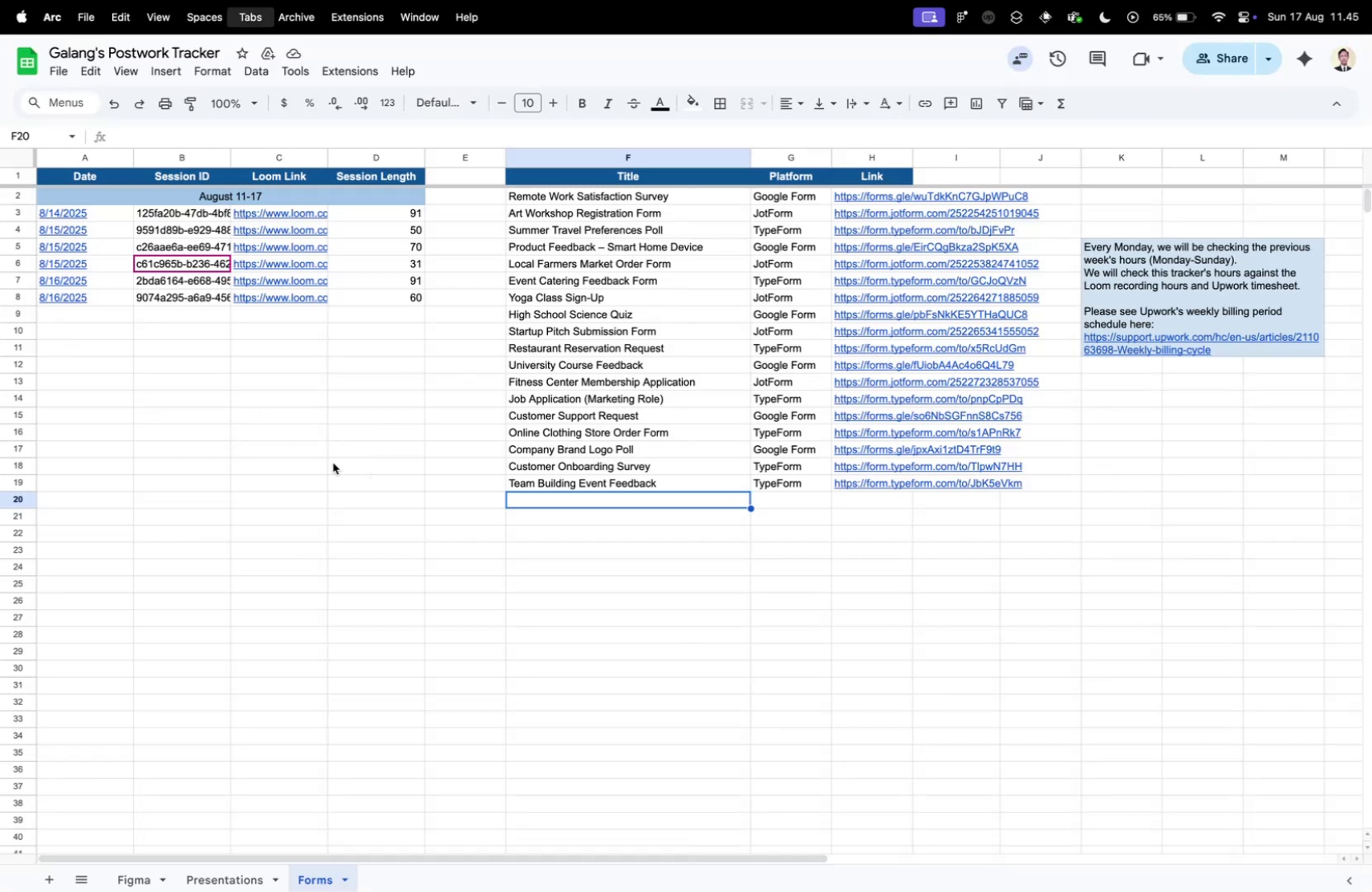 
key(Control+Tab)
 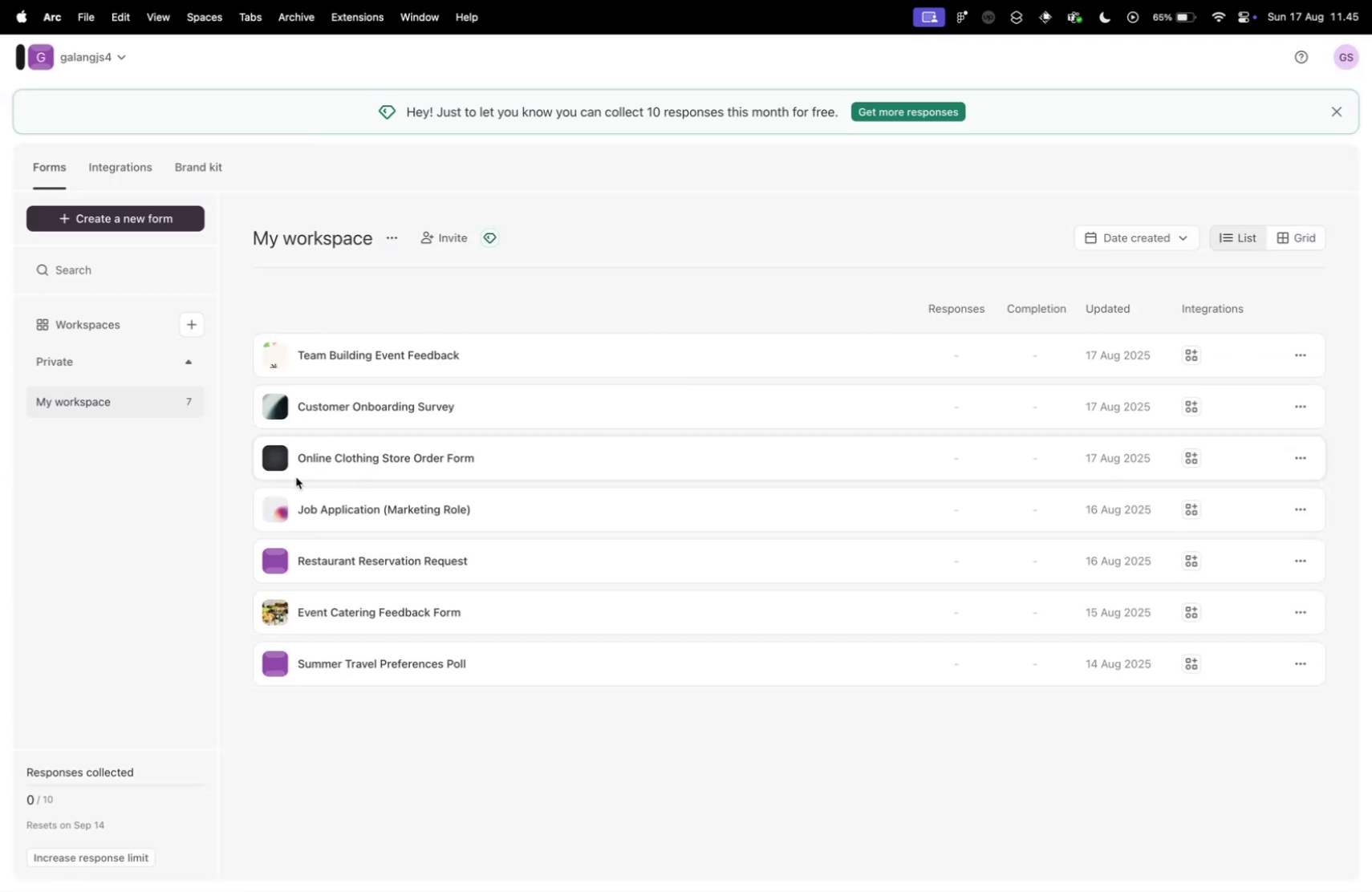 
key(Control+ControlLeft)
 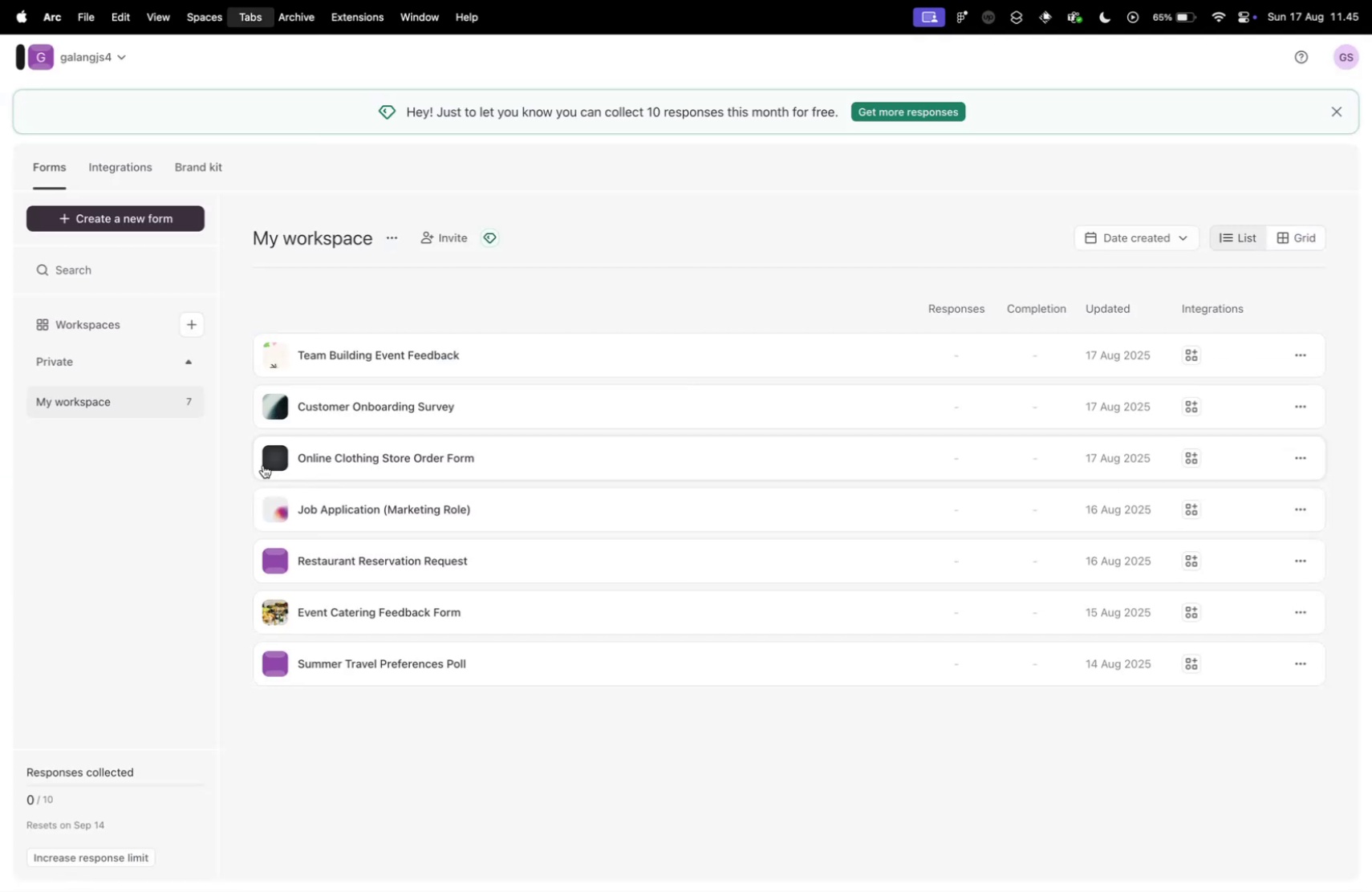 
key(Control+Tab)
 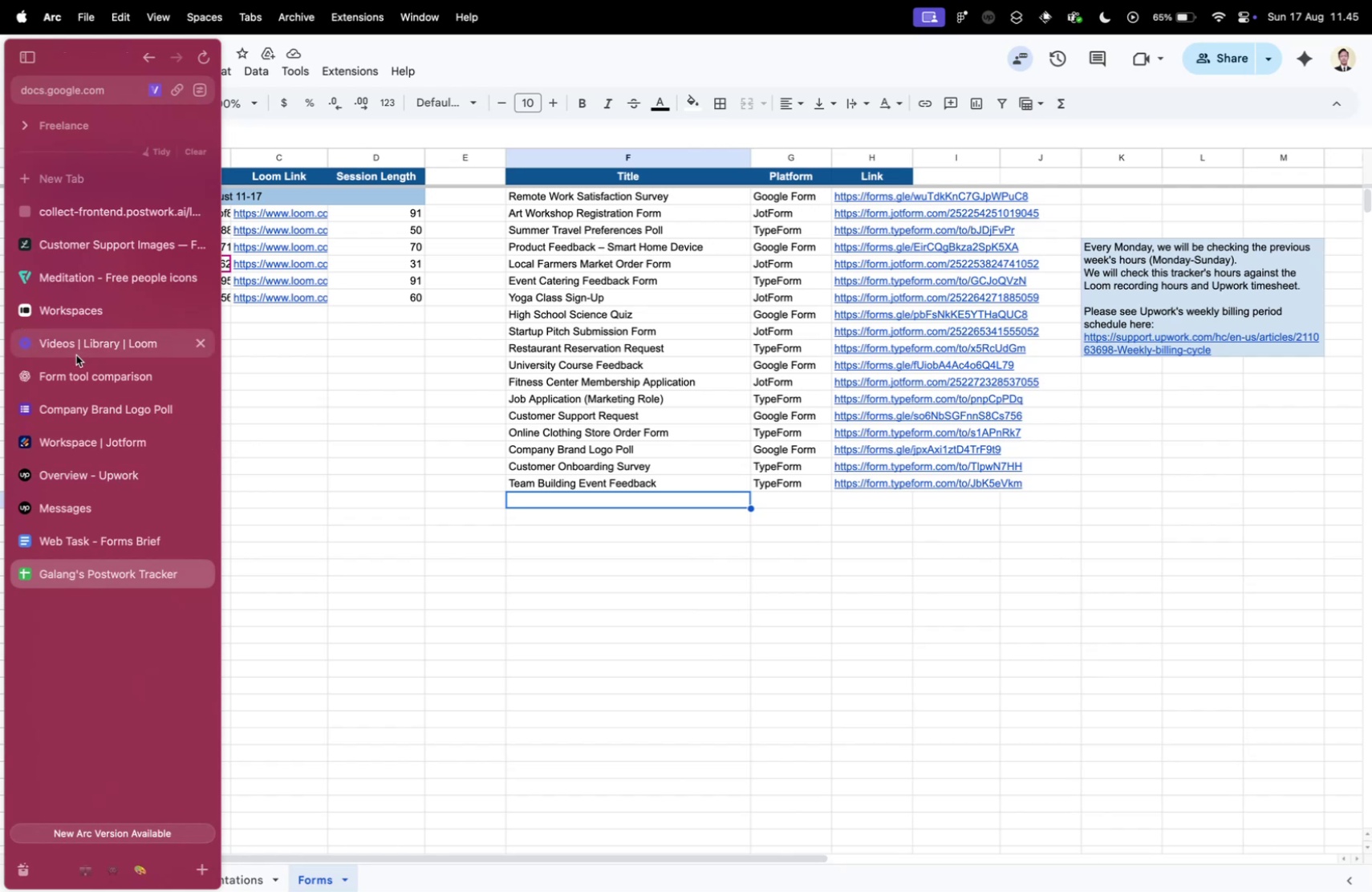 
left_click([104, 376])
 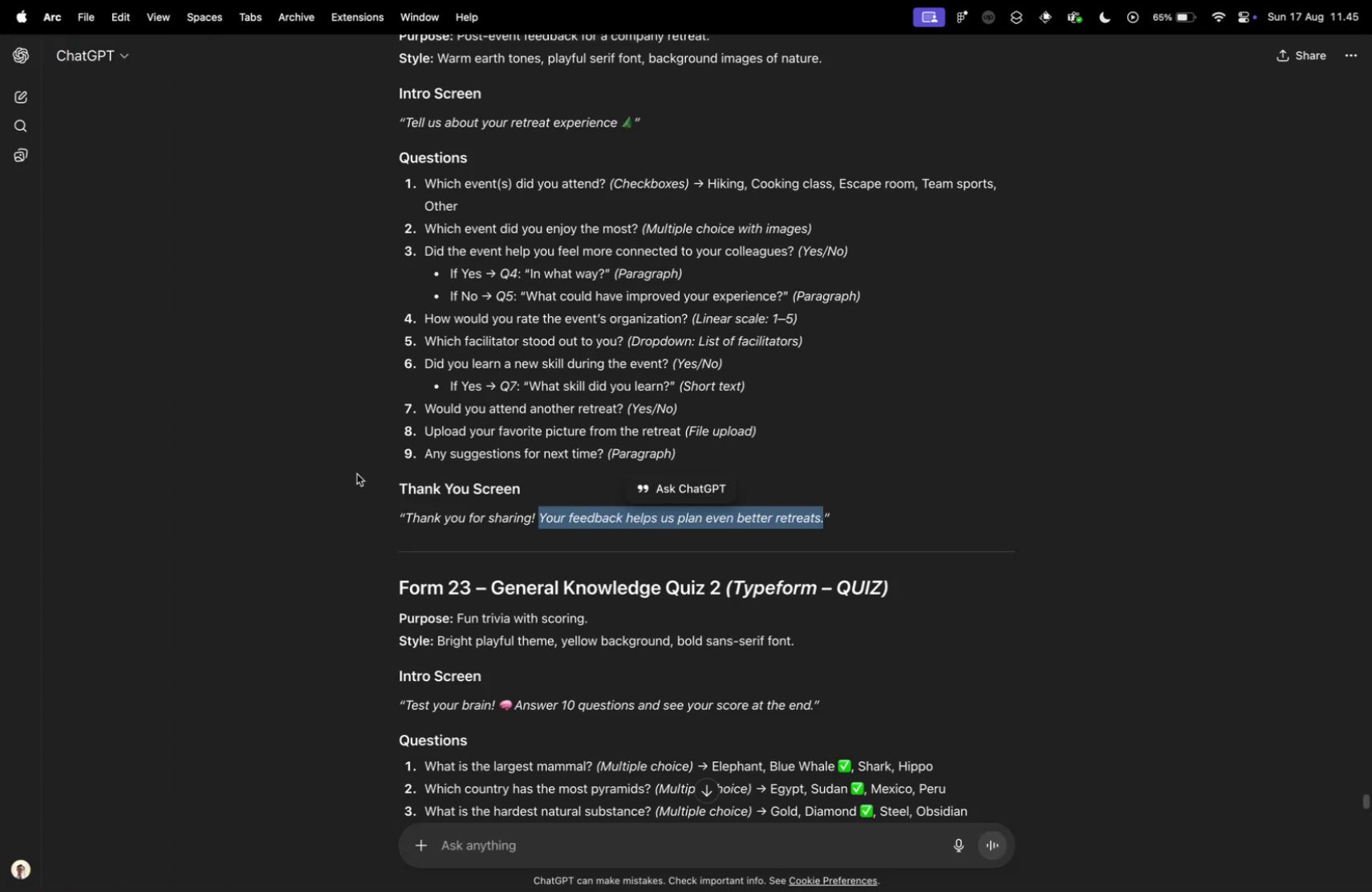 
left_click([357, 472])
 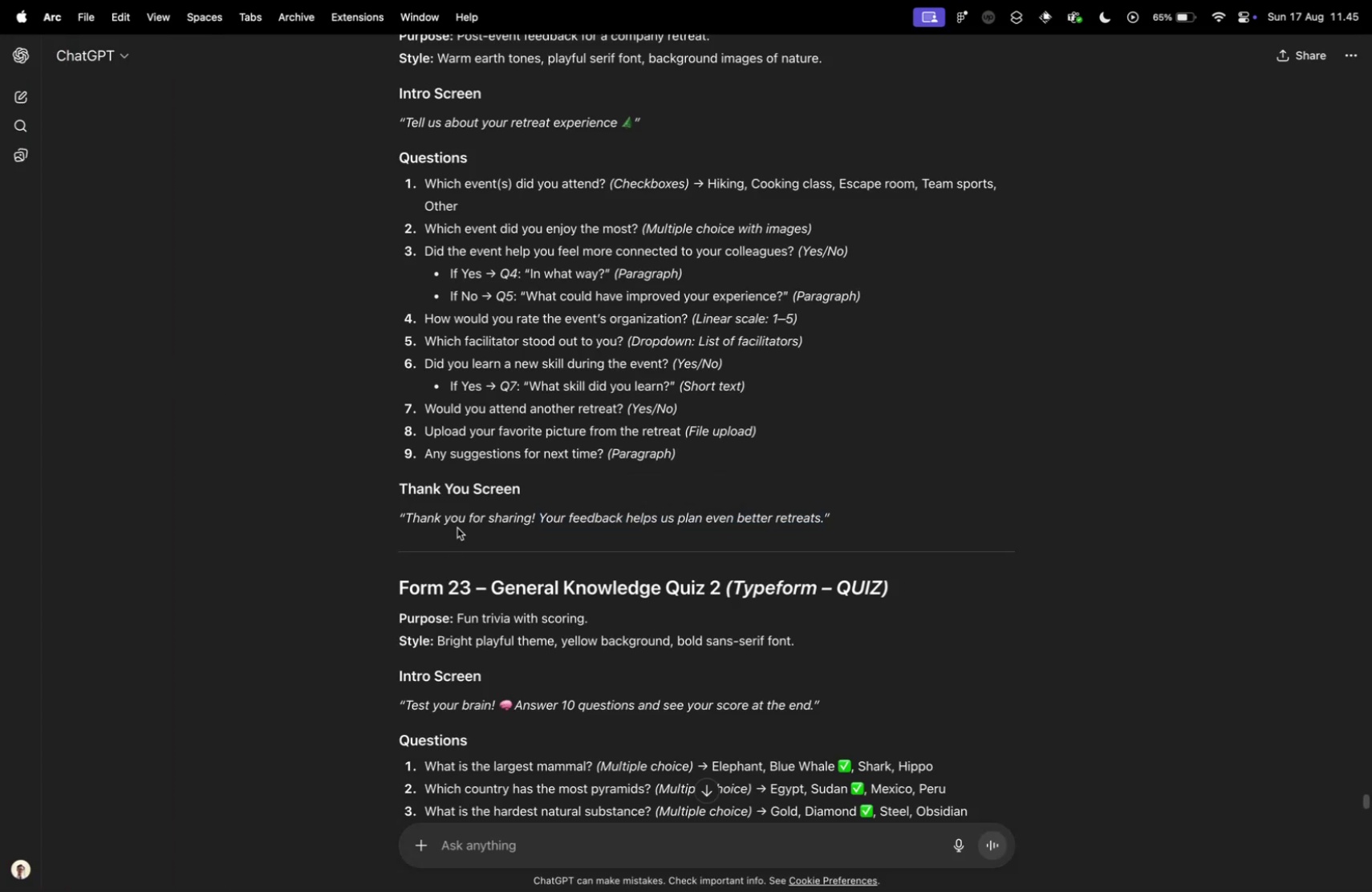 
scroll: coordinate [457, 526], scroll_direction: up, amount: 9.0
 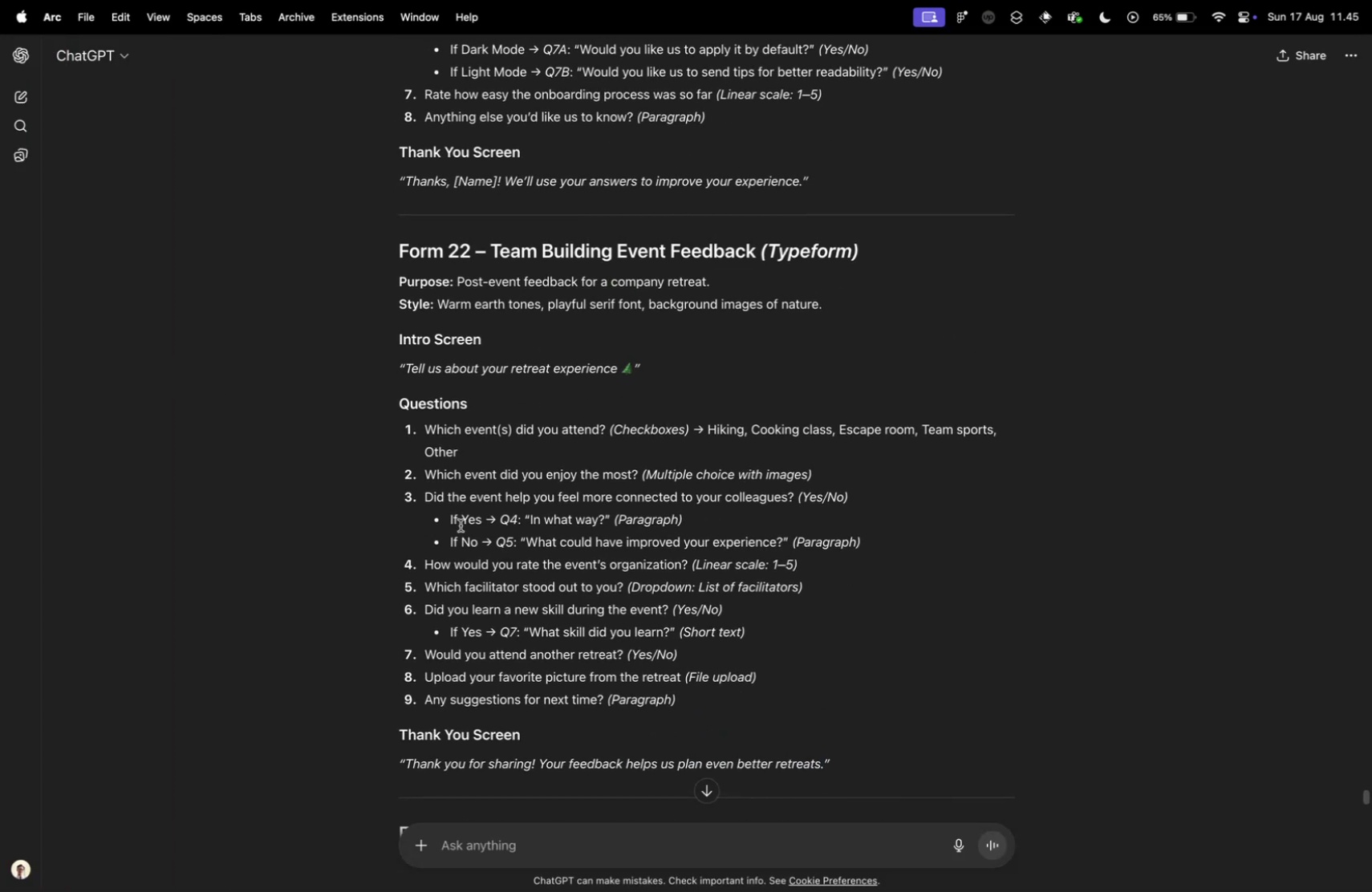 
scroll: coordinate [459, 524], scroll_direction: down, amount: 48.0
 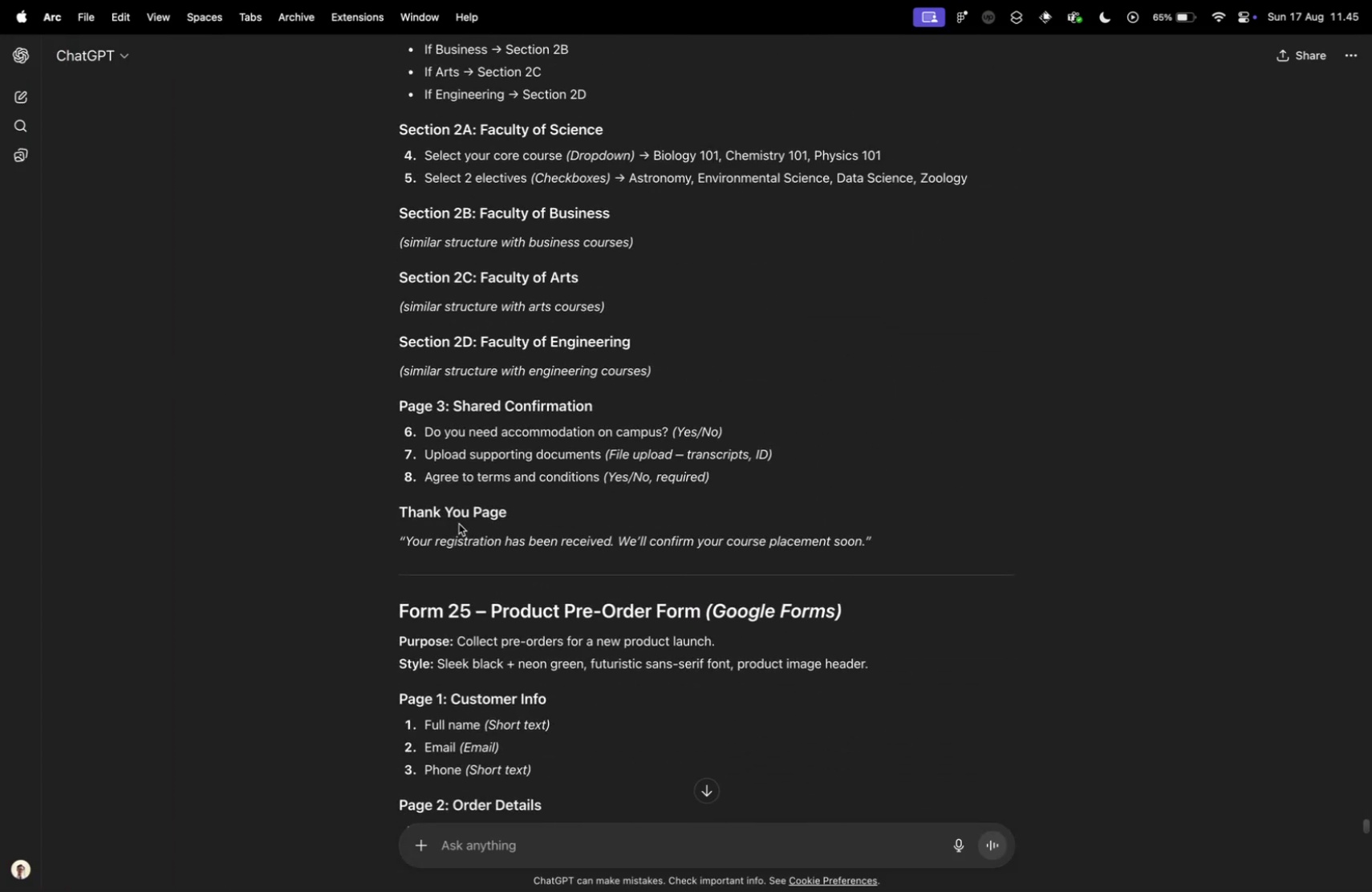 
scroll: coordinate [460, 523], scroll_direction: up, amount: 15.0
 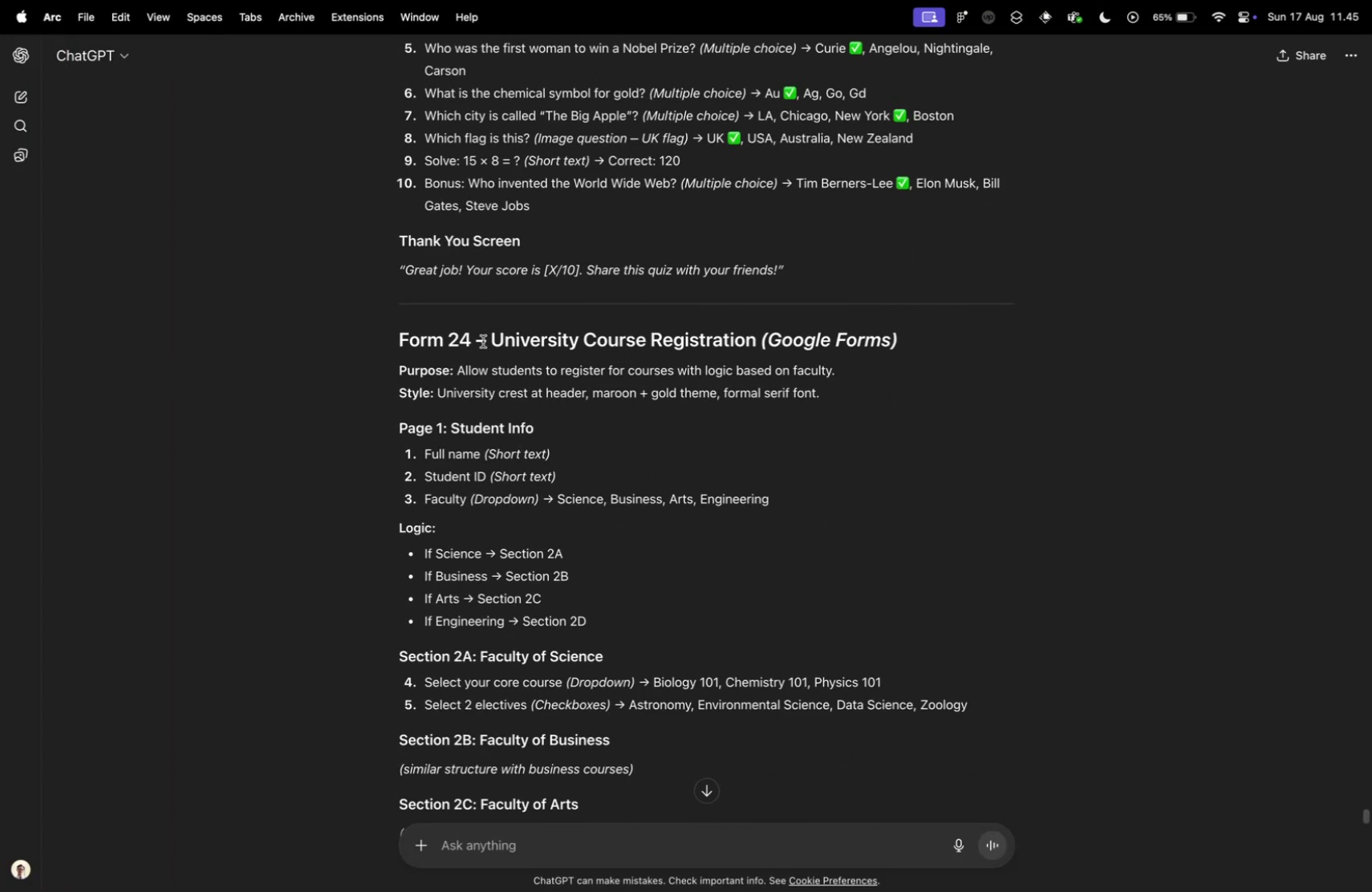 
left_click_drag(start_coordinate=[496, 339], to_coordinate=[753, 331])
 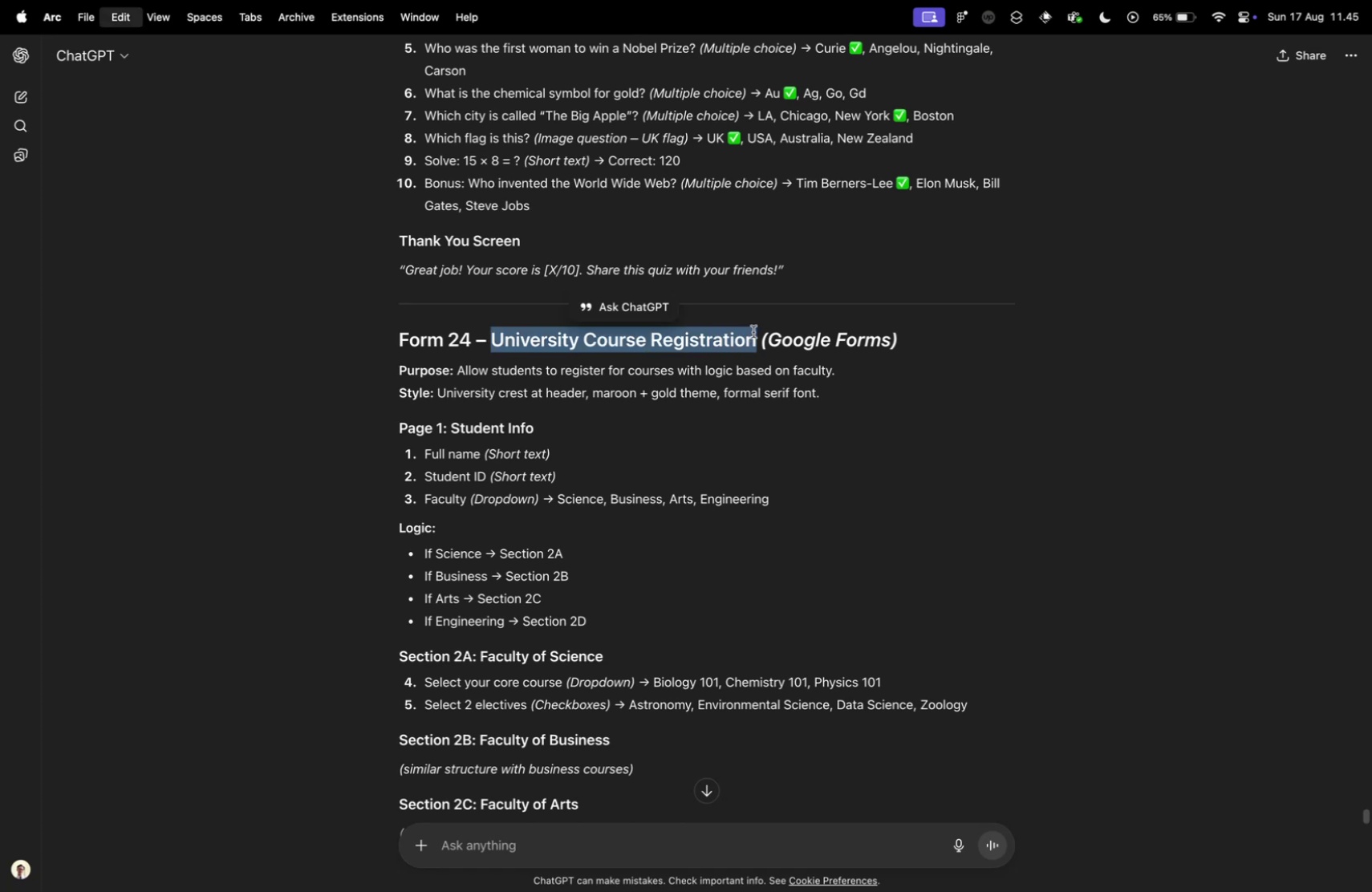 
key(Meta+CommandLeft)
 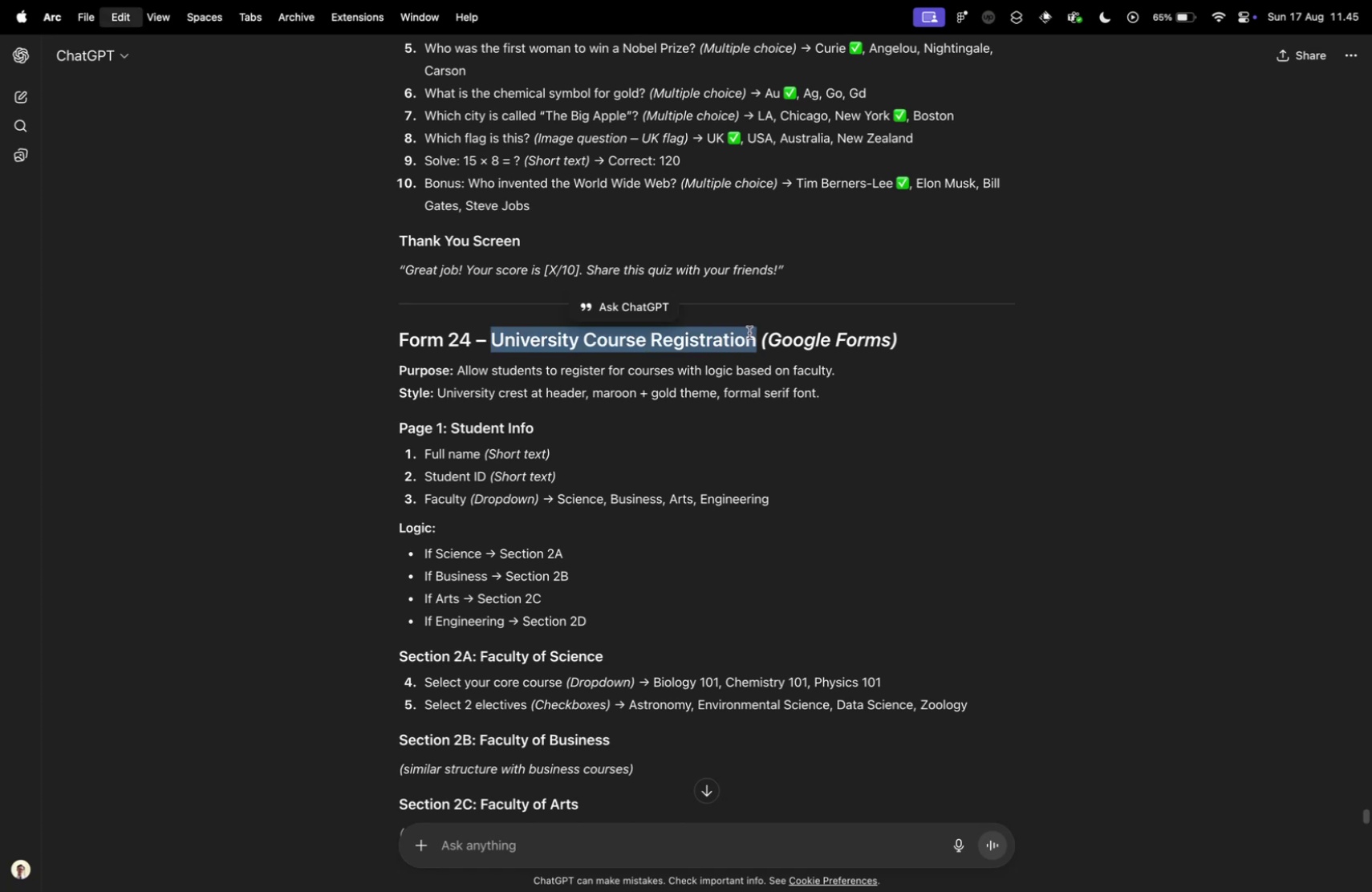 
key(Meta+C)
 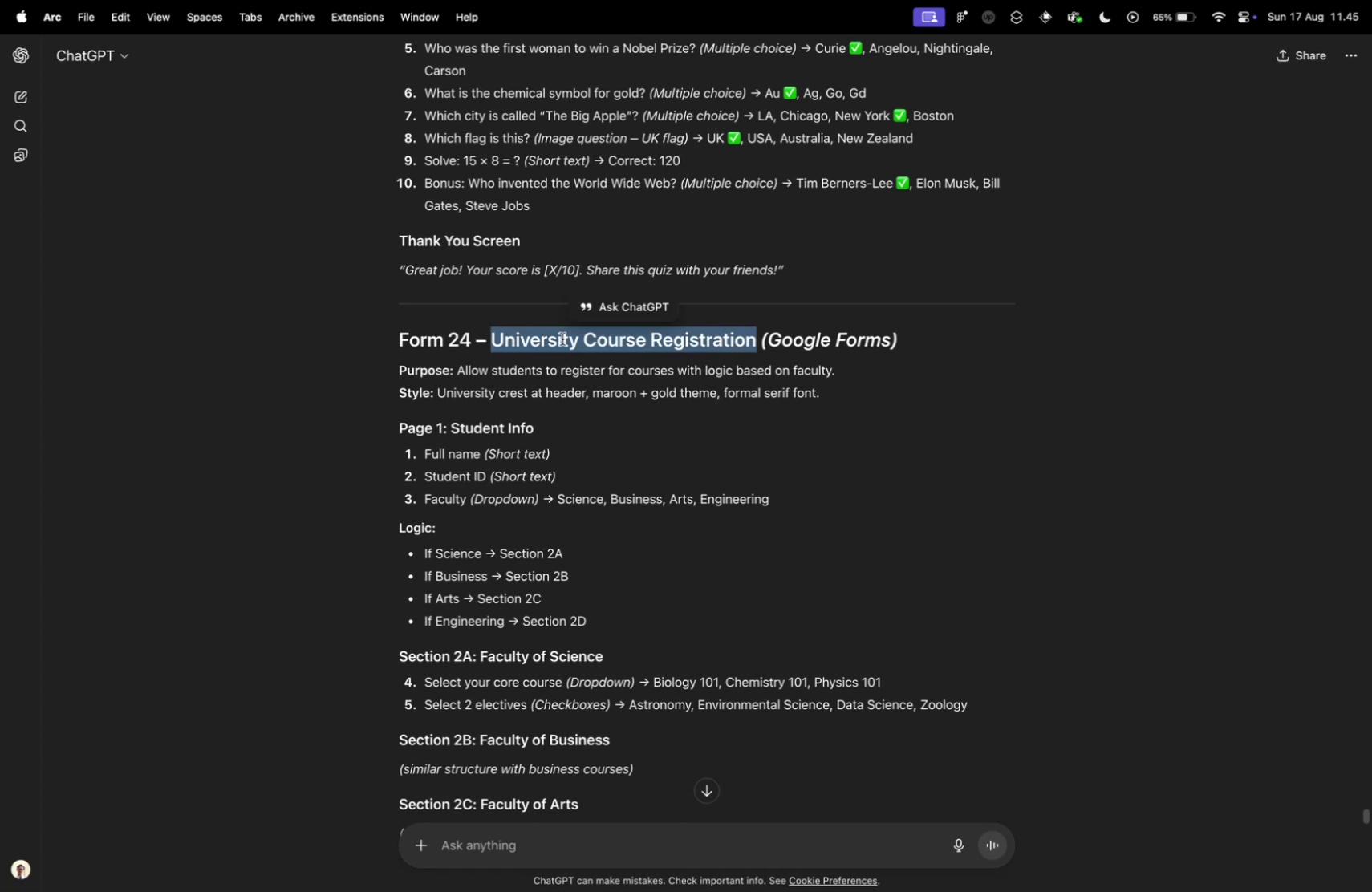 
key(Control+ControlLeft)
 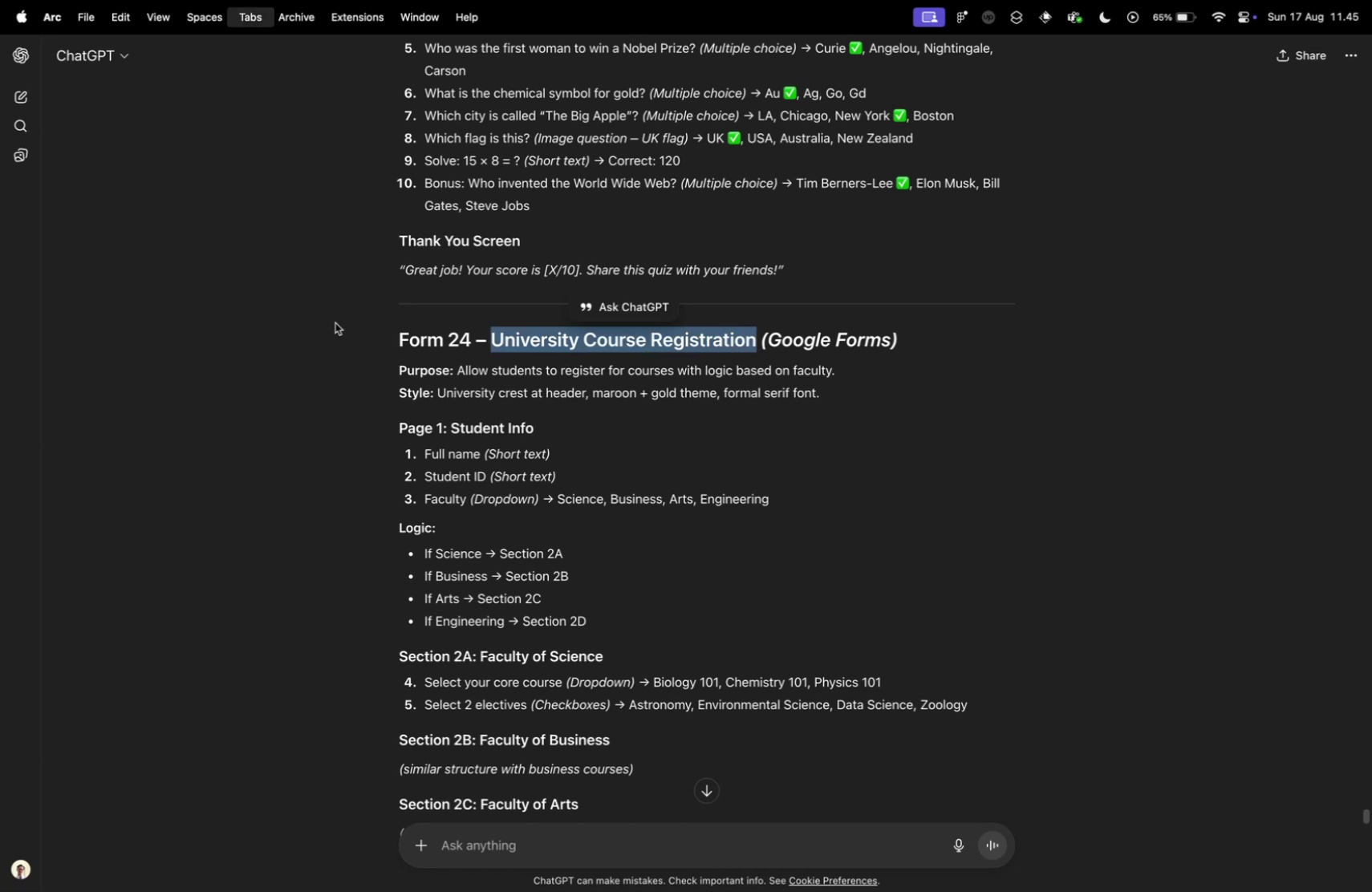 
key(Control+Tab)
 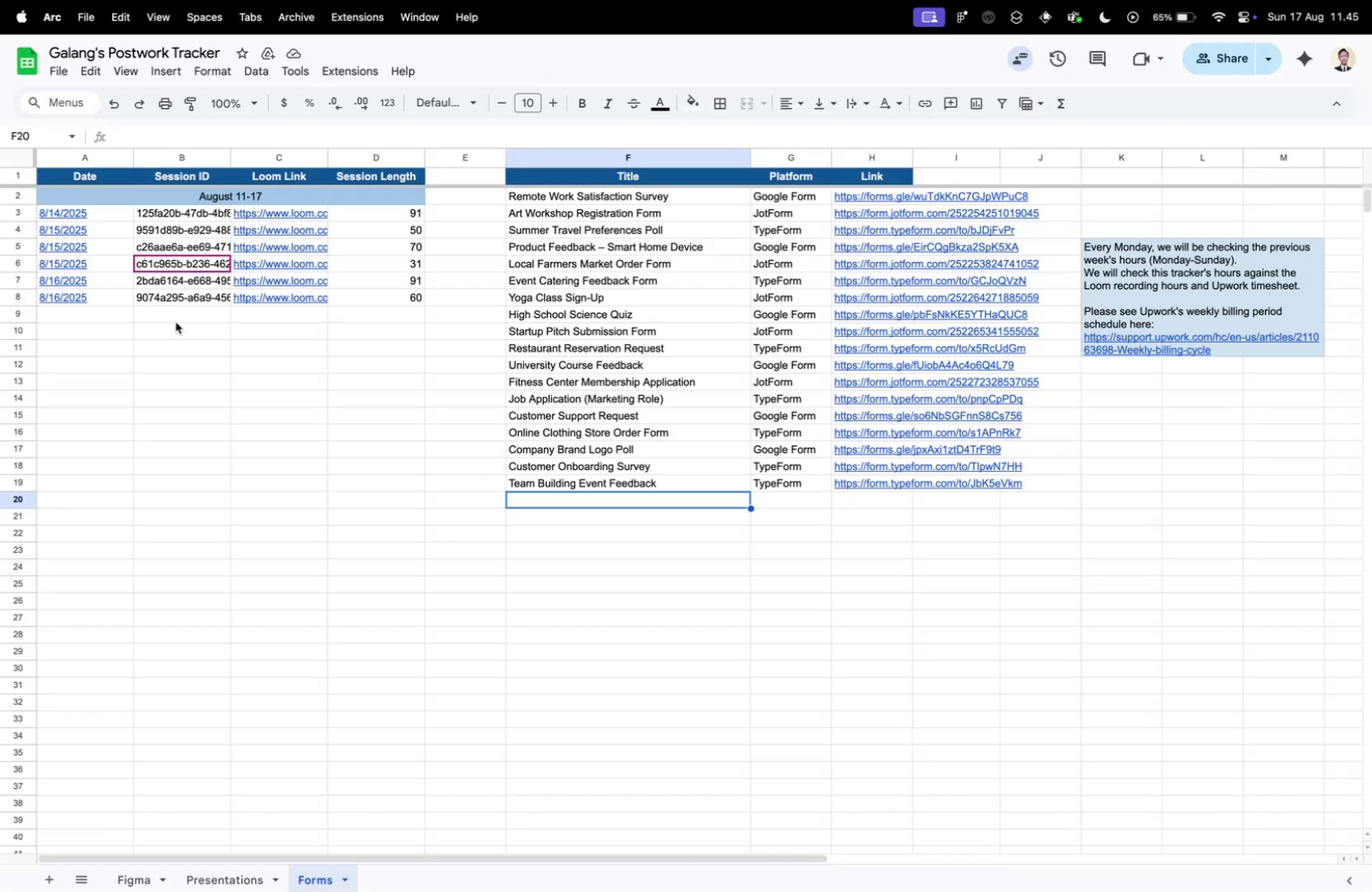 
key(Control+ControlLeft)
 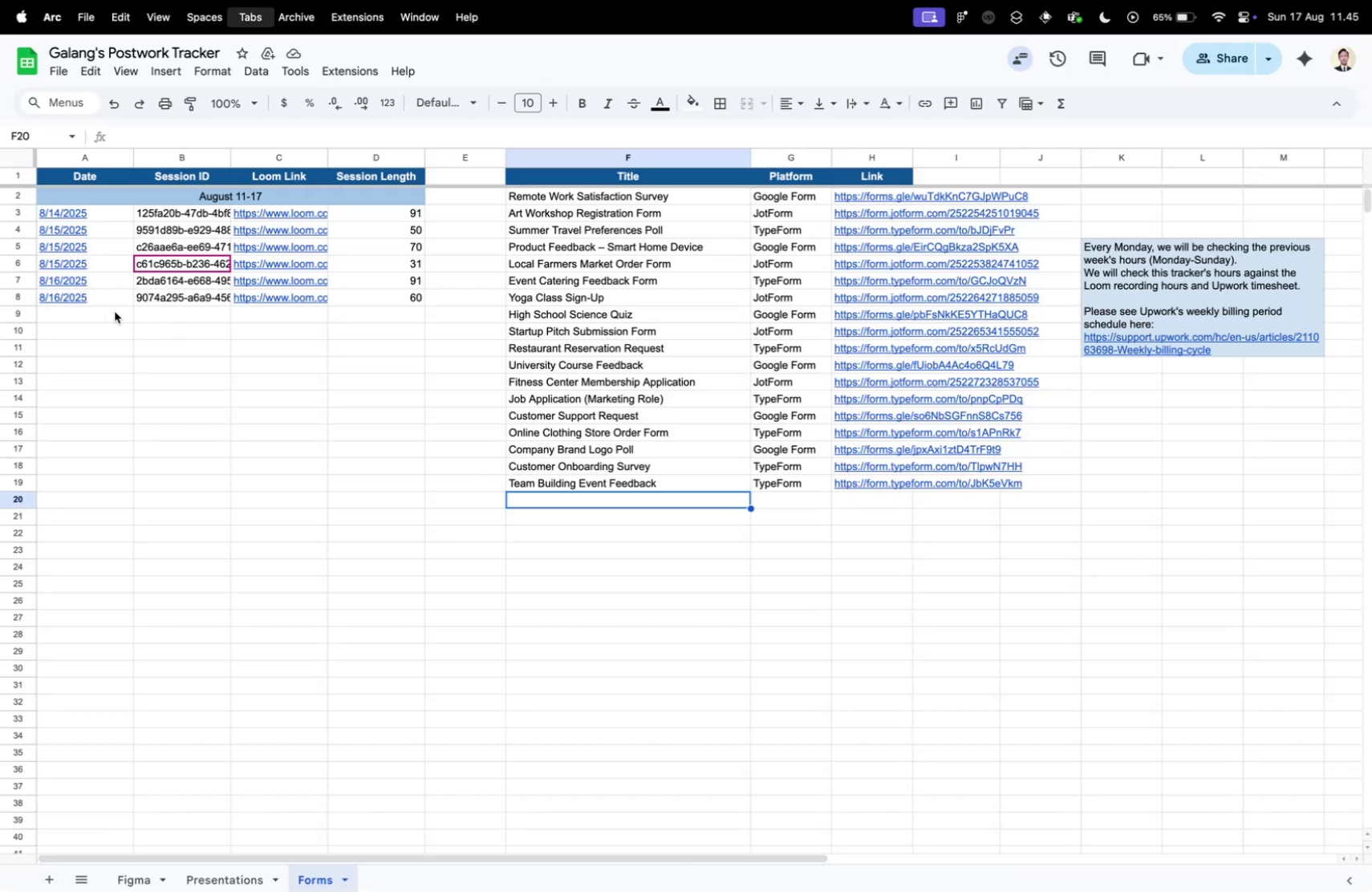 
key(Control+Tab)
 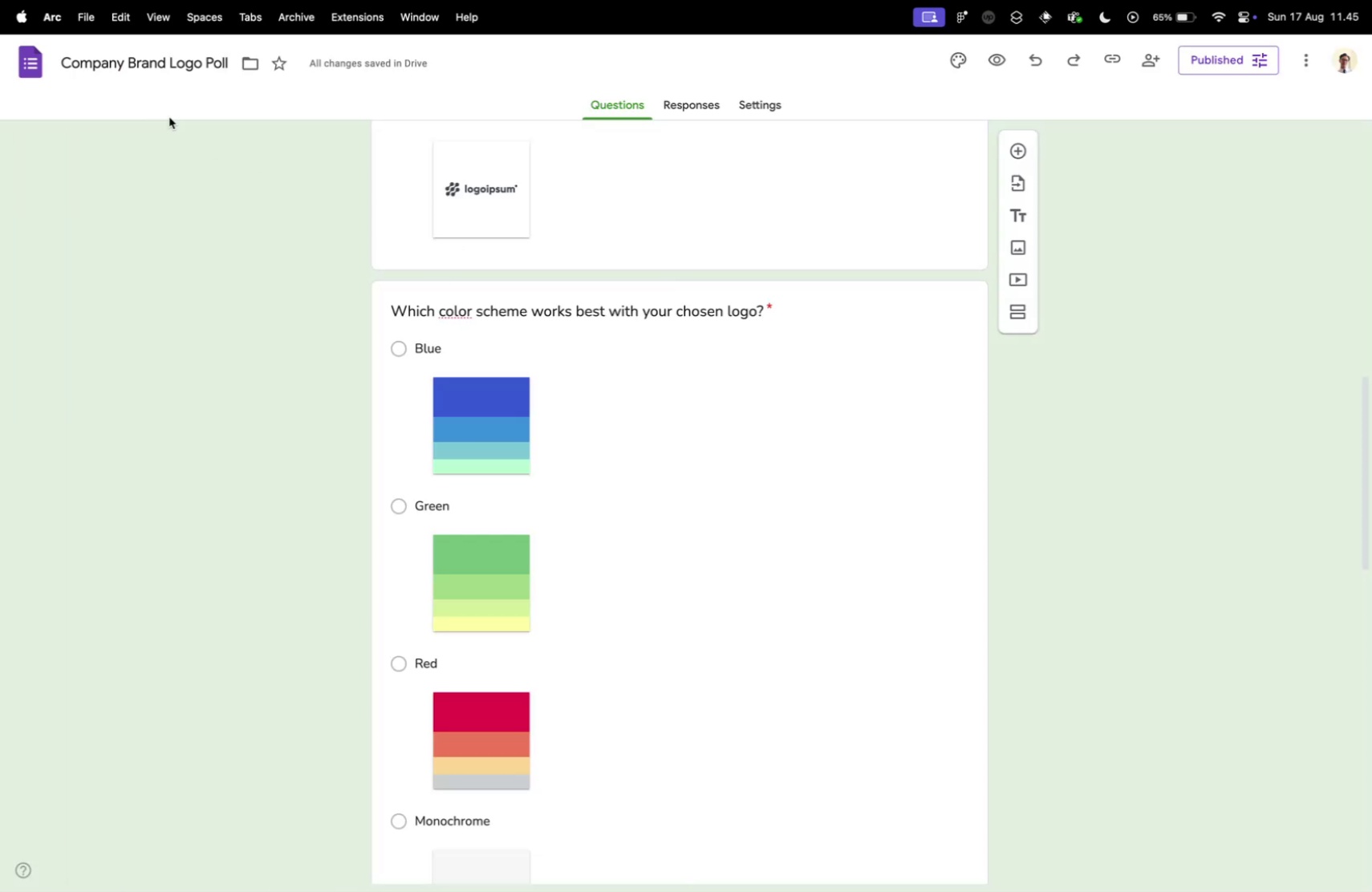 
left_click([29, 68])
 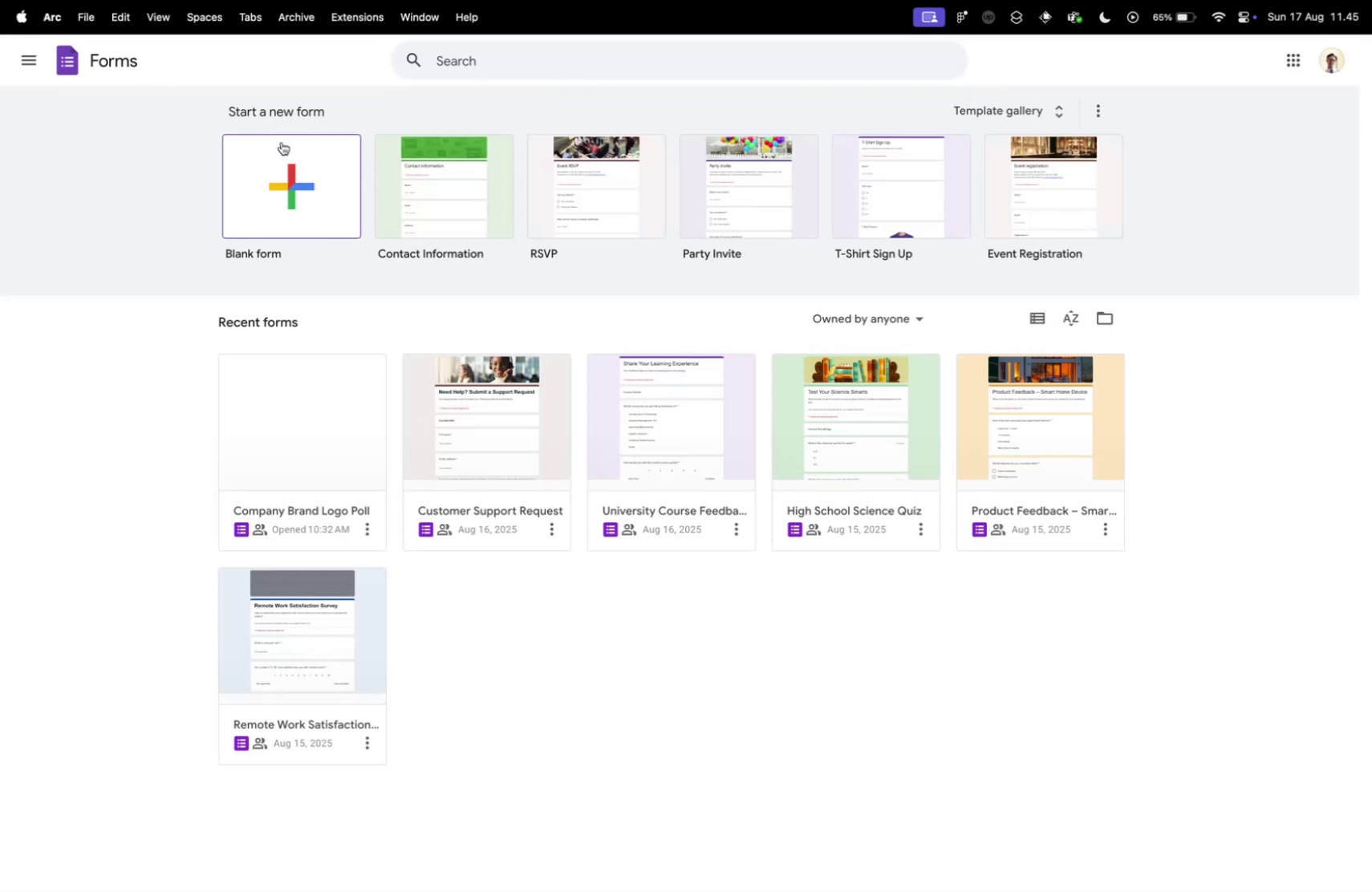 
mouse_move([324, 206])
 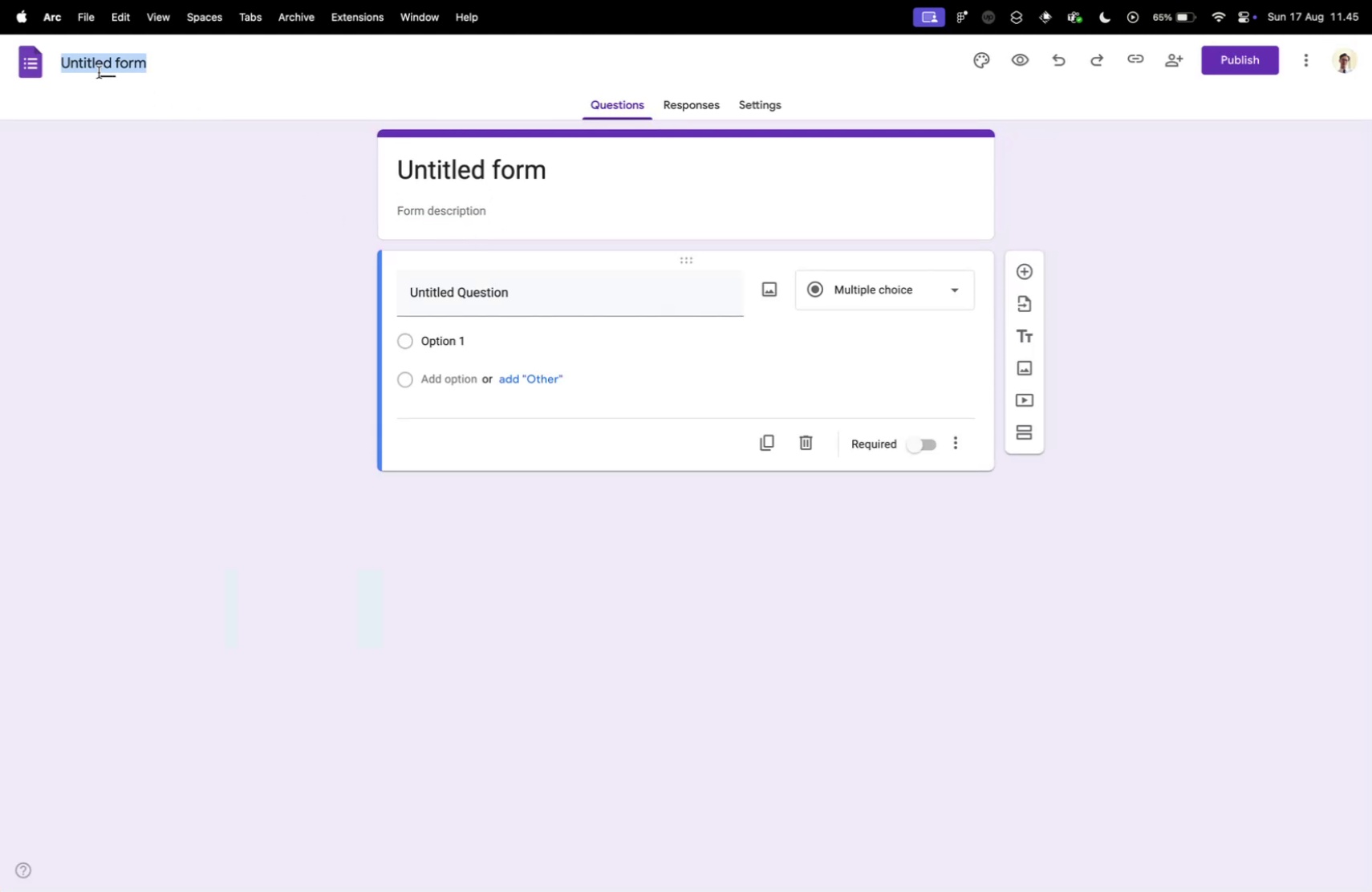 
key(Meta+V)
 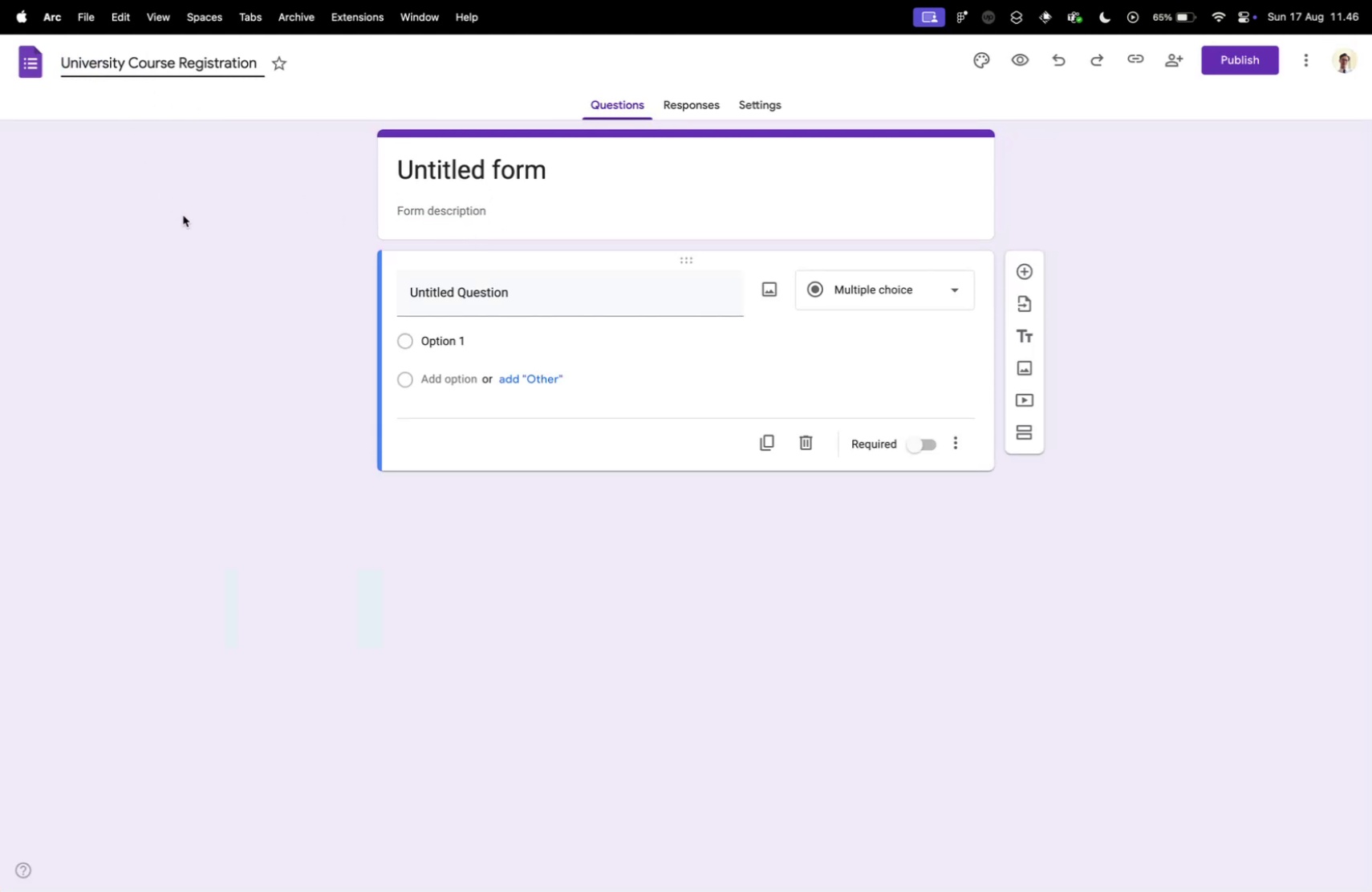 
left_click([183, 215])
 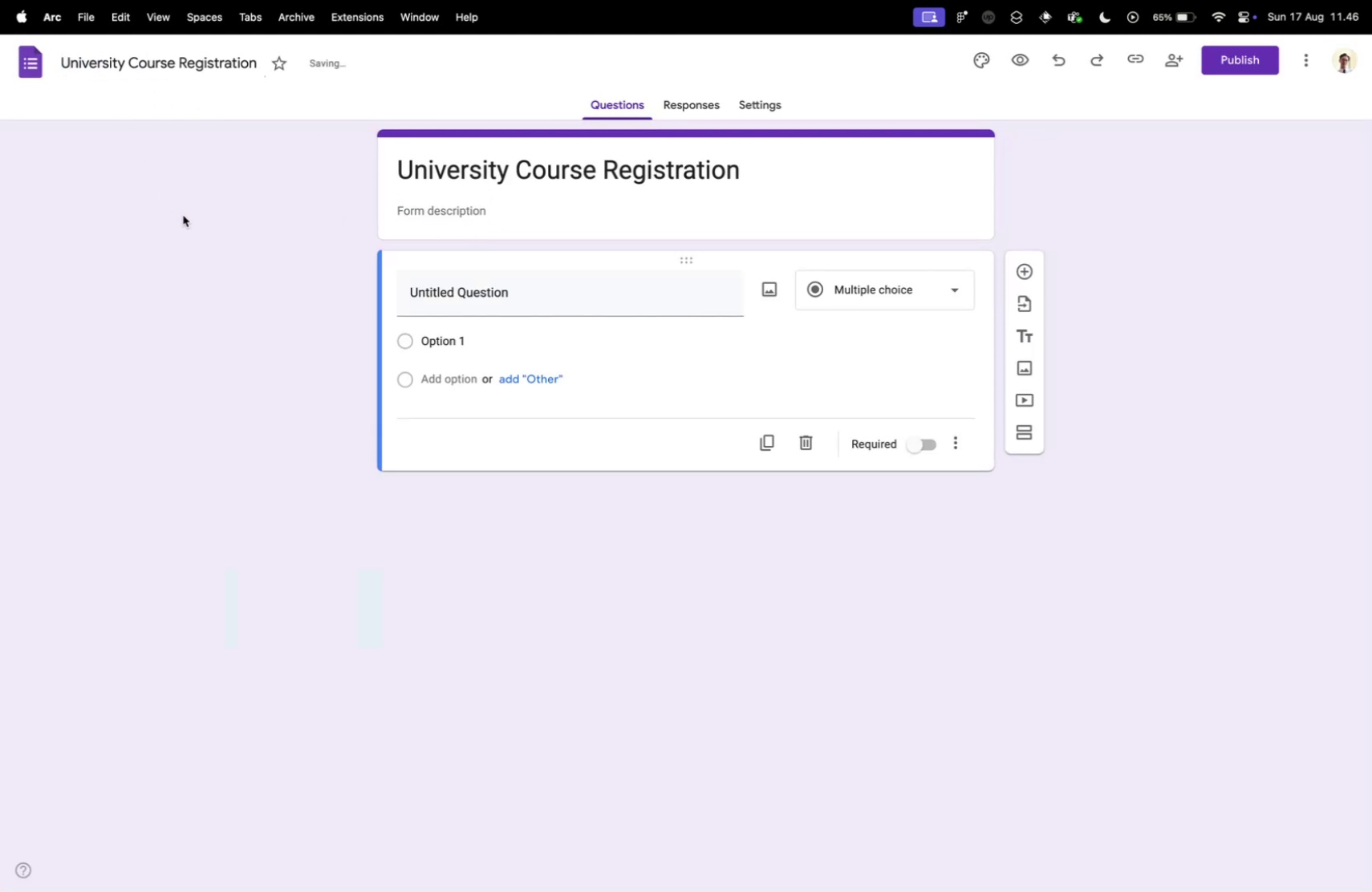 
key(Control+ControlLeft)
 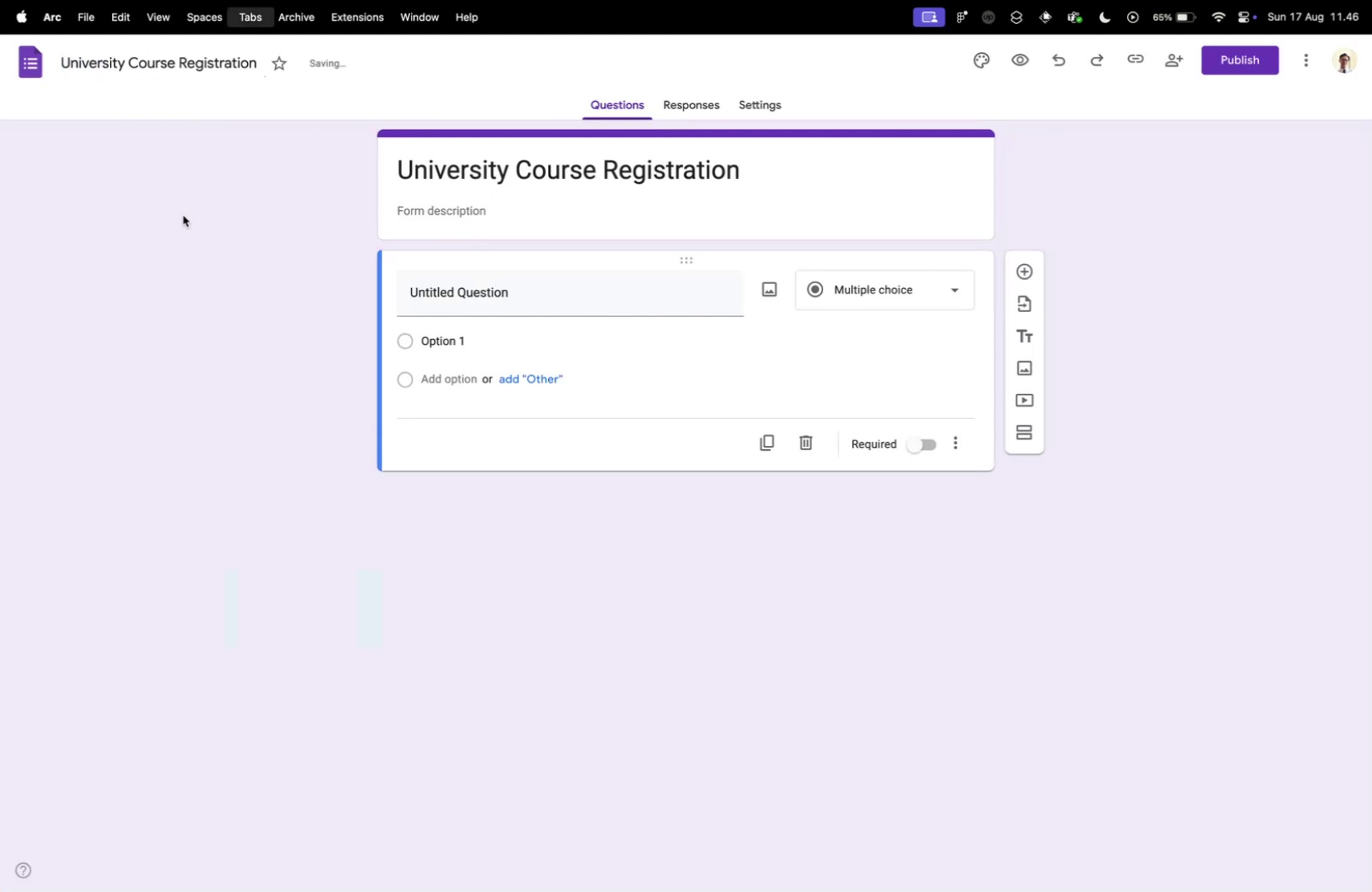 
key(Control+Tab)
 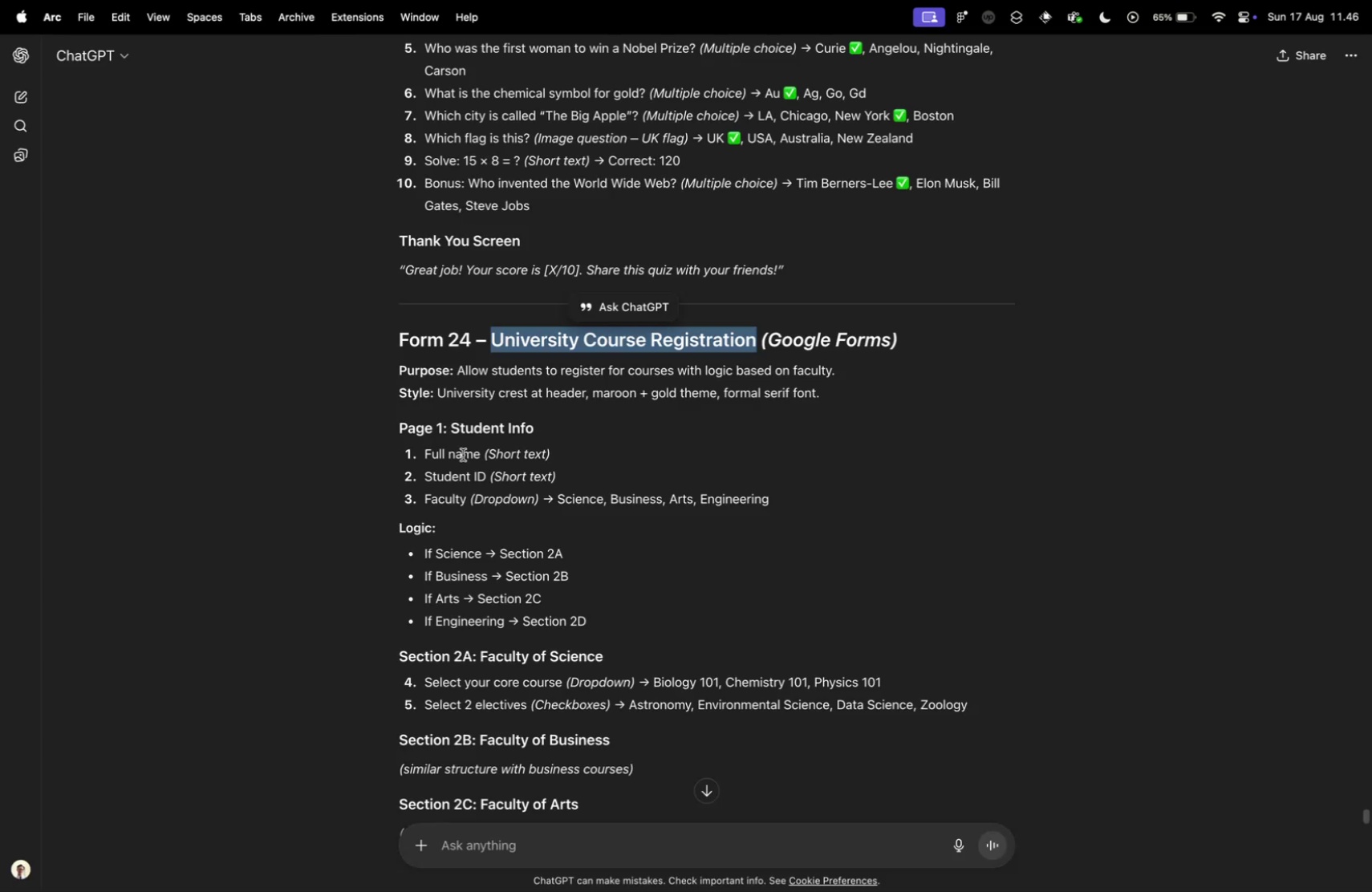 
wait(5.29)
 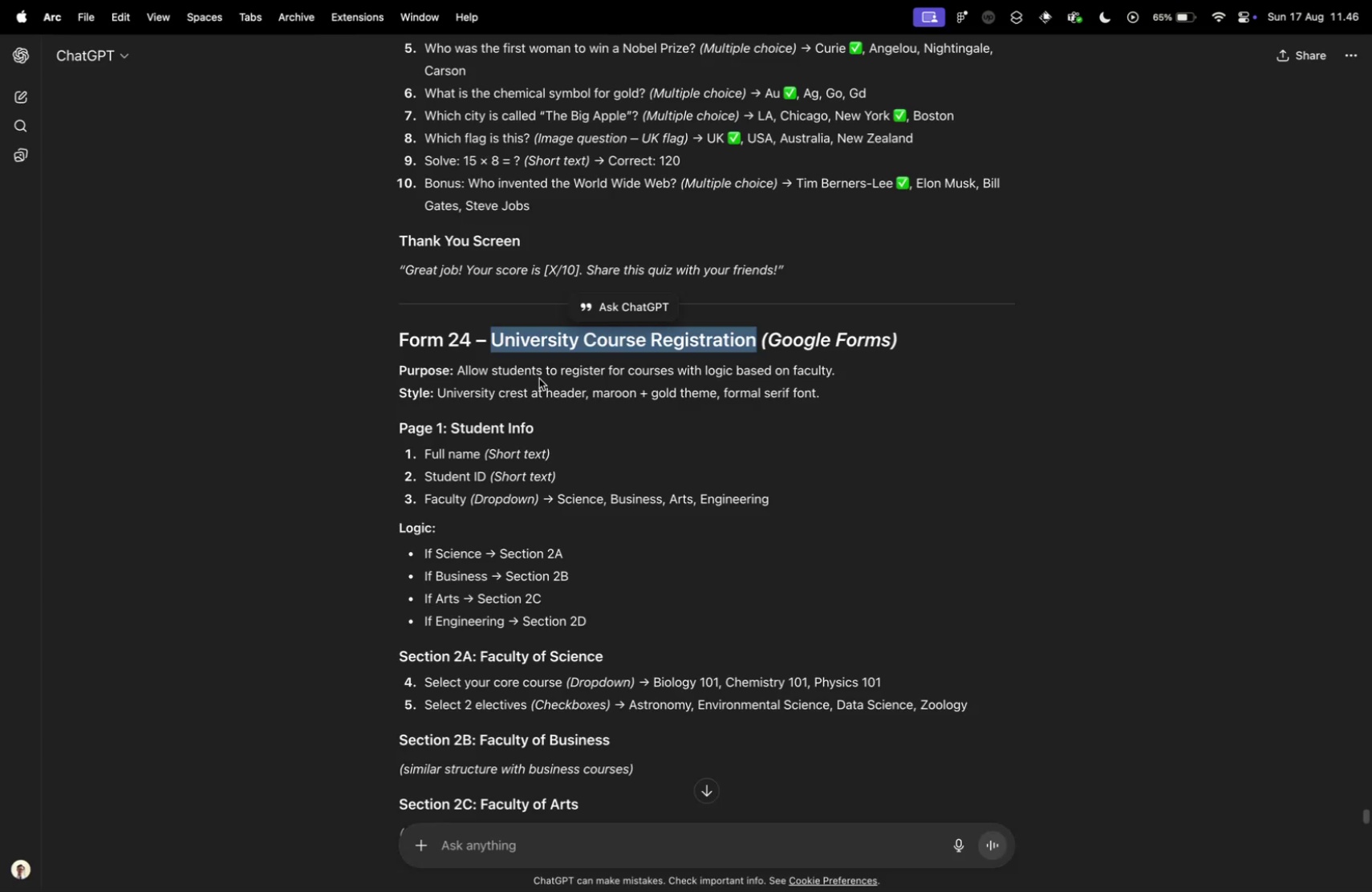 
left_click([595, 410])
 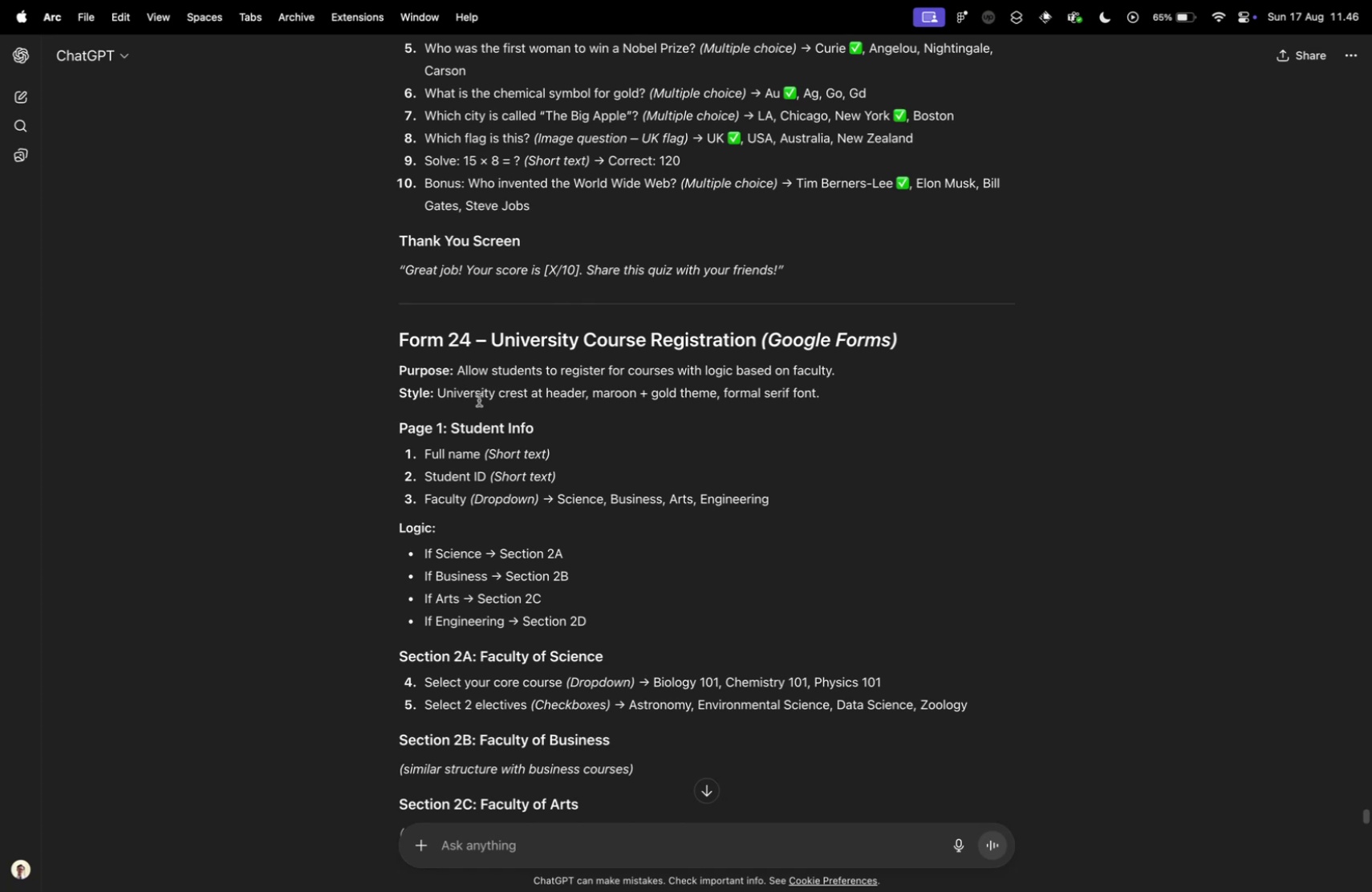 
scroll: coordinate [494, 432], scroll_direction: down, amount: 12.0
 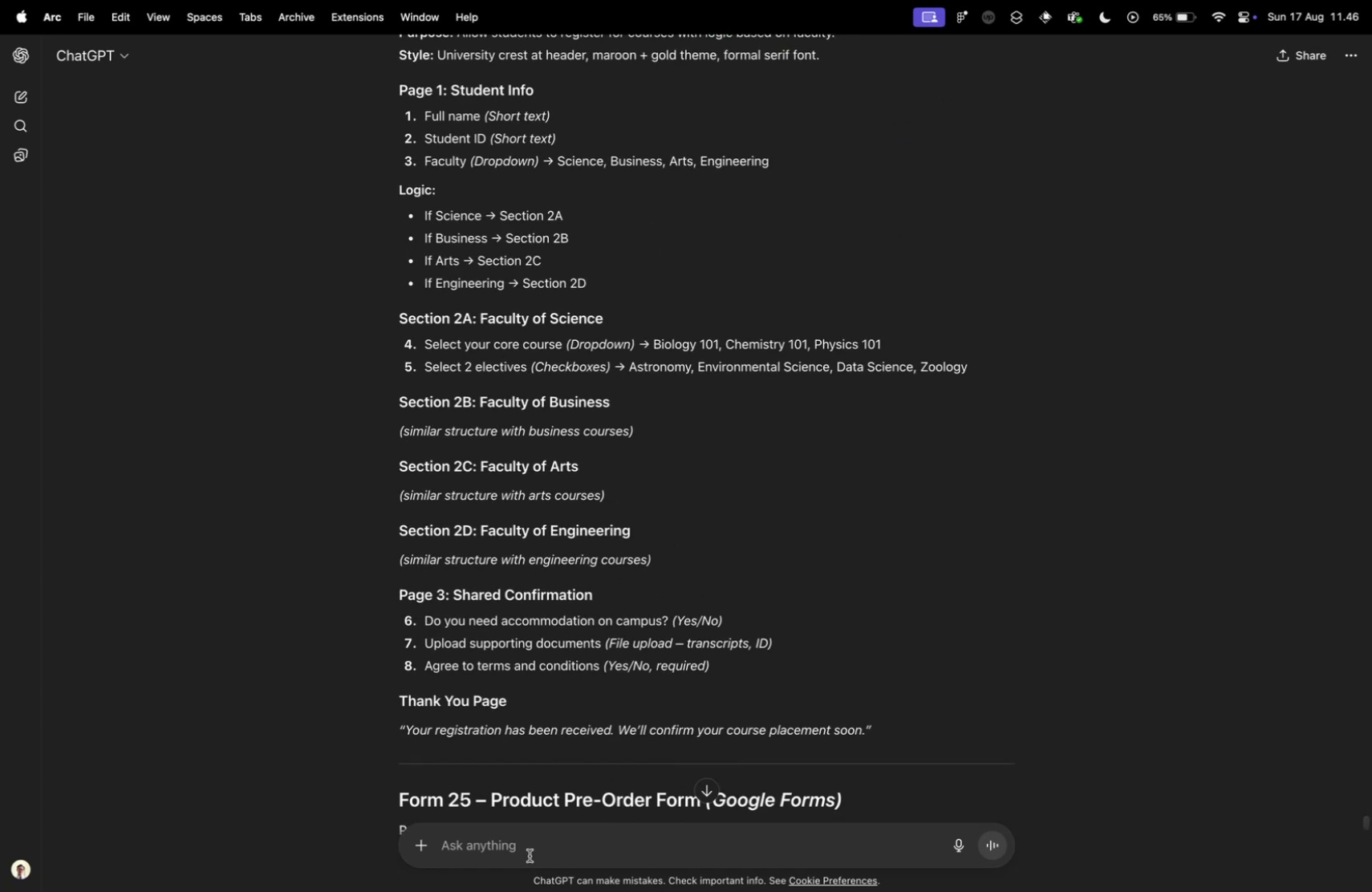 
left_click([530, 854])
 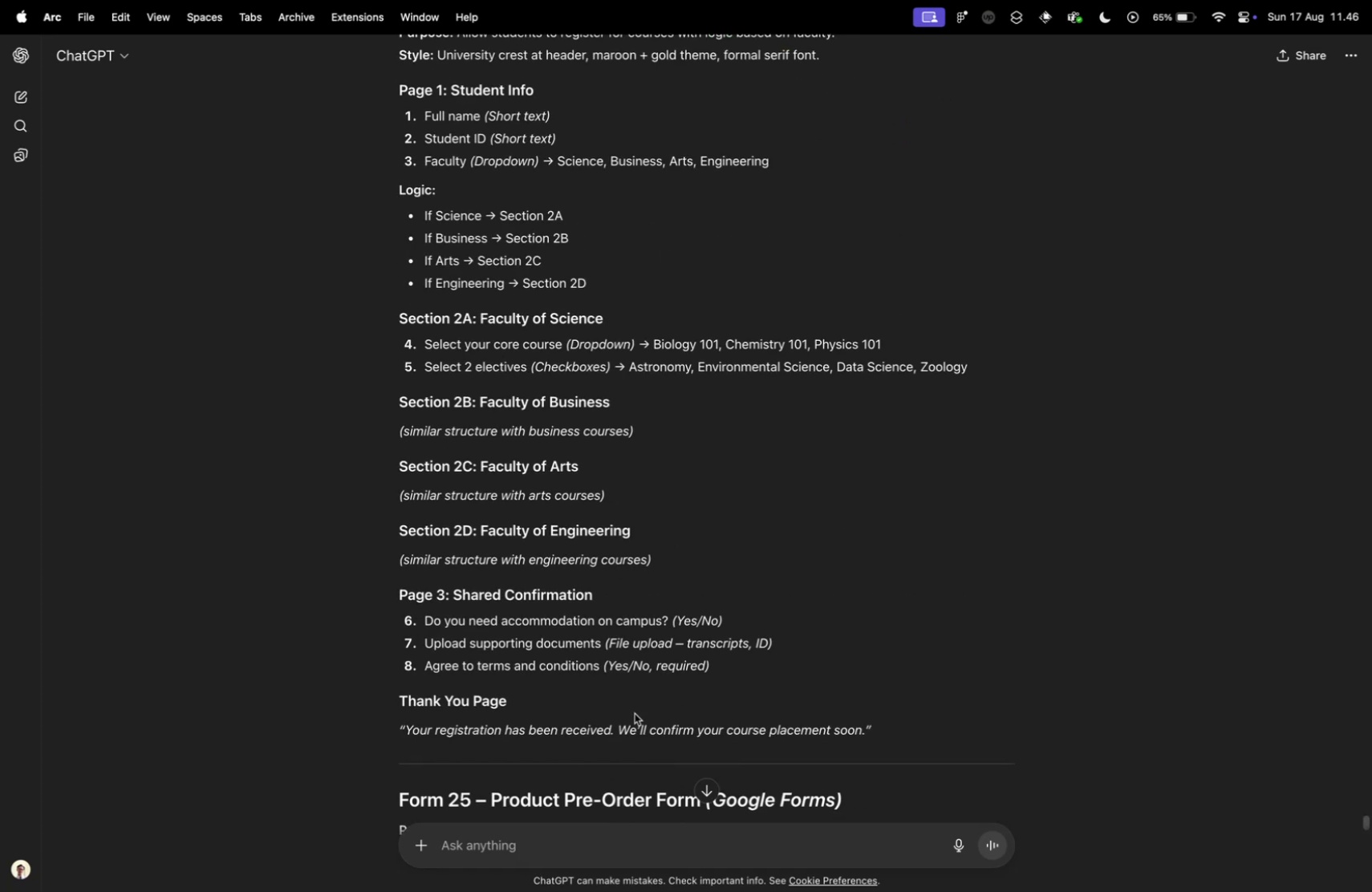 
scroll: coordinate [705, 628], scroll_direction: up, amount: 4.0
 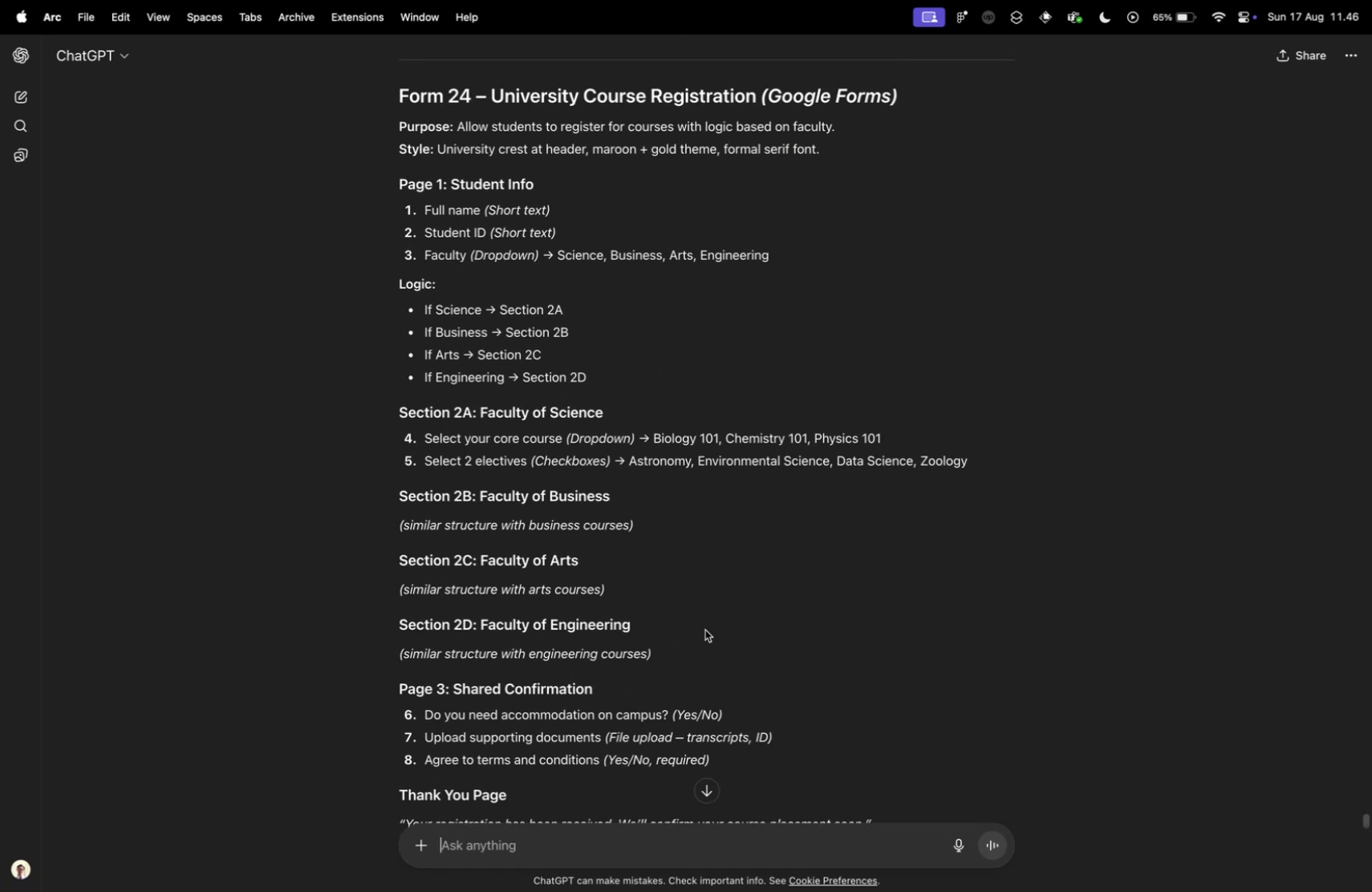 
type(please also generate the title e)
key(Backspace)
type(and description as)
key(Backspace)
type(s well)
 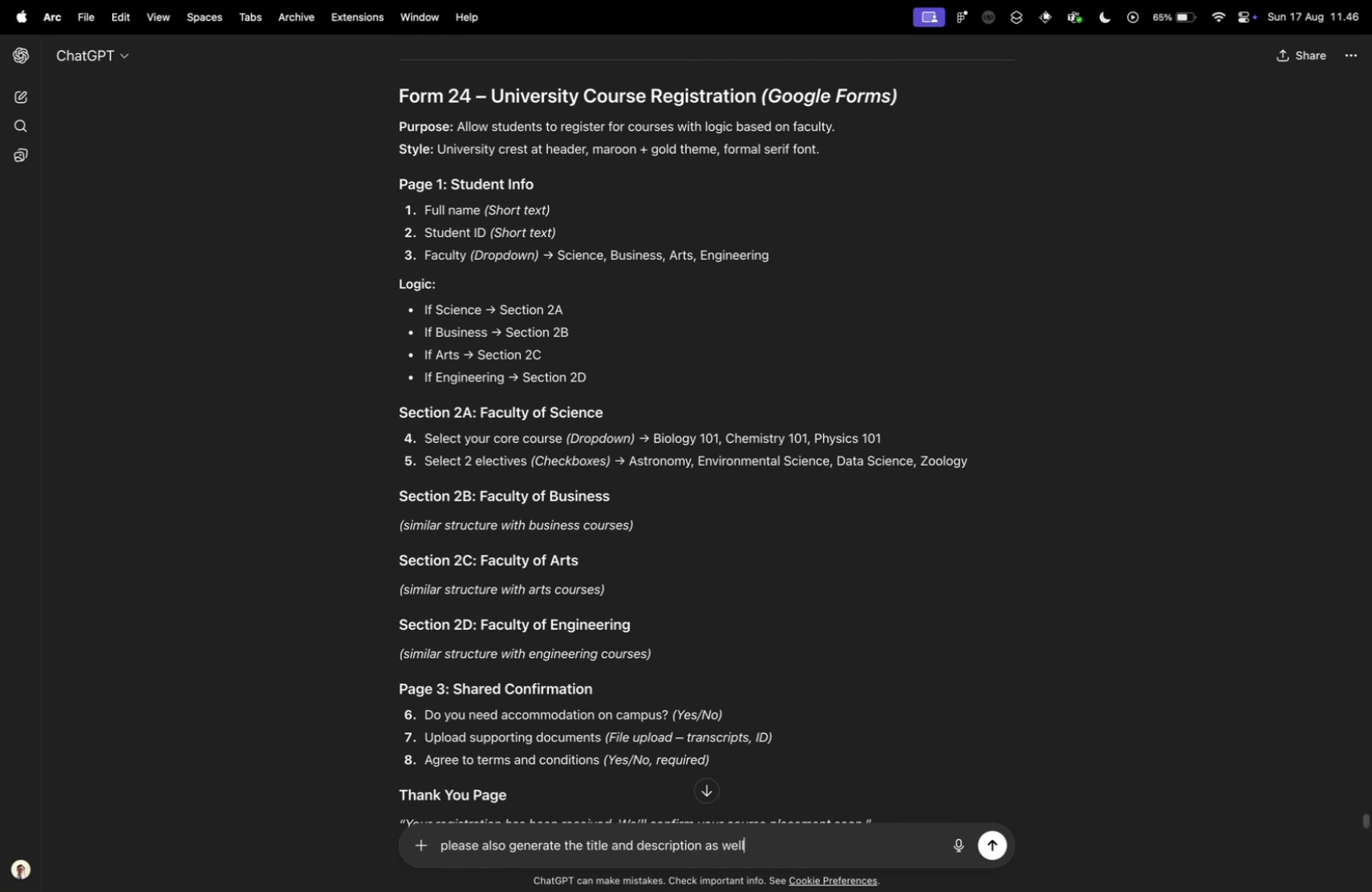 
key(Enter)
 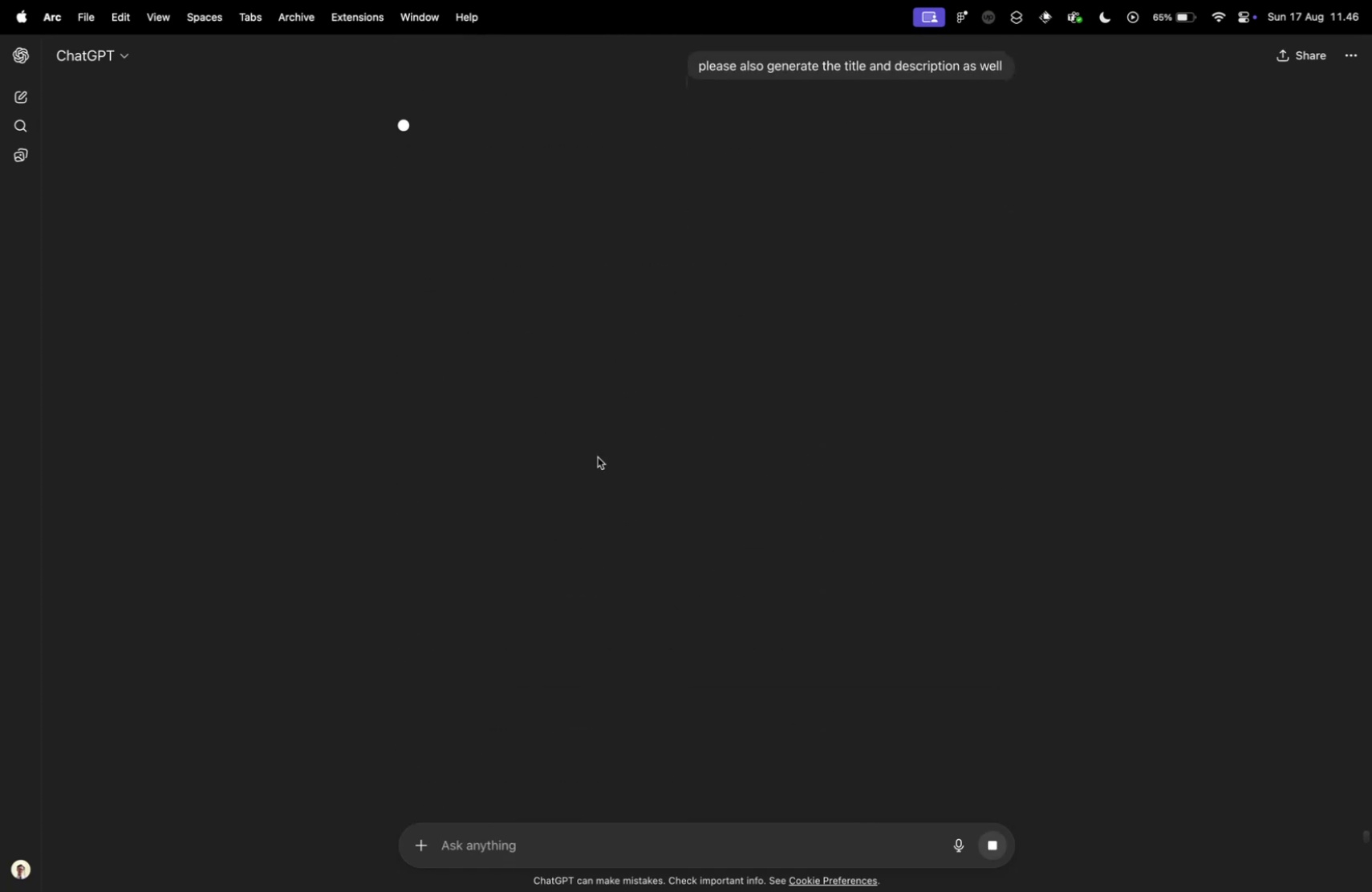 
scroll: coordinate [621, 463], scroll_direction: up, amount: 9.0
 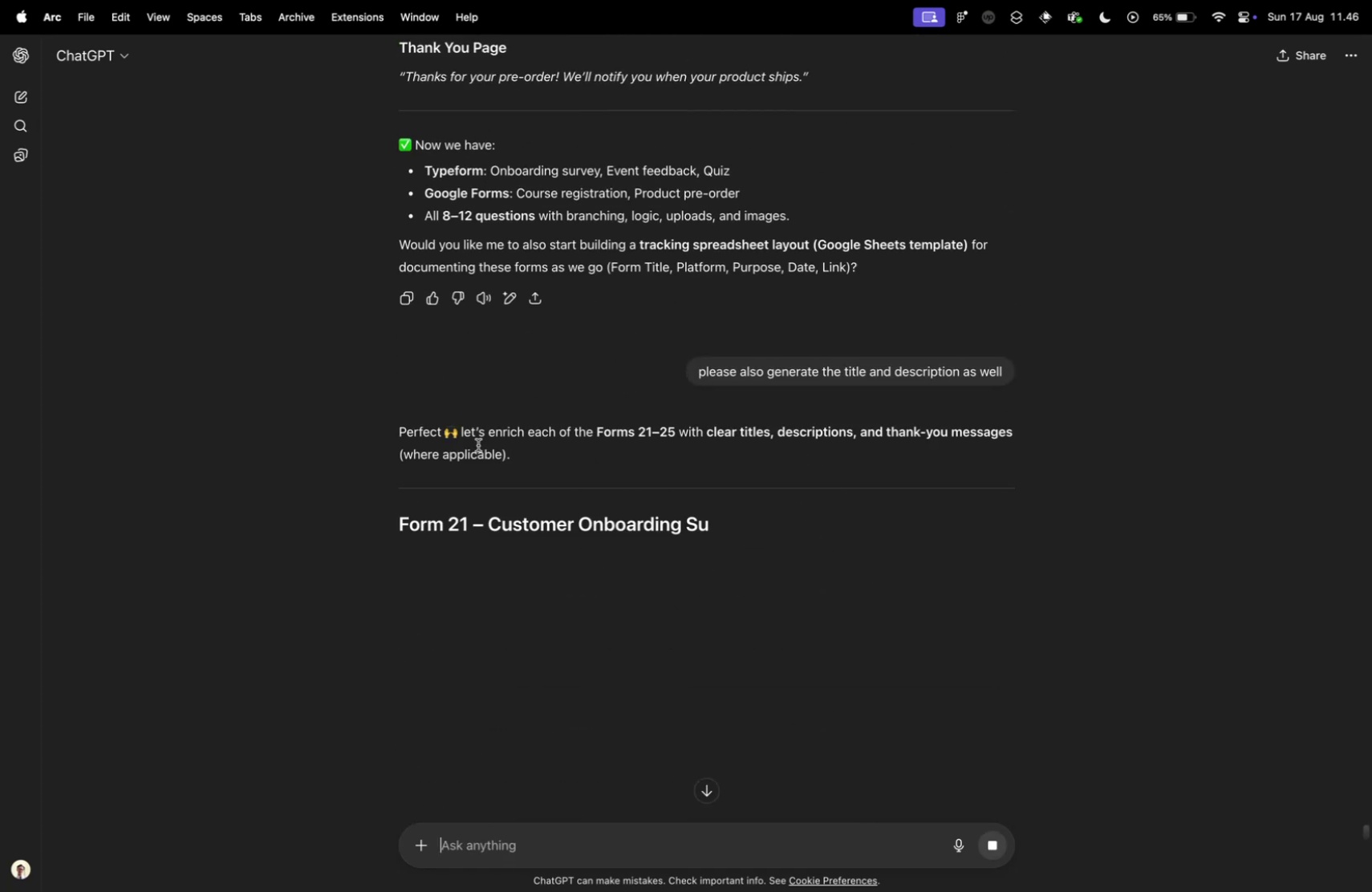 
scroll: coordinate [465, 392], scroll_direction: down, amount: 23.0
 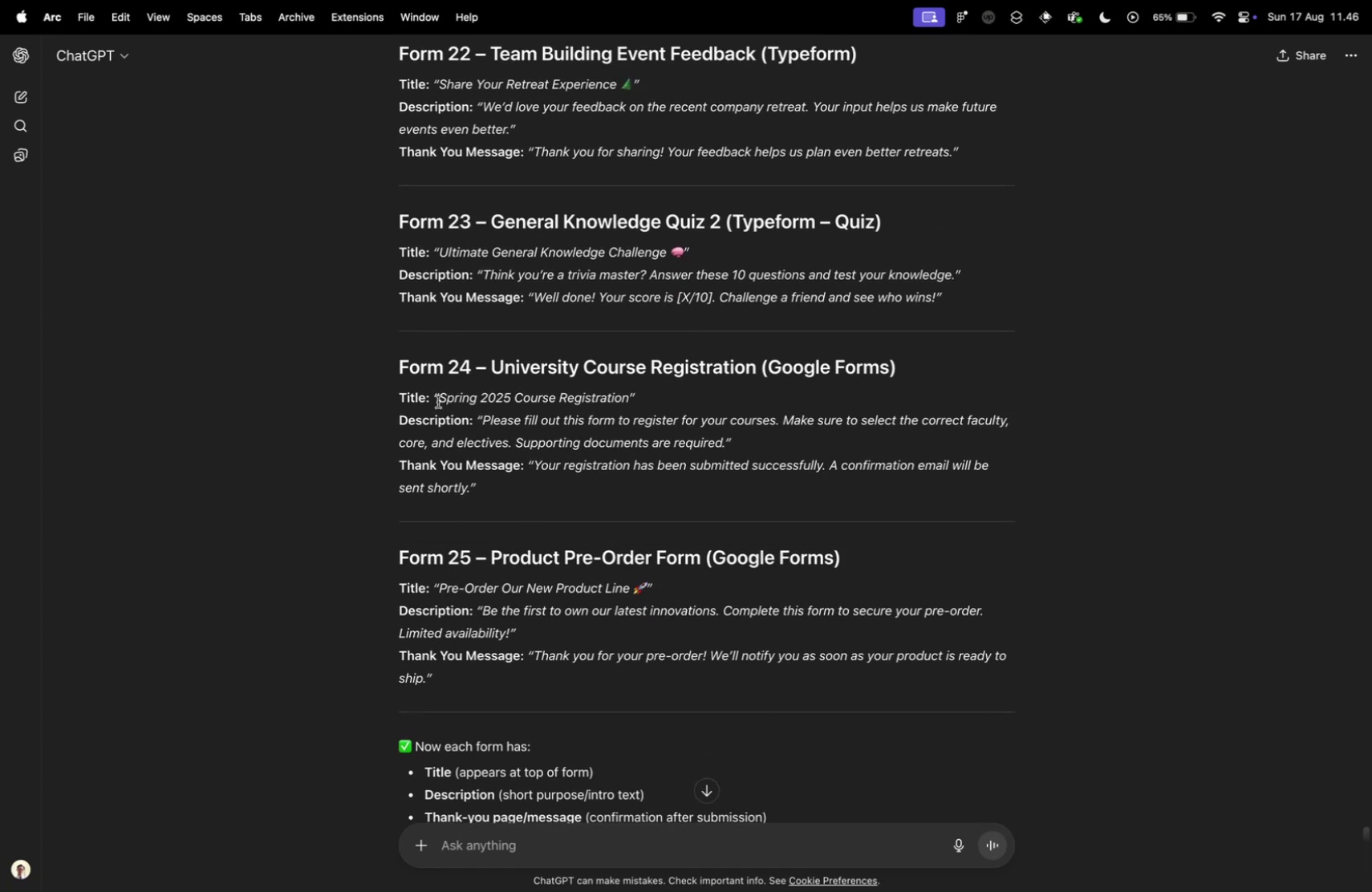 
left_click_drag(start_coordinate=[440, 400], to_coordinate=[627, 404])
 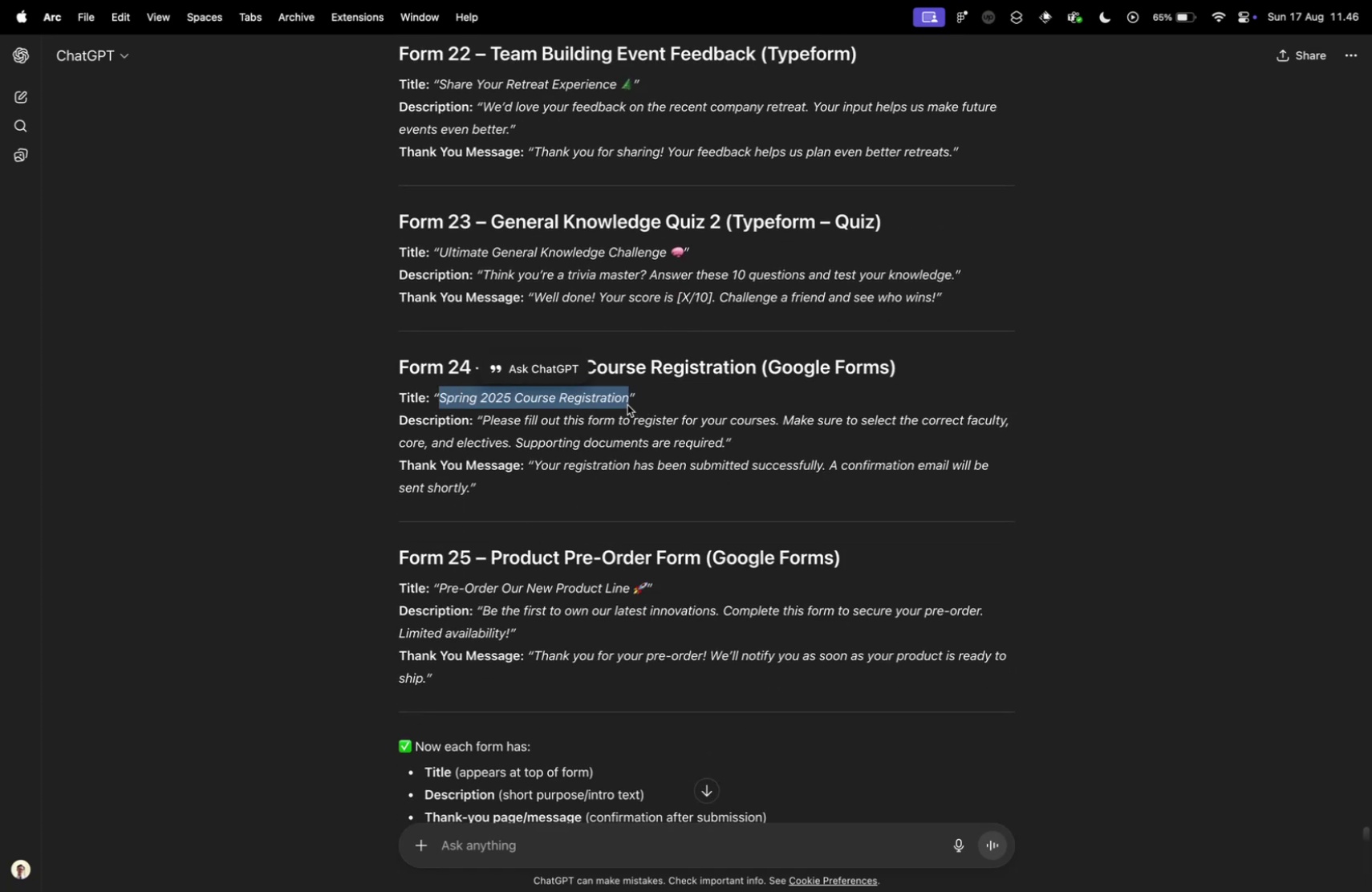 
key(Meta+CommandLeft)
 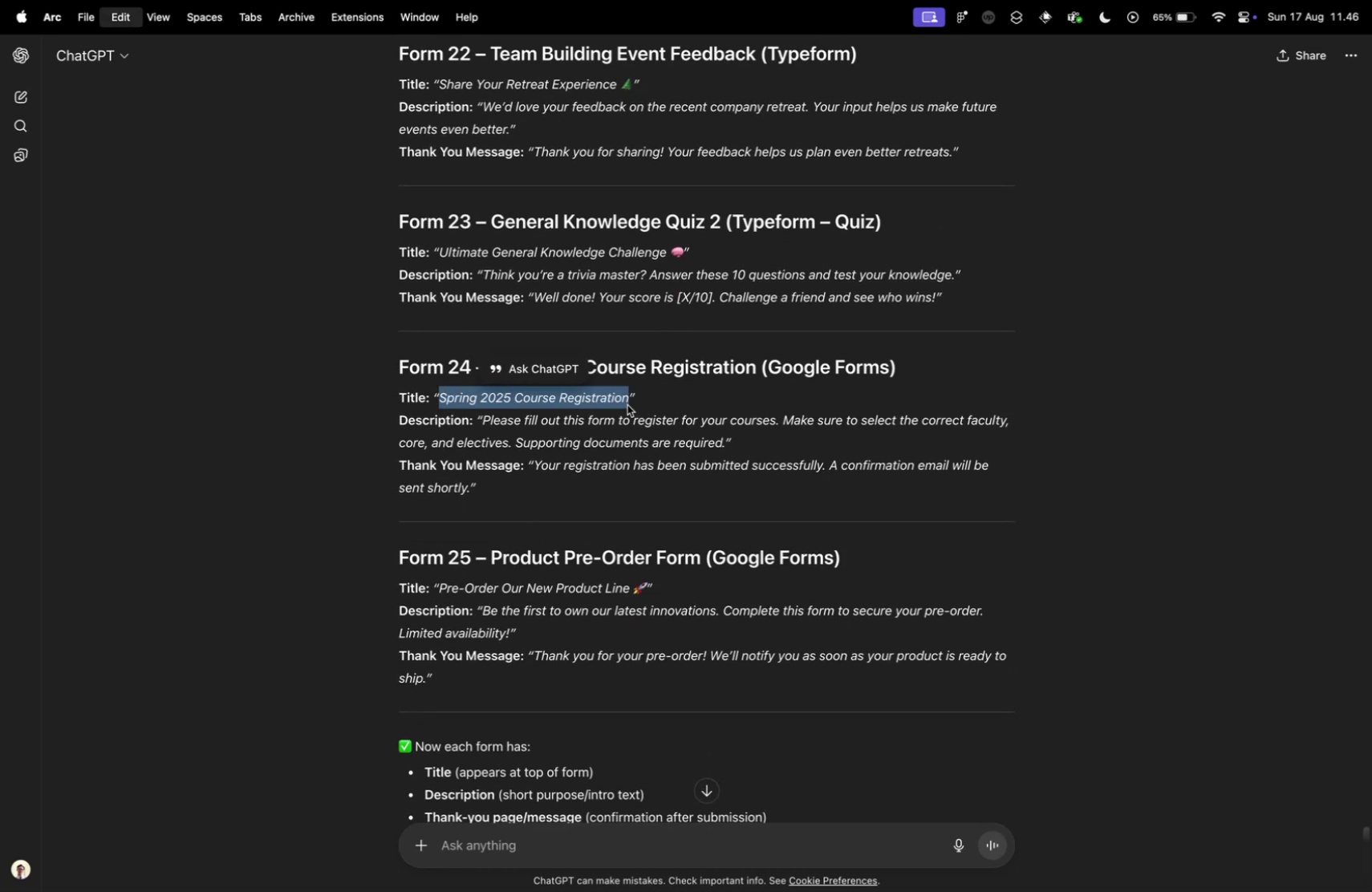 
key(Meta+C)
 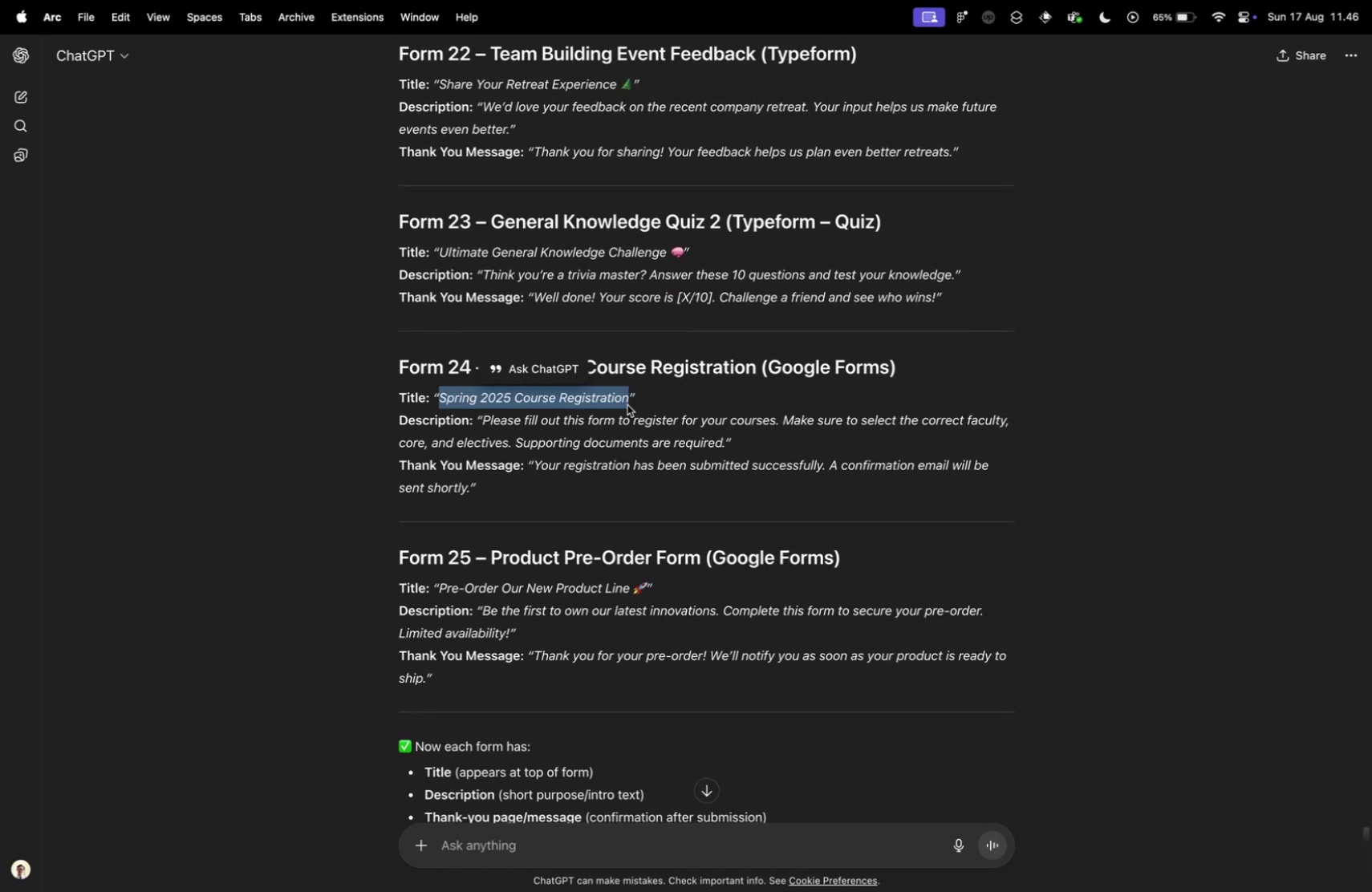 
key(Control+ControlLeft)
 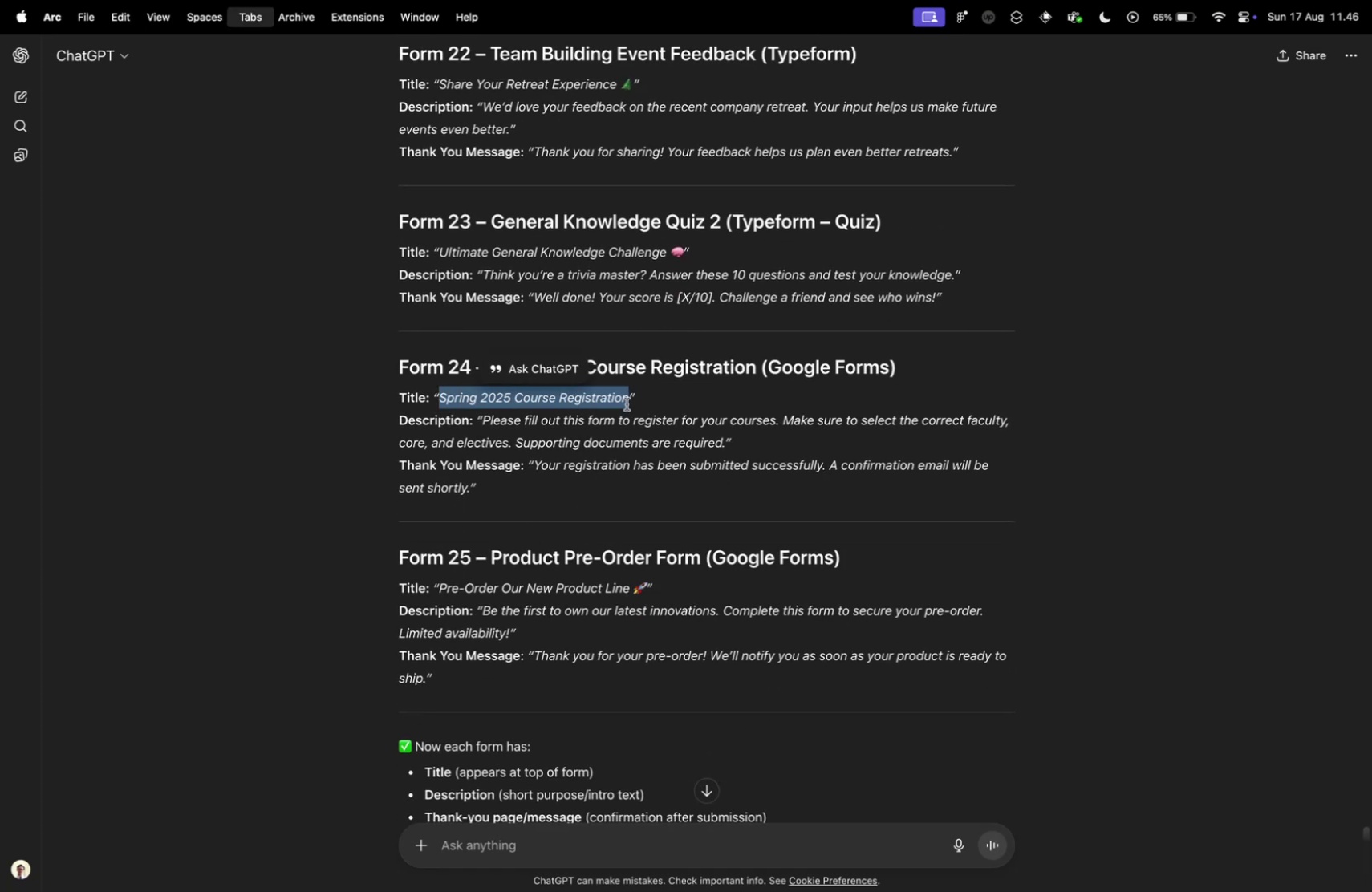 
key(Control+Tab)
 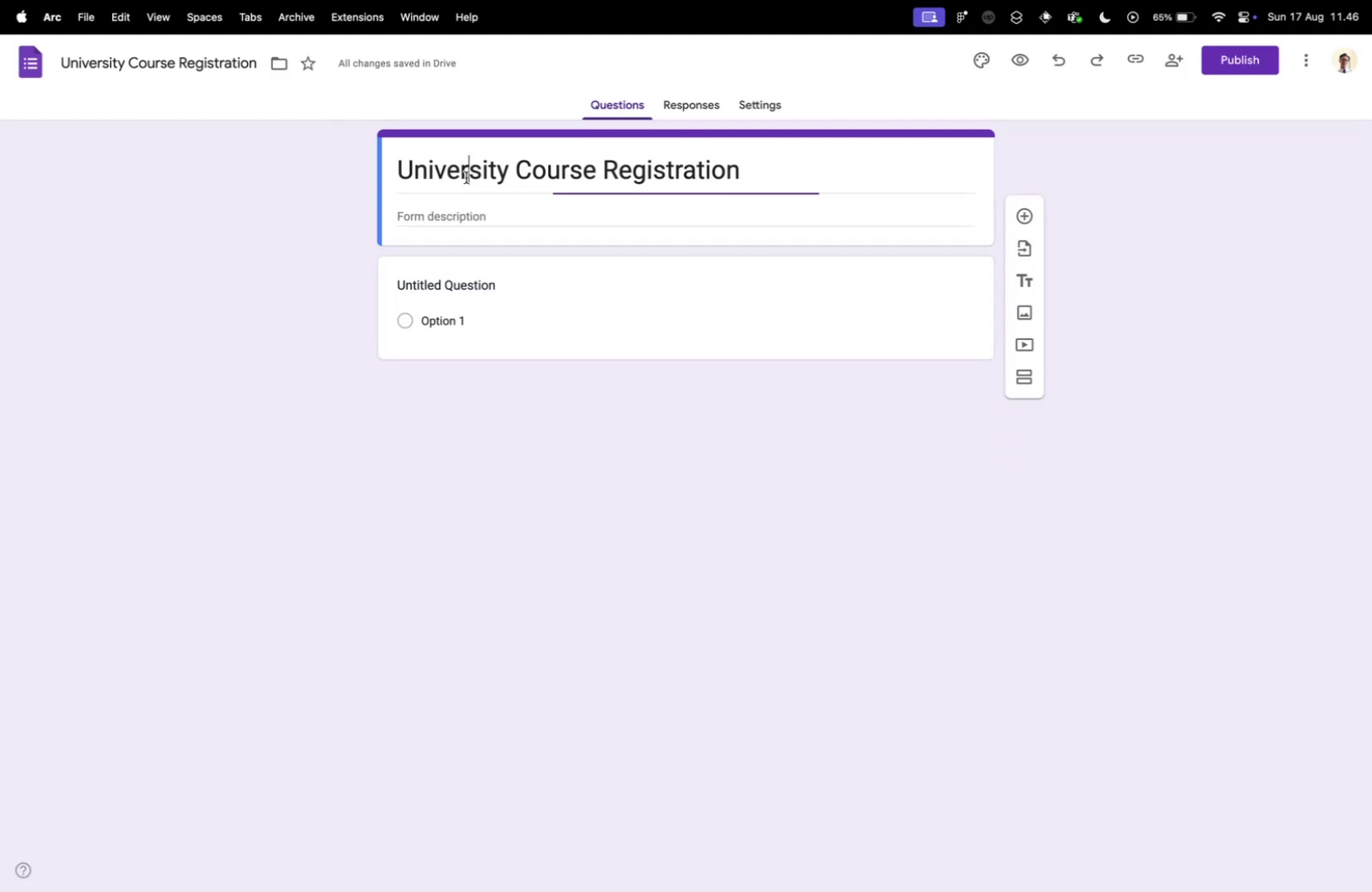 
key(Meta+V)
 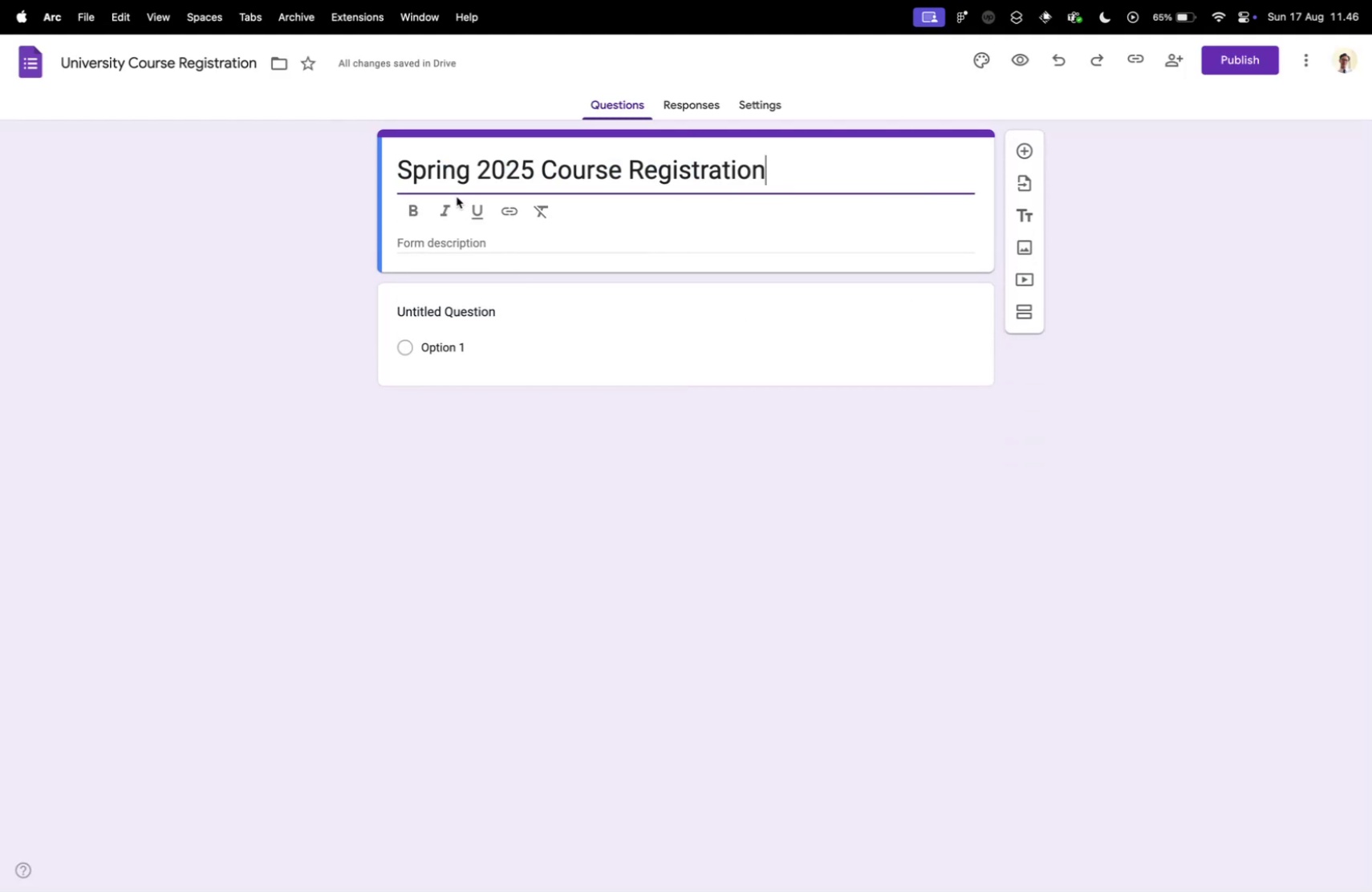 
key(Control+ControlLeft)
 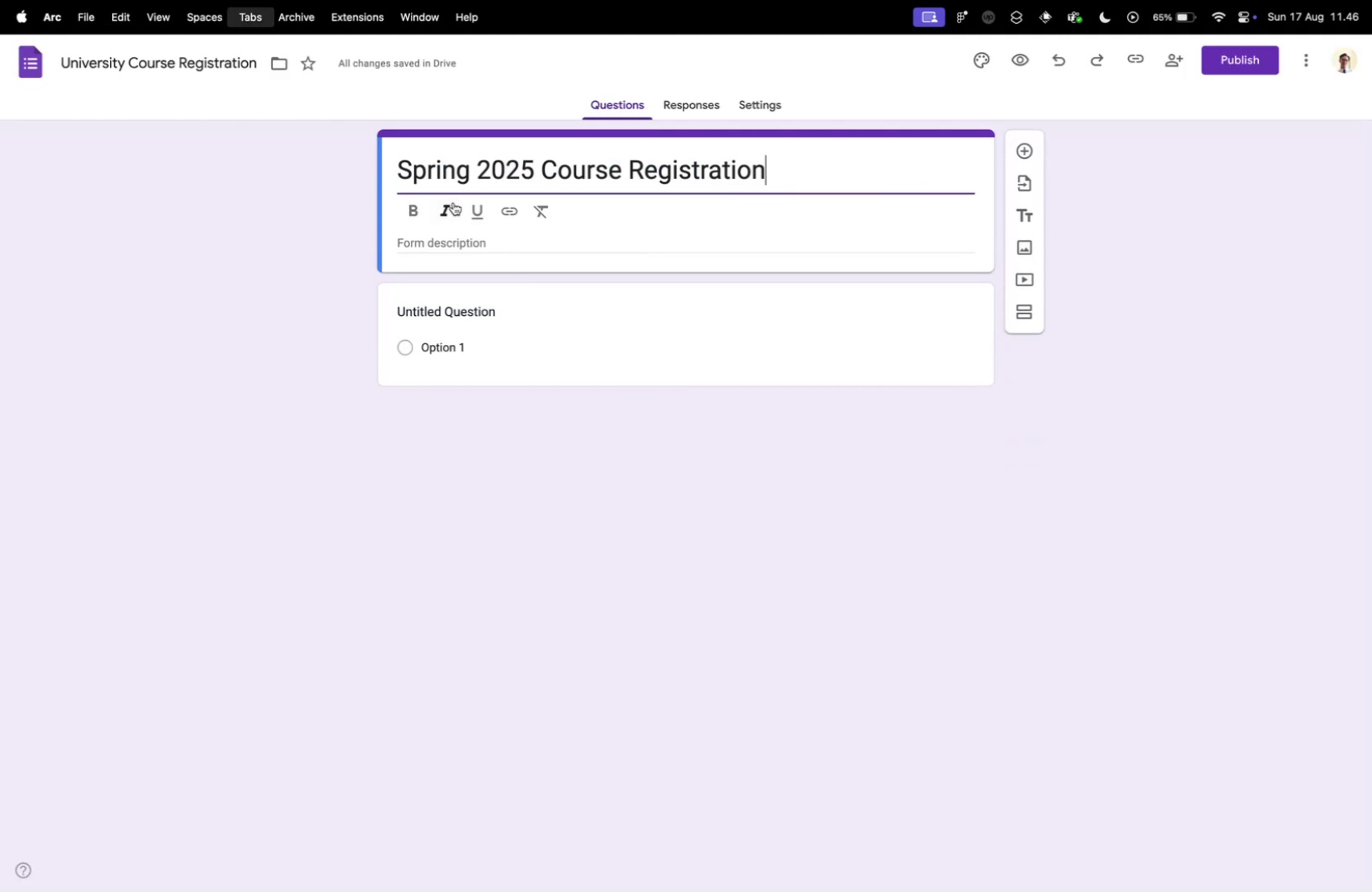 
key(Control+Tab)
 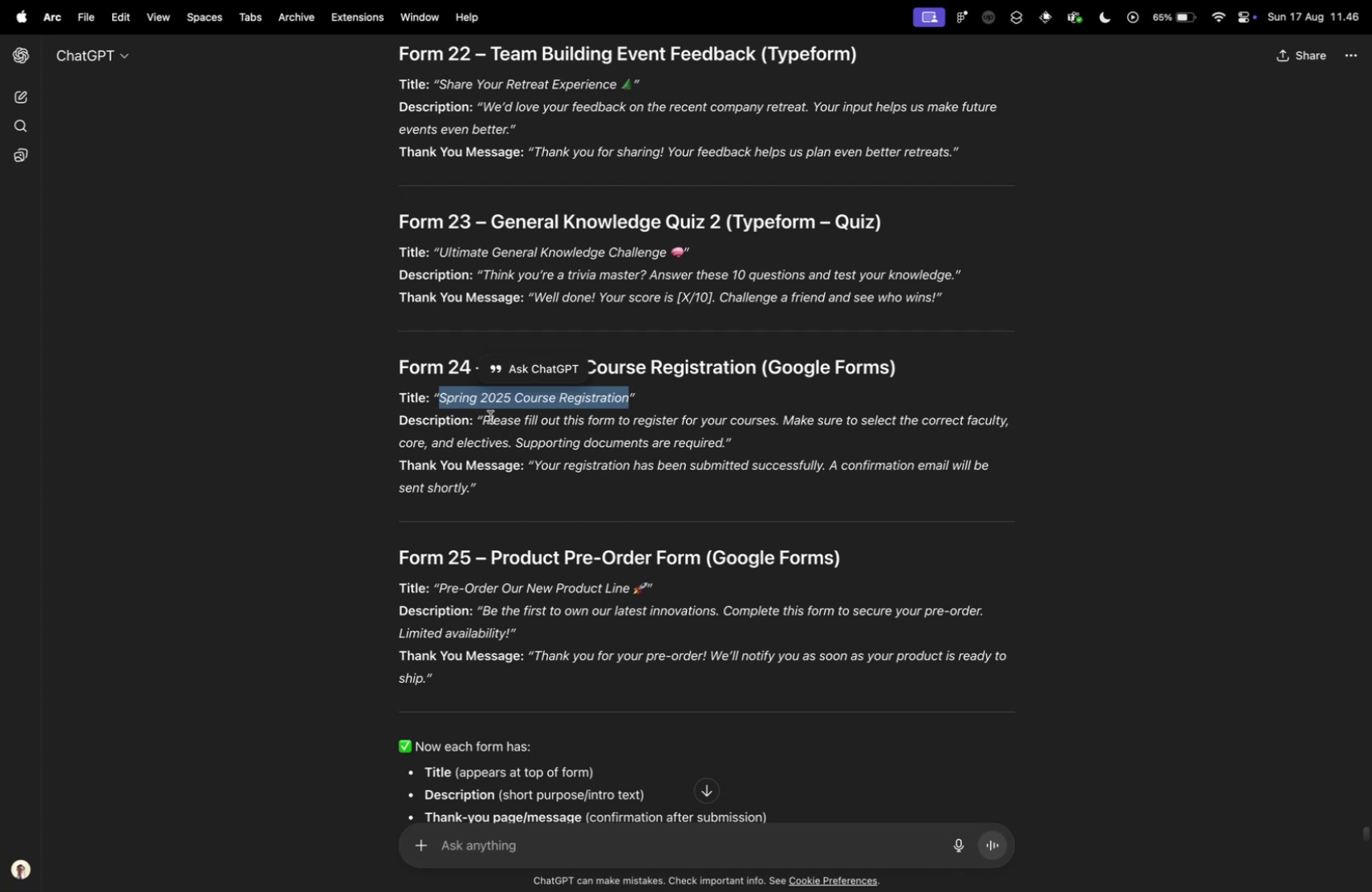 
left_click_drag(start_coordinate=[485, 418], to_coordinate=[726, 444])
 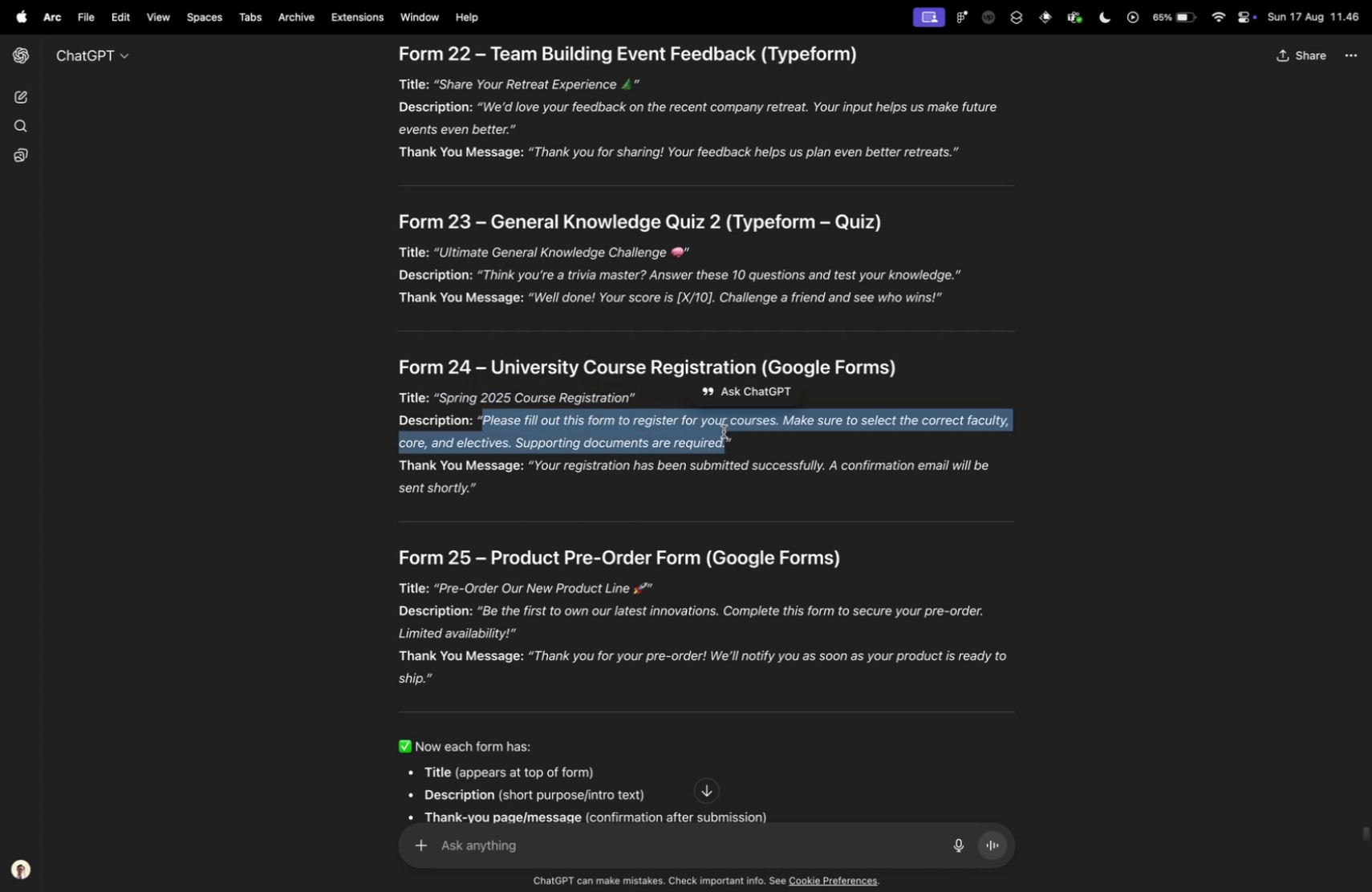 
key(Meta+CommandLeft)
 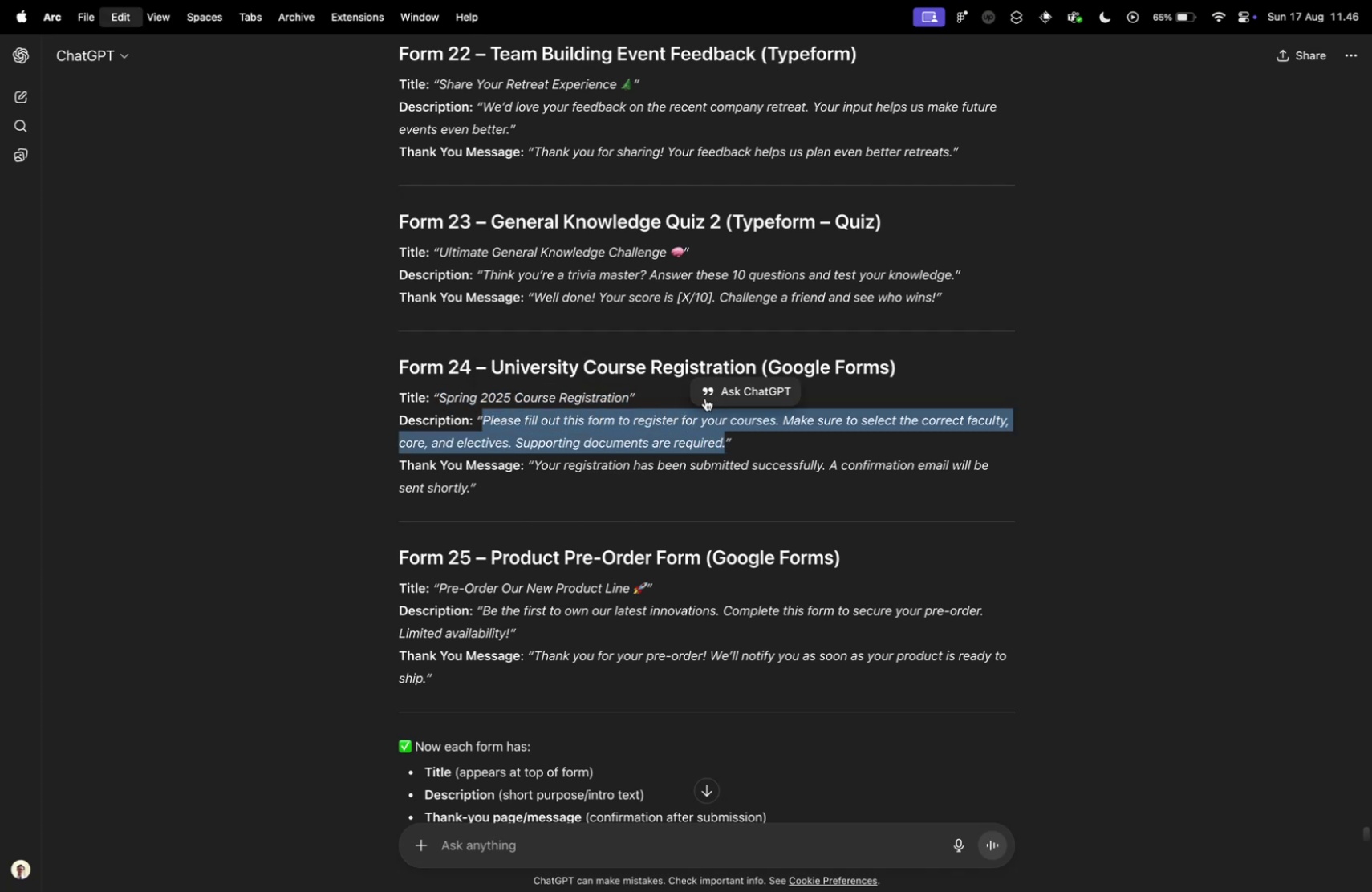 
key(Meta+C)
 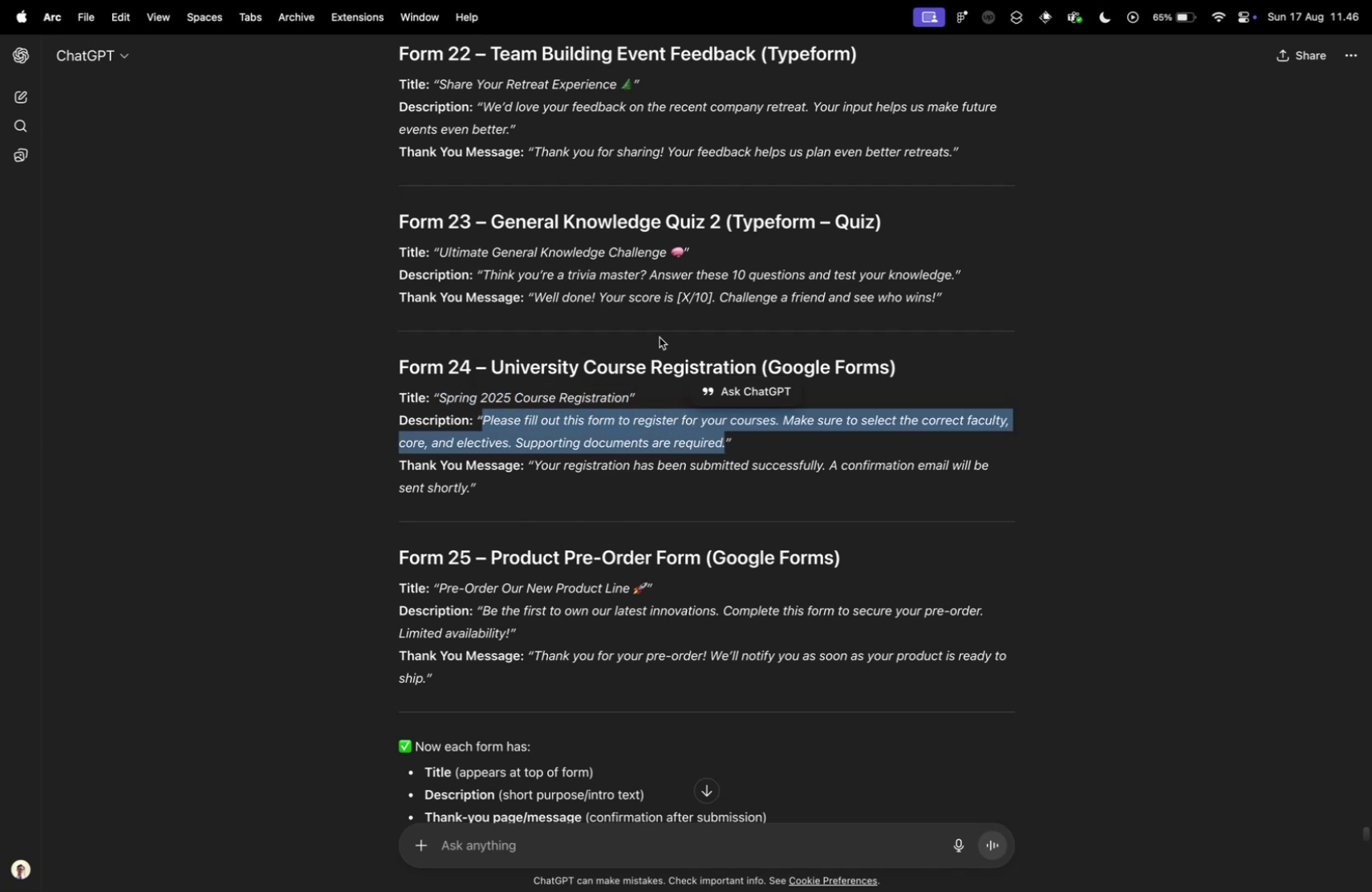 
key(Control+ControlLeft)
 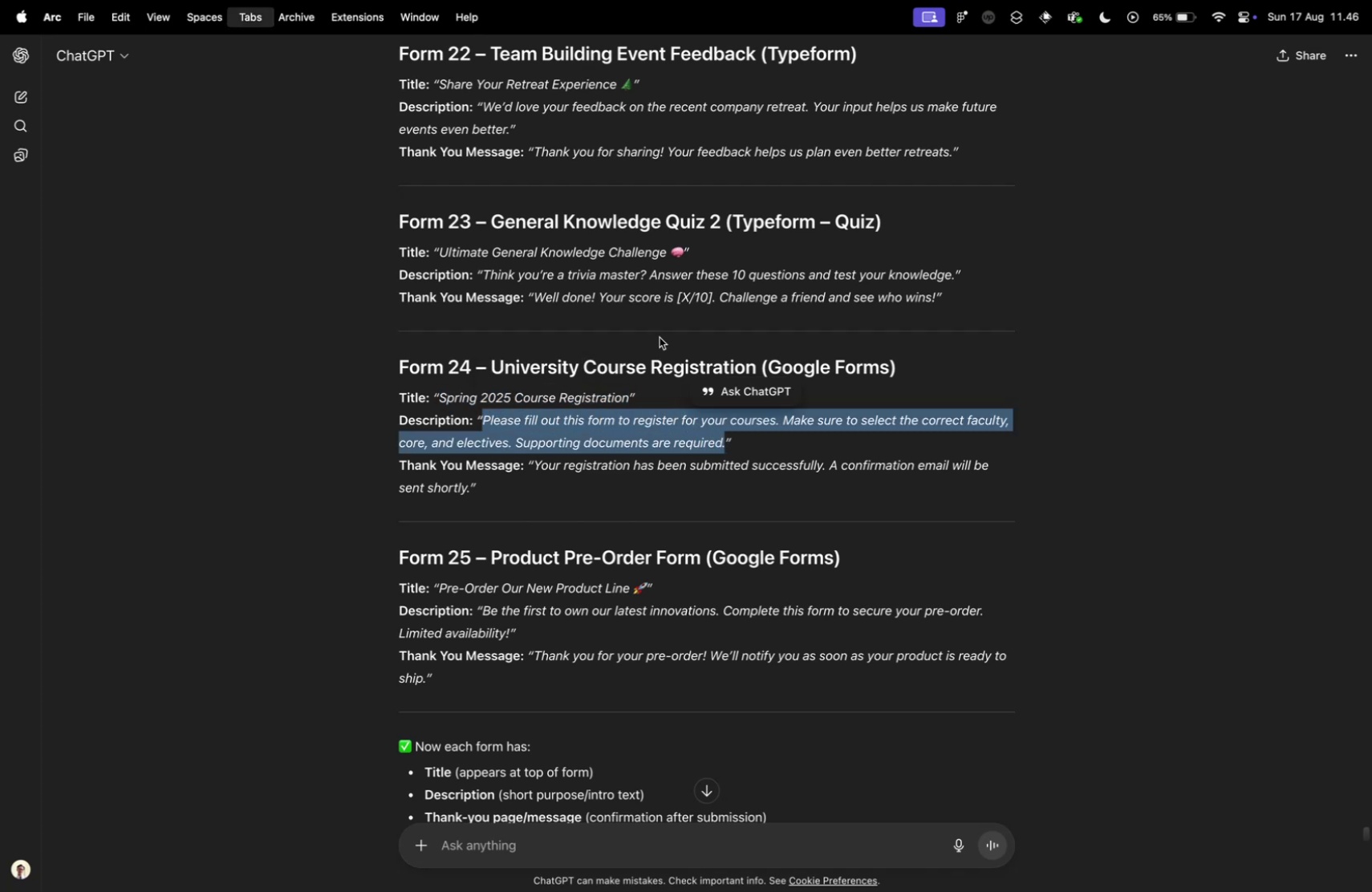 
key(Control+Tab)
 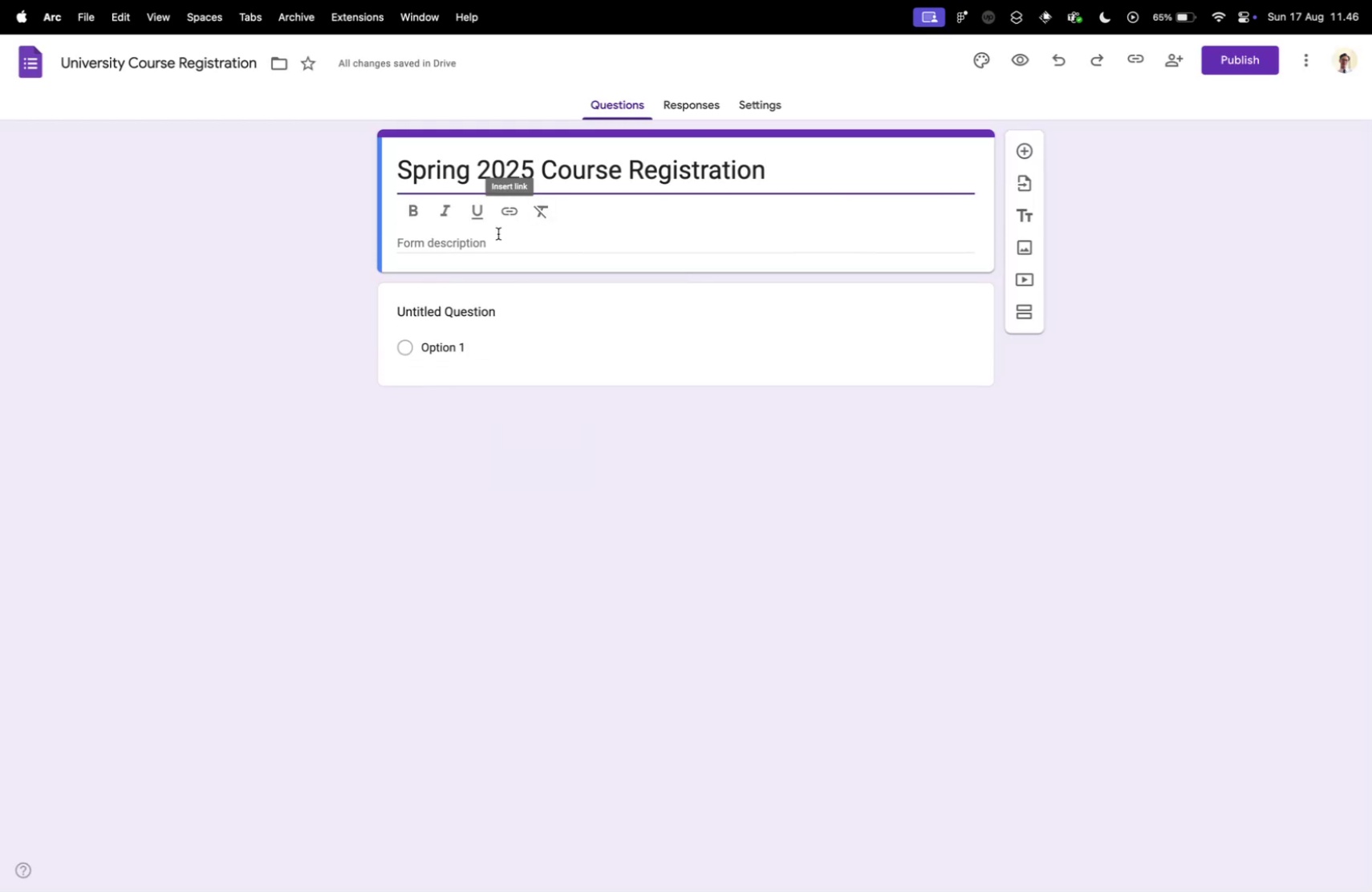 
left_click([497, 234])
 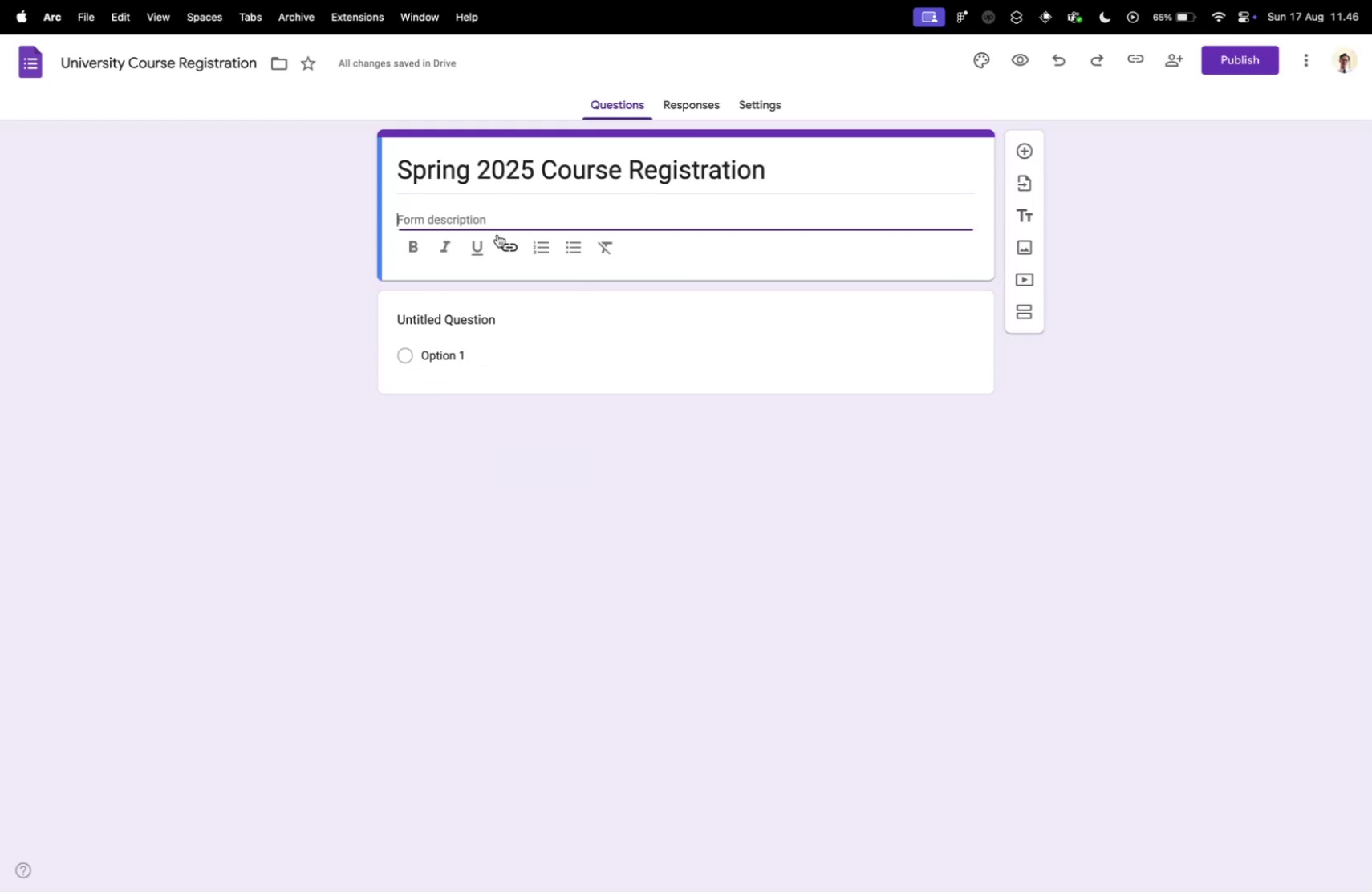 
key(Meta+V)
 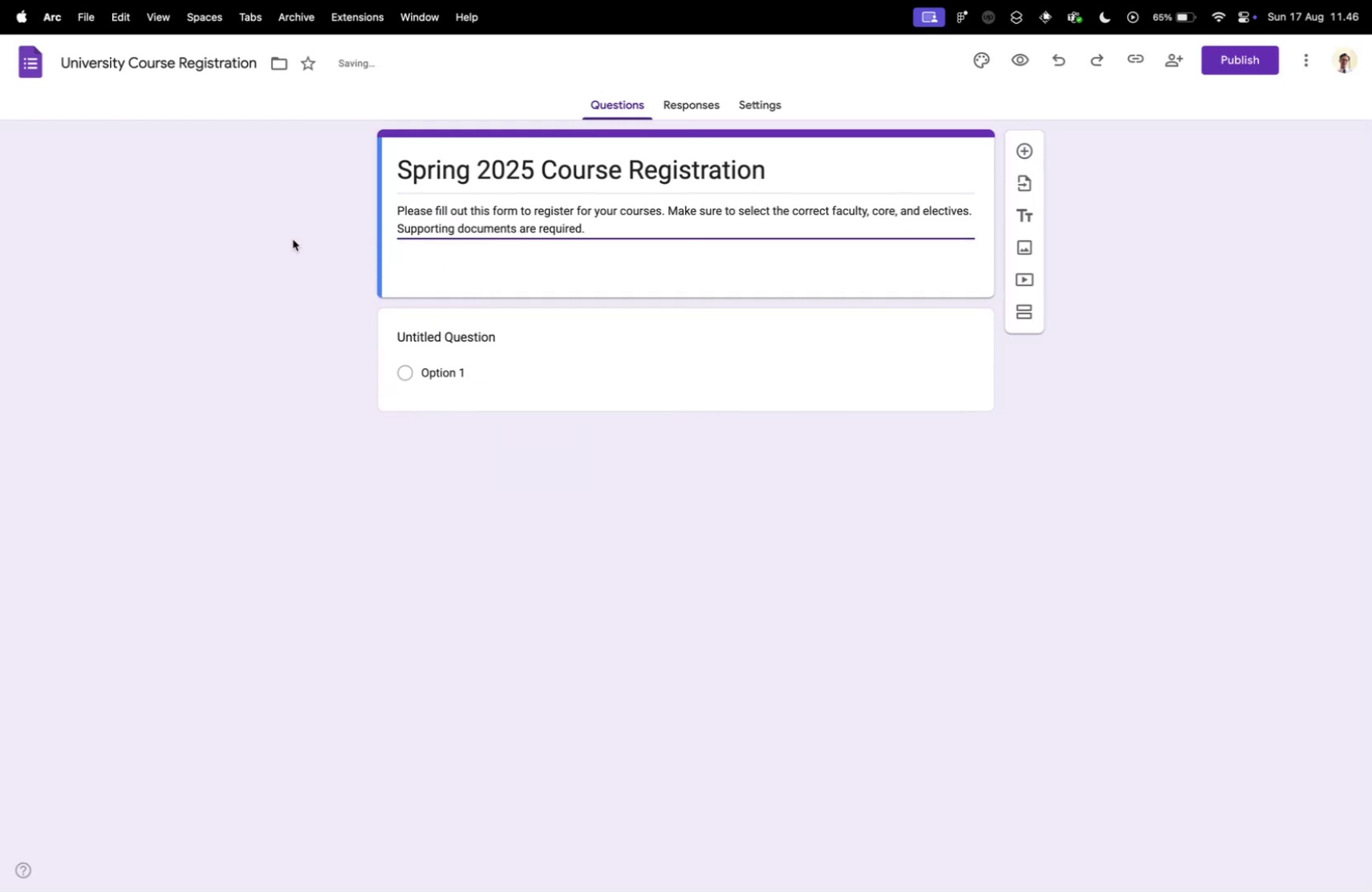 
left_click([293, 239])
 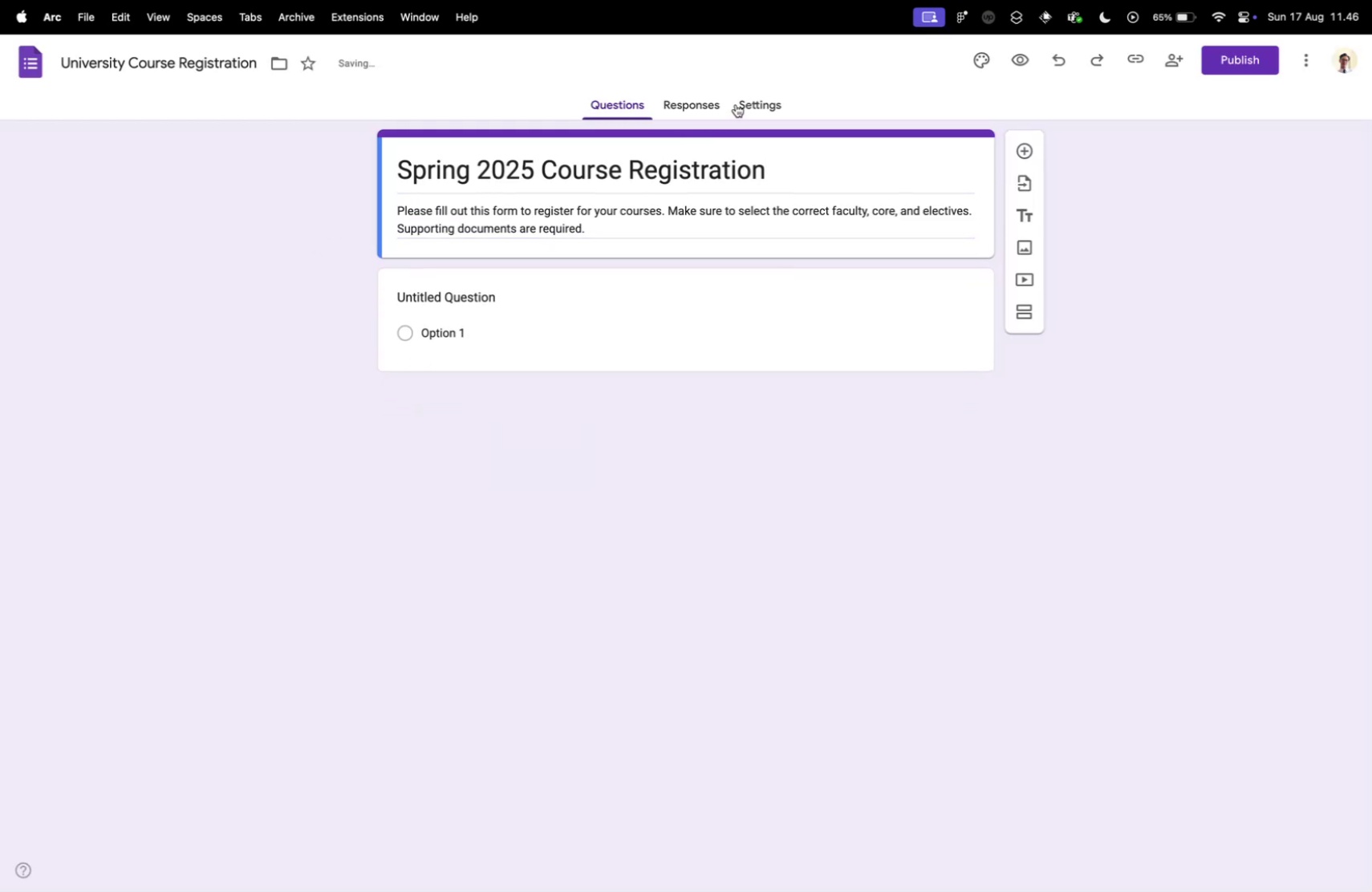 
left_click([736, 104])
 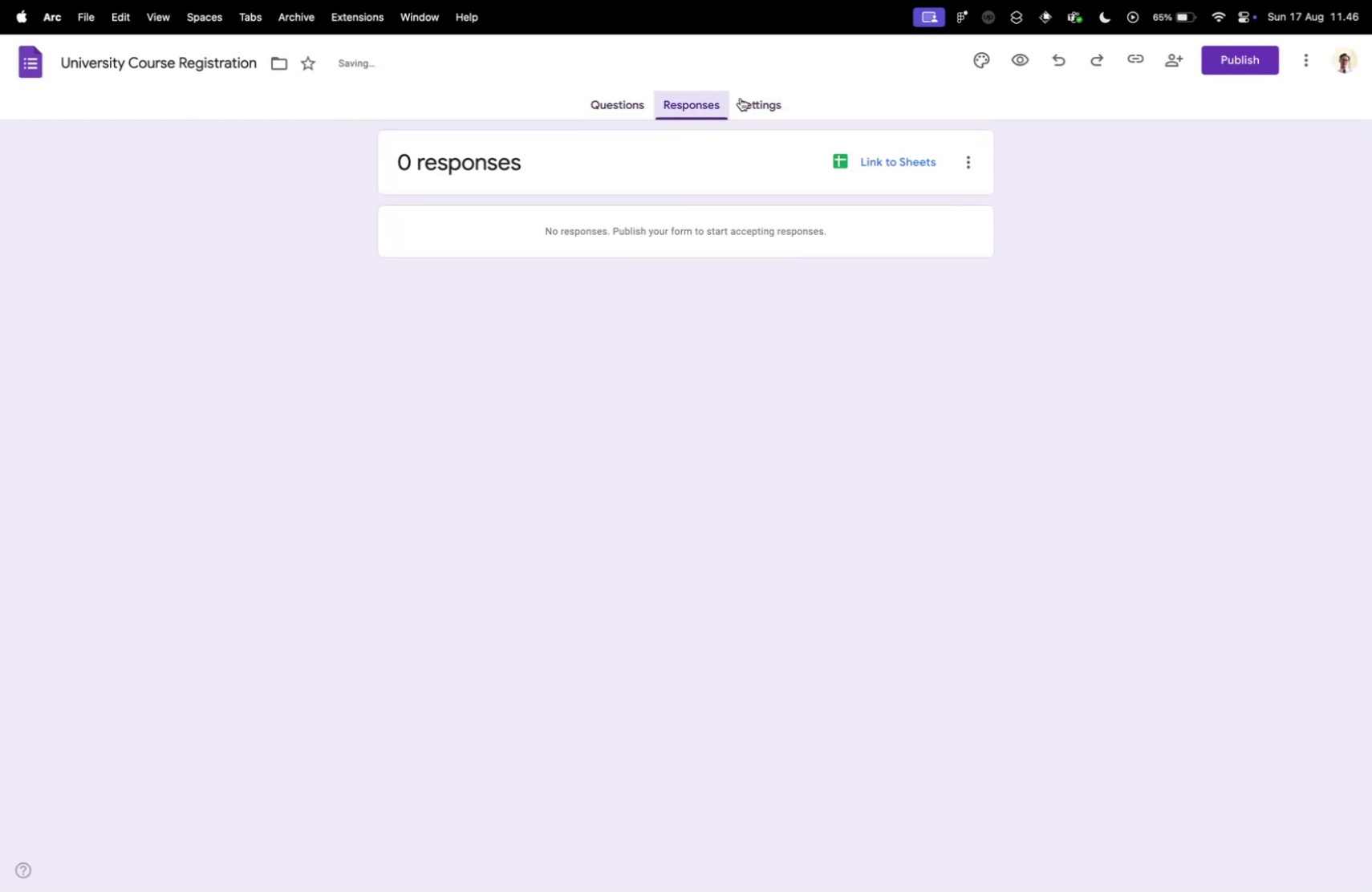 
double_click([741, 98])
 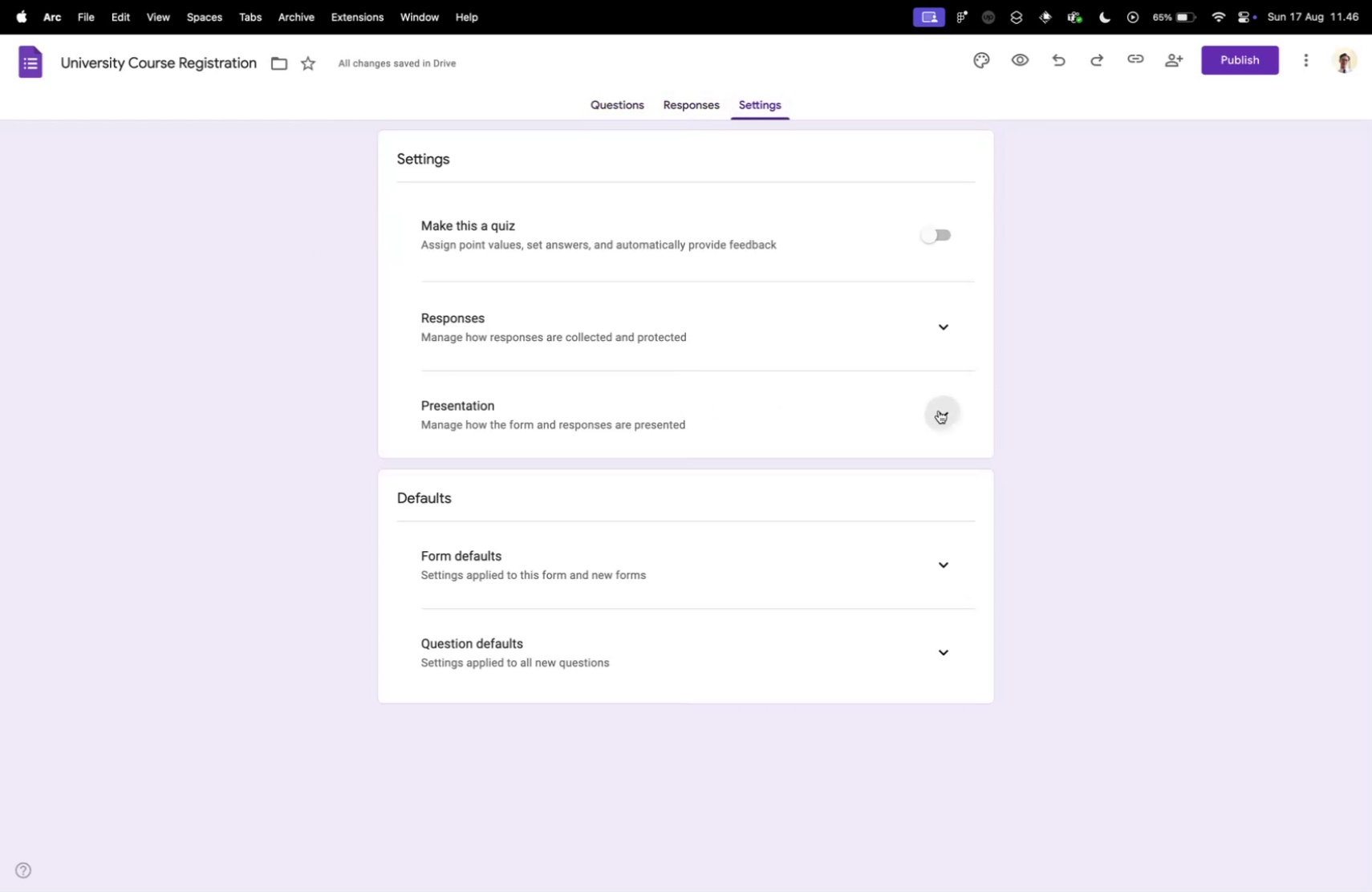 
scroll: coordinate [747, 554], scroll_direction: down, amount: 5.0
 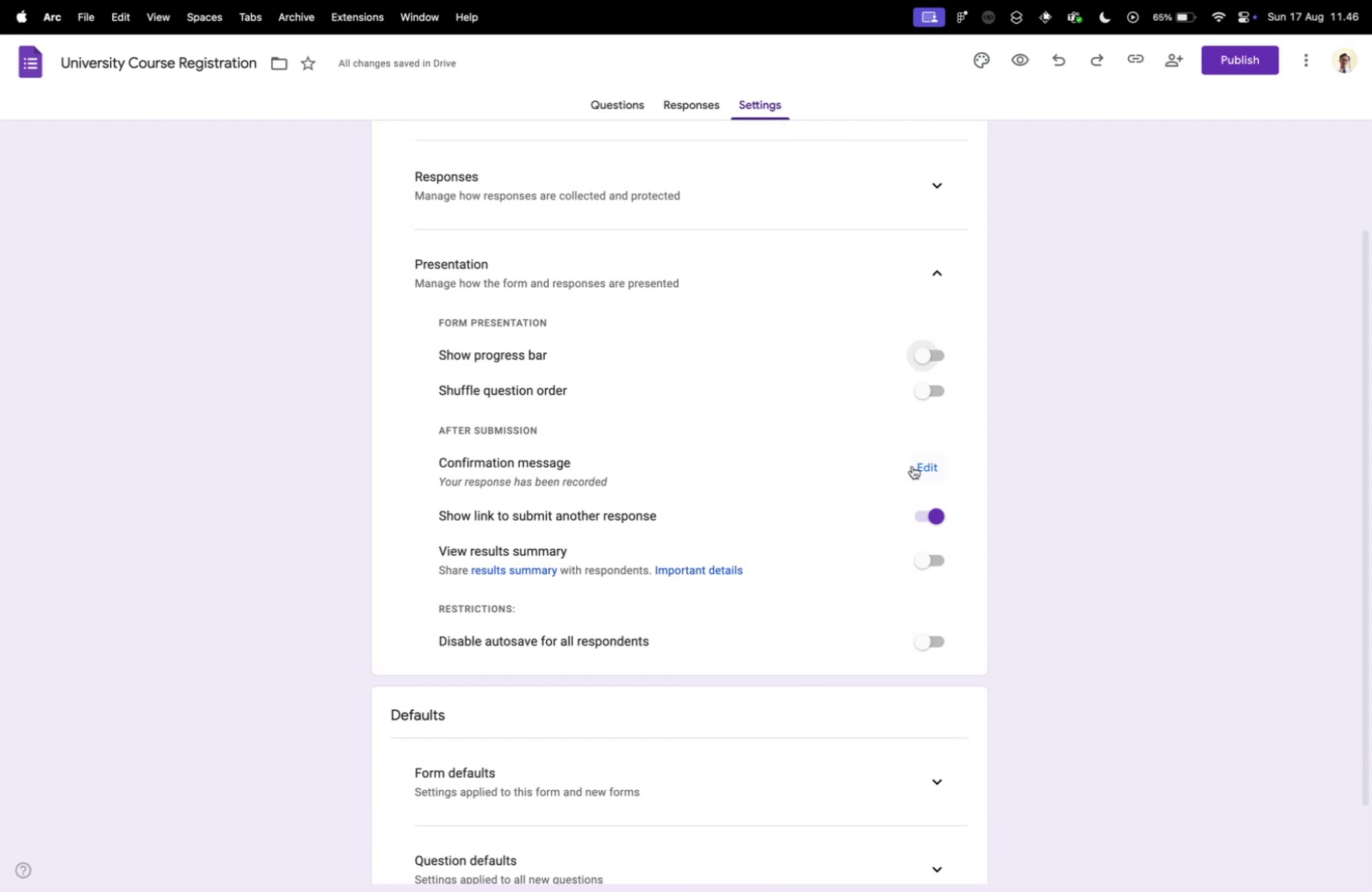 
left_click([912, 465])
 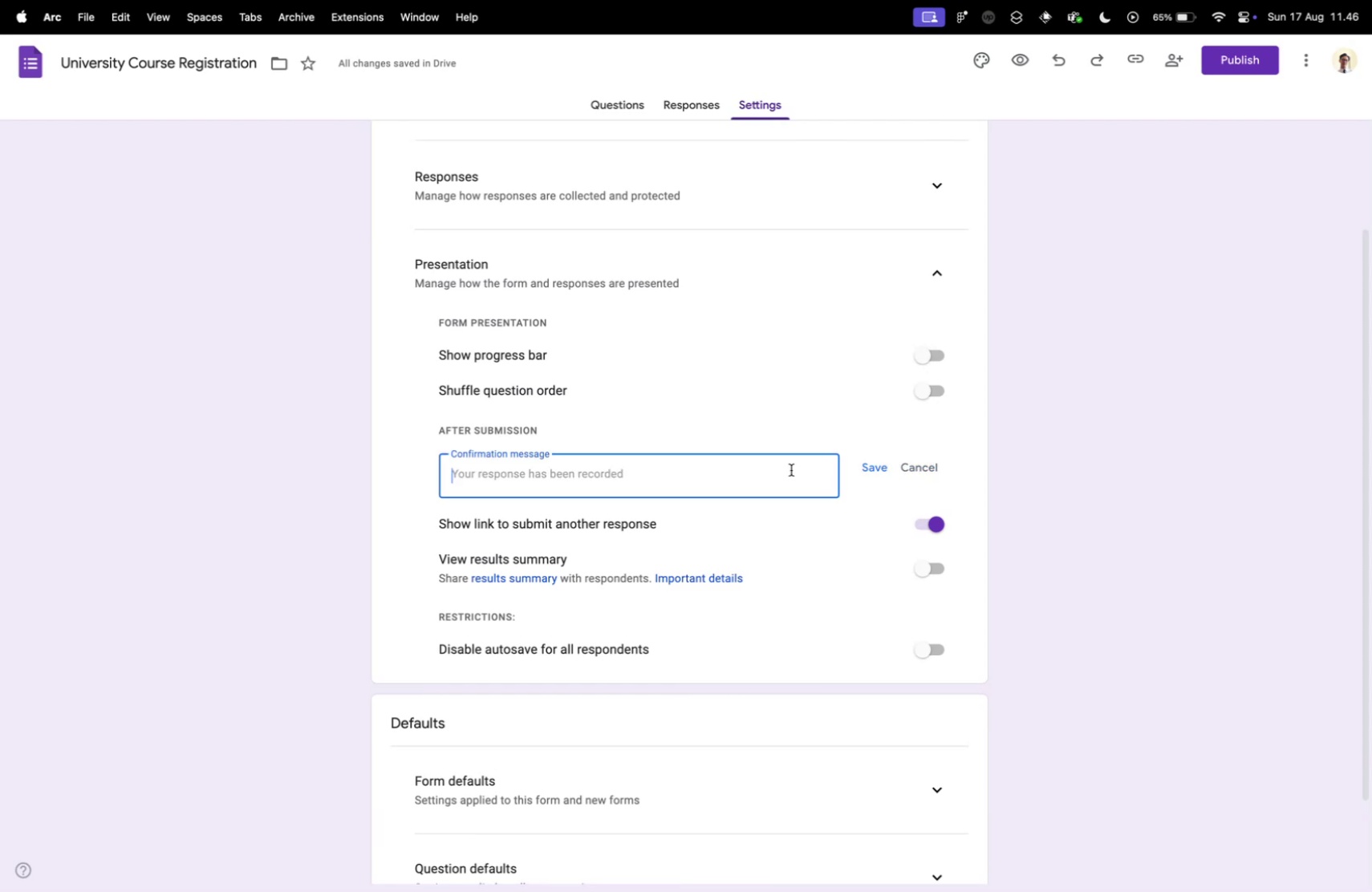 
key(Control+ControlLeft)
 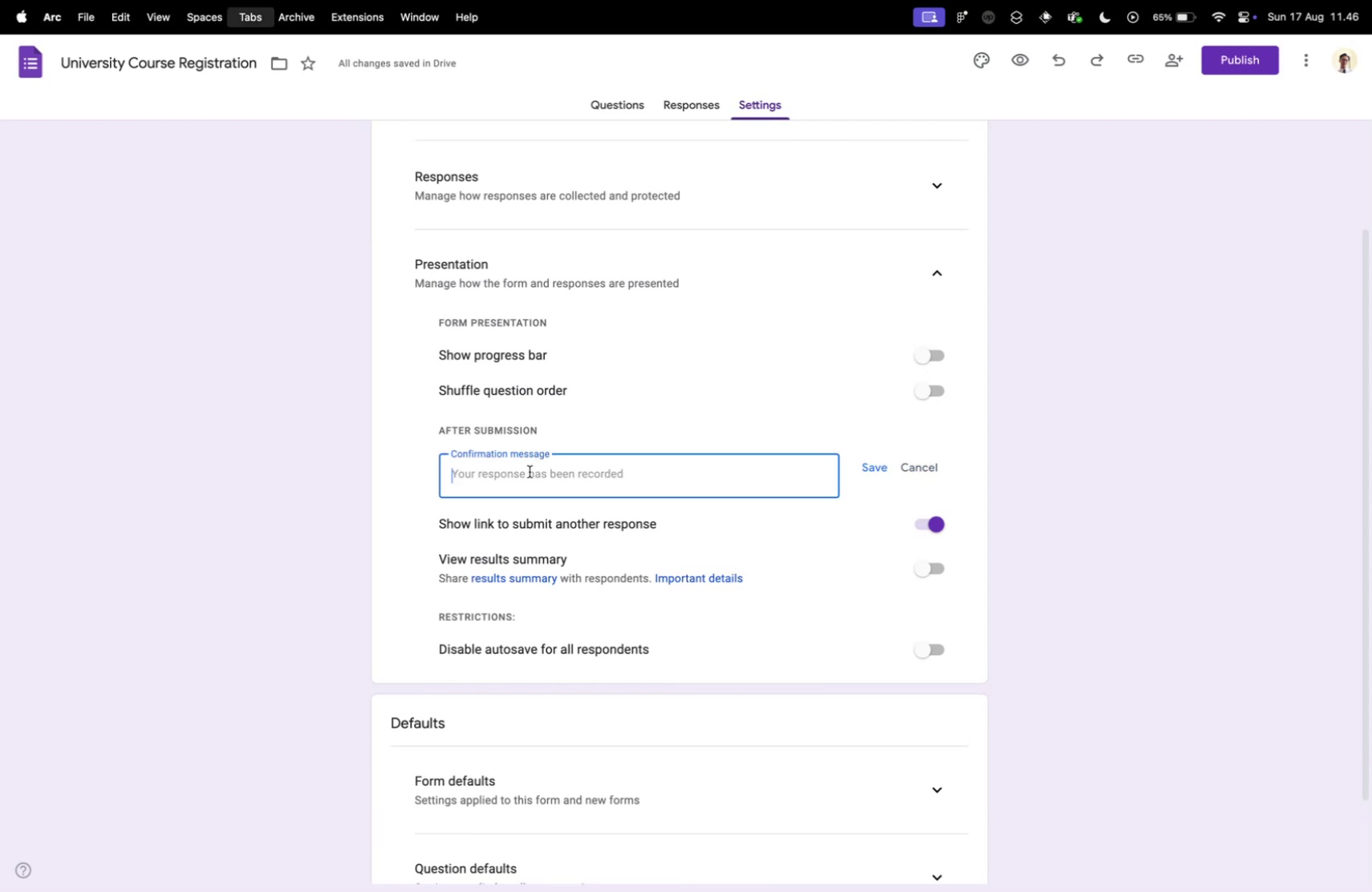 
key(Control+Tab)
 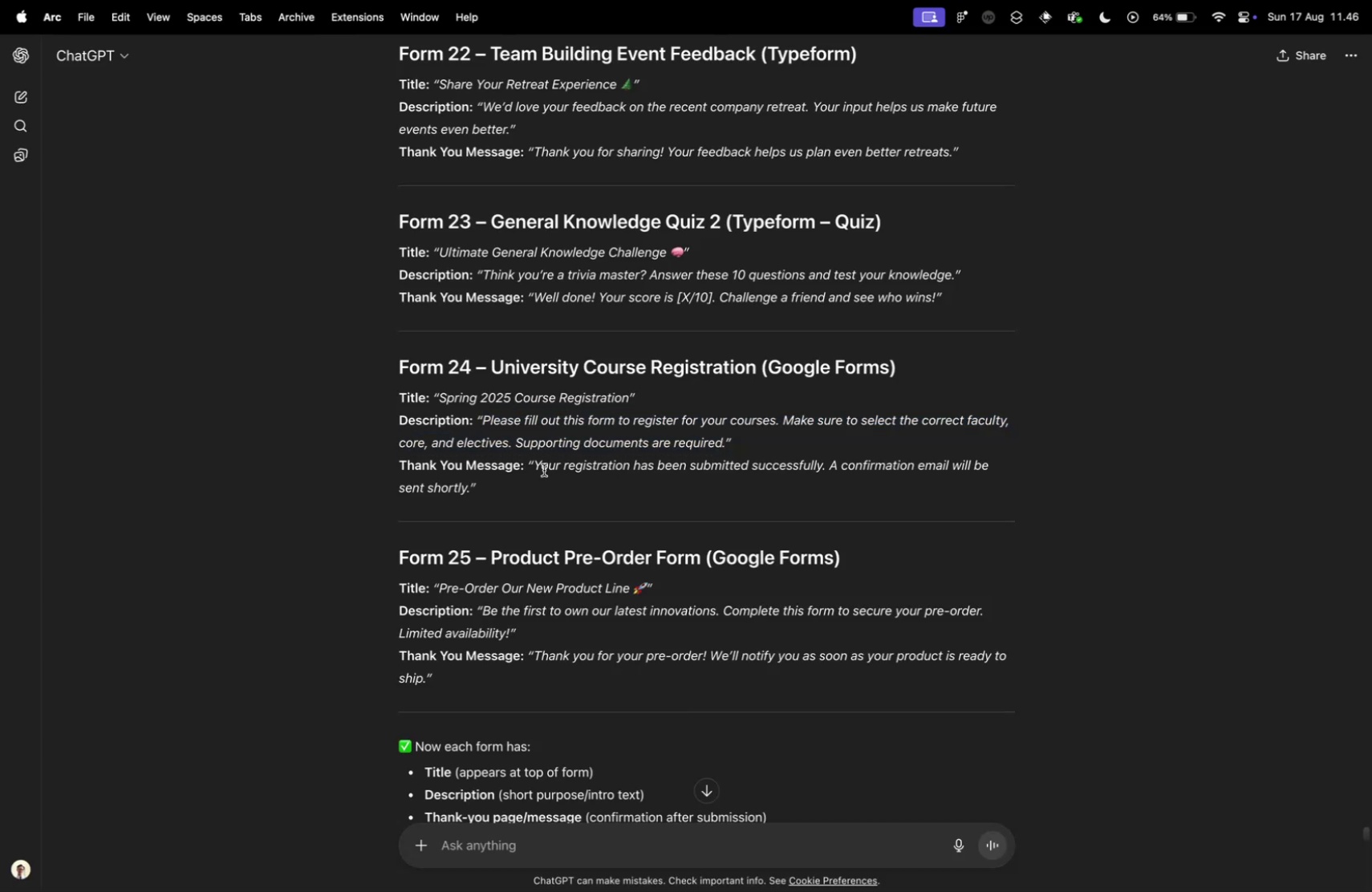 
left_click_drag(start_coordinate=[534, 464], to_coordinate=[471, 489])
 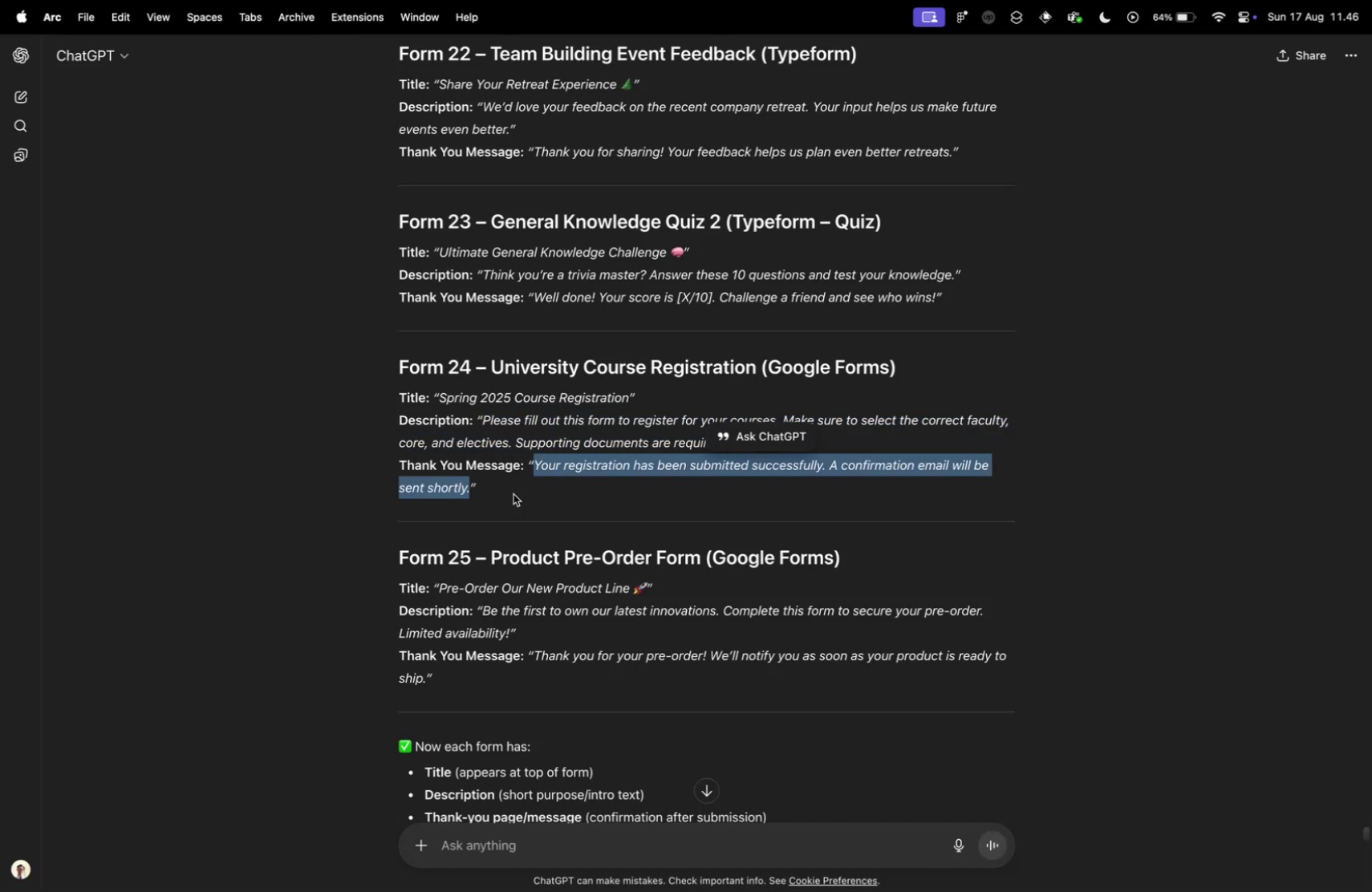 
key(Meta+CommandLeft)
 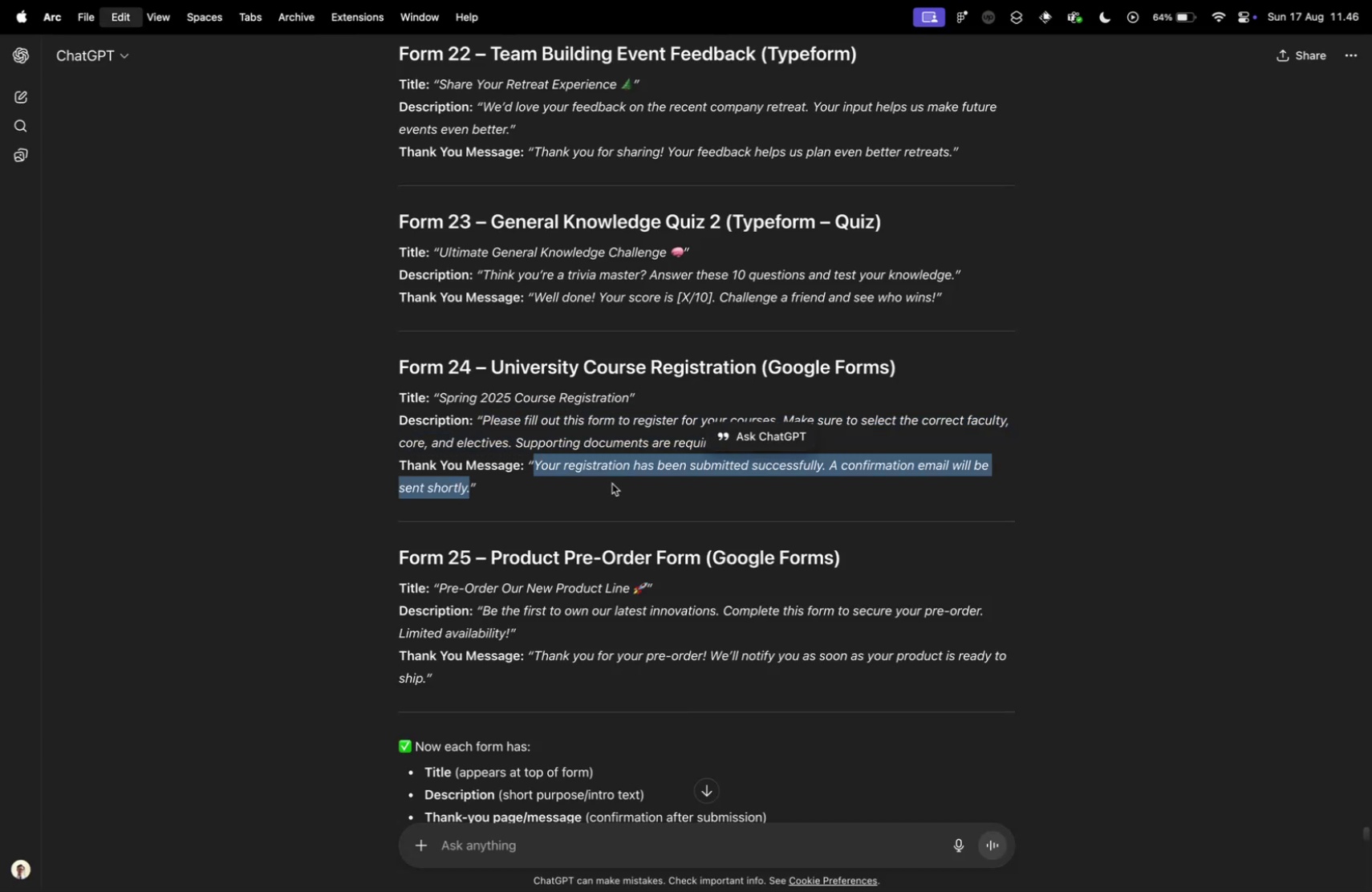 
key(Meta+C)
 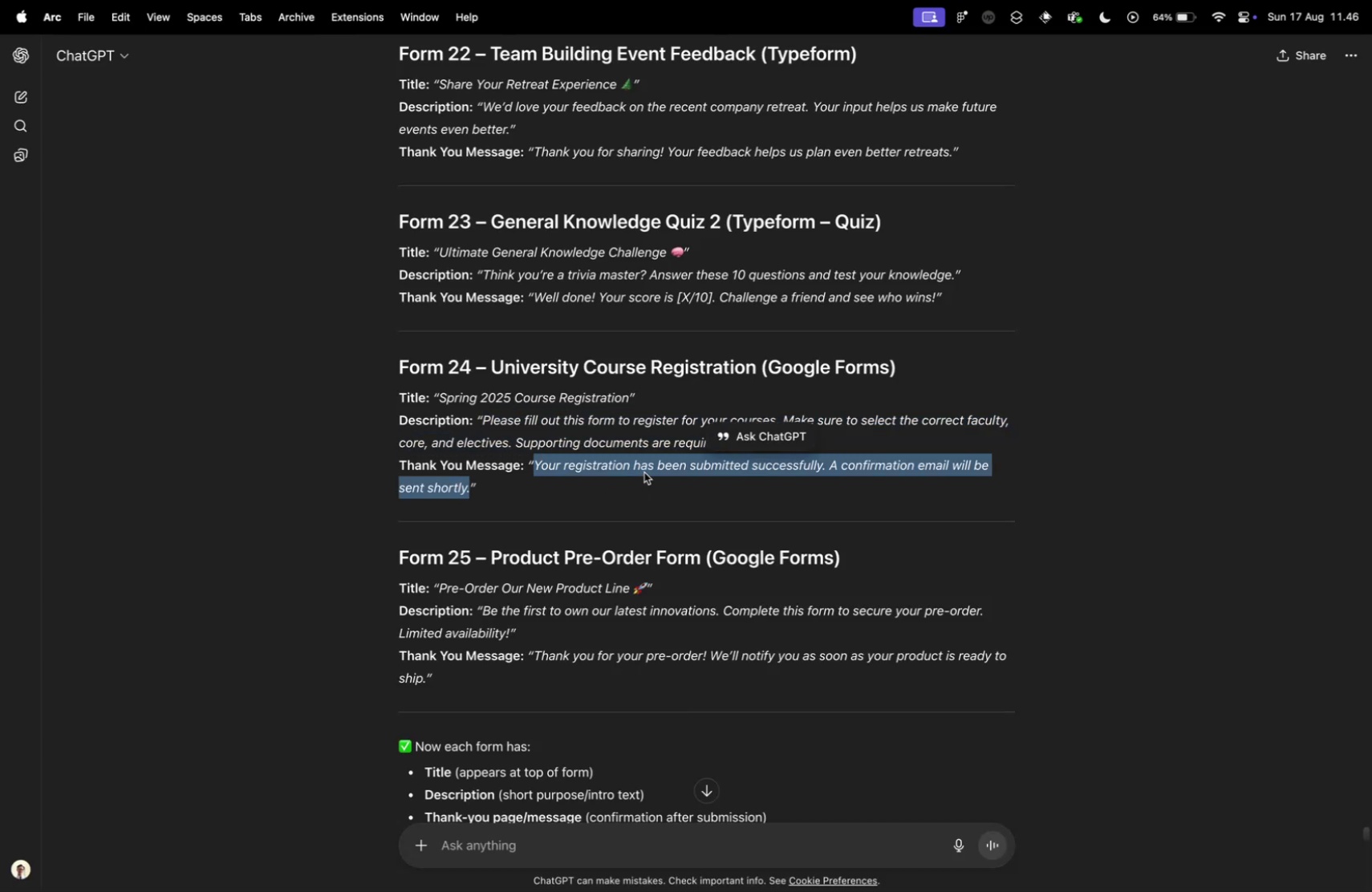 
key(Control+ControlLeft)
 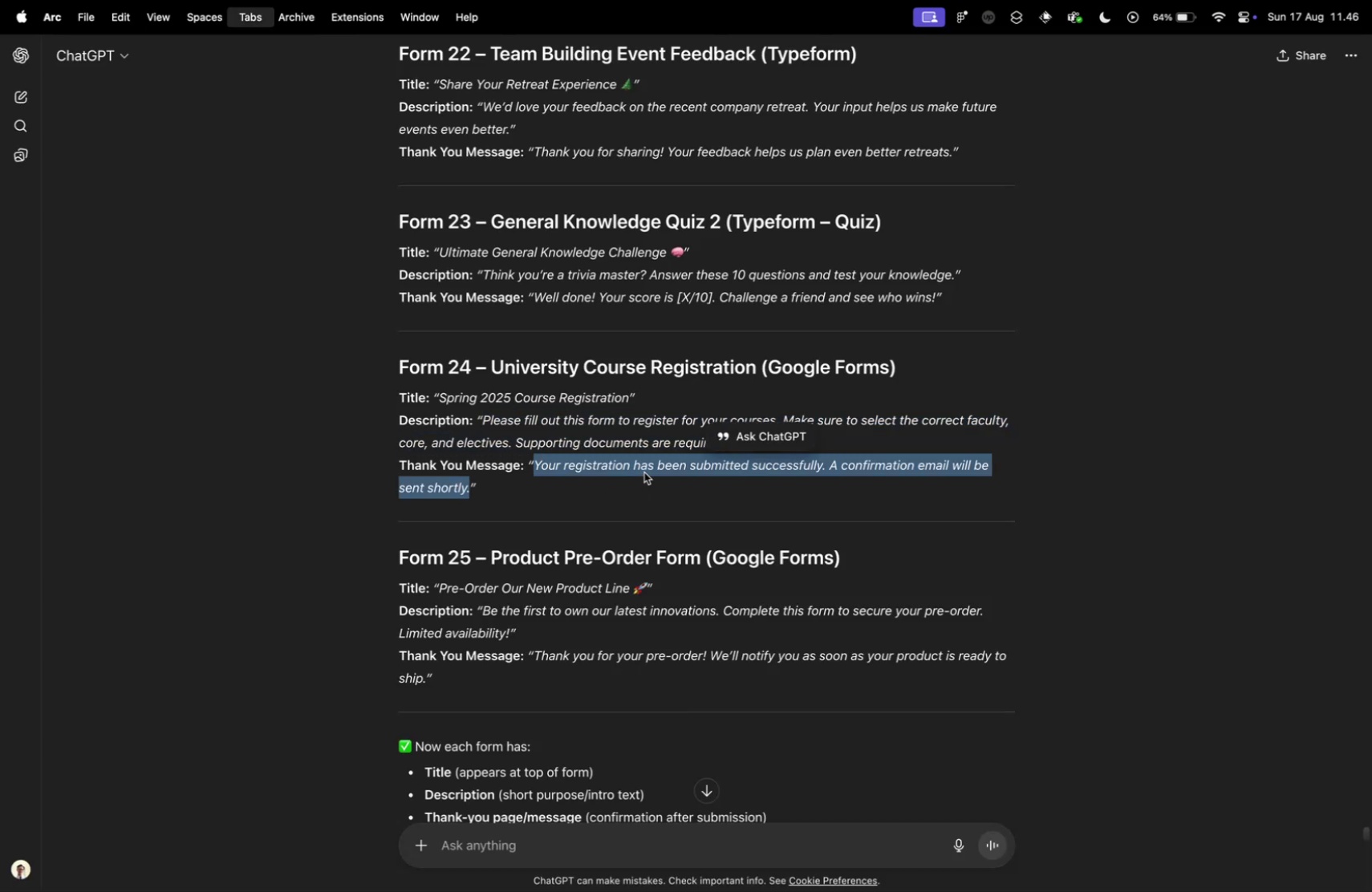 
key(Control+Tab)
 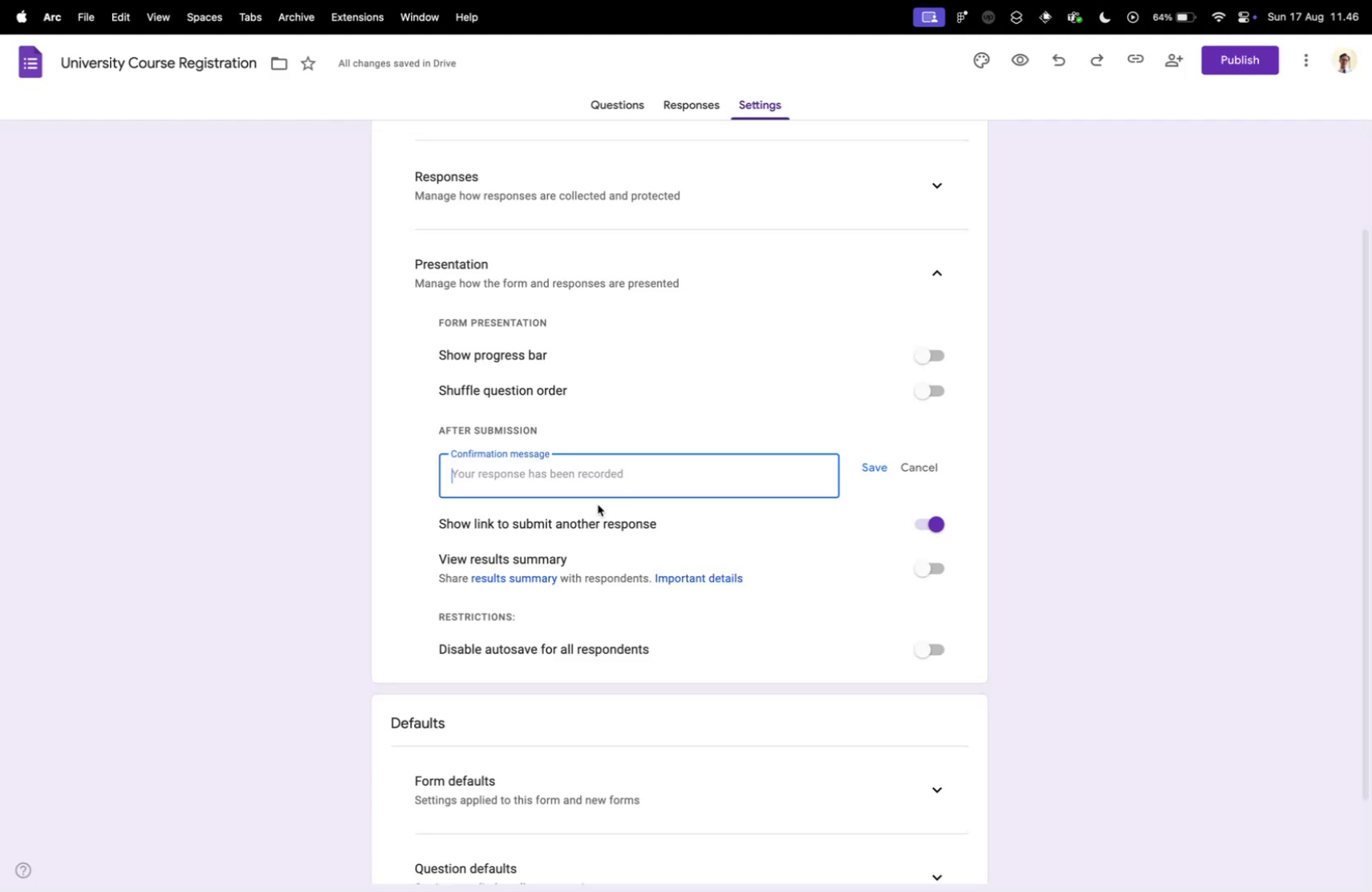 
key(Meta+V)
 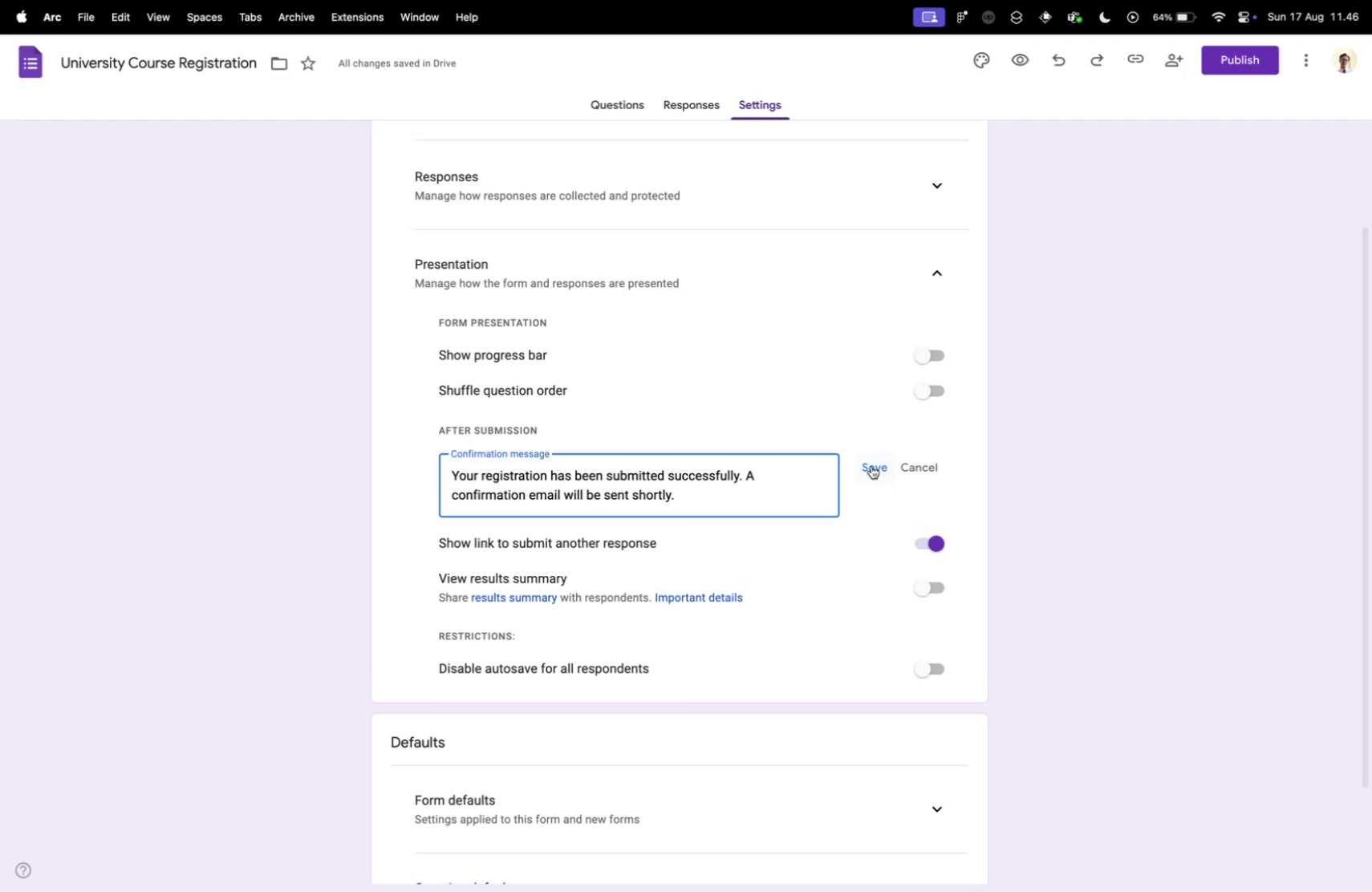 
left_click([871, 465])
 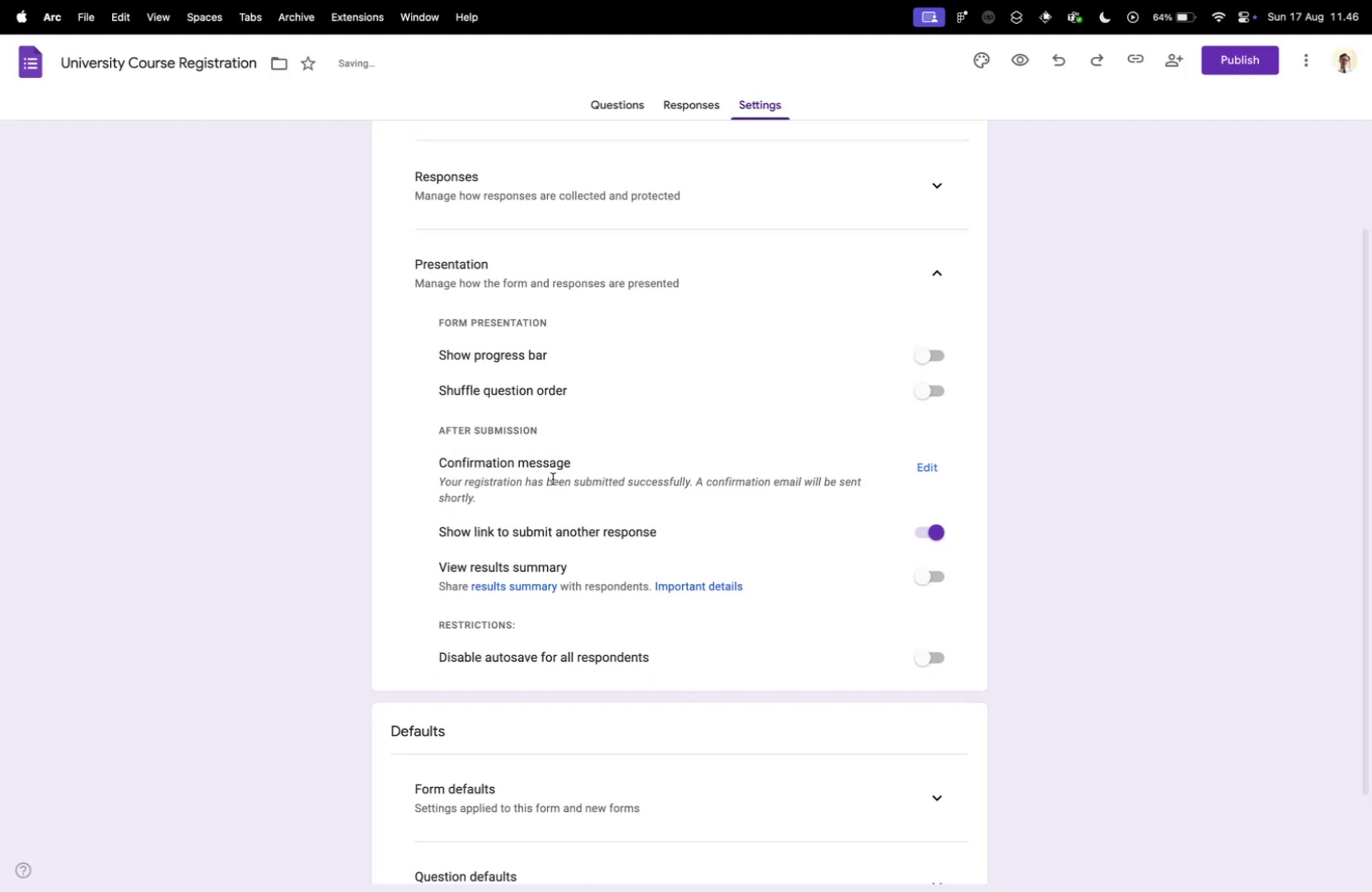 
scroll: coordinate [599, 415], scroll_direction: up, amount: 16.0
 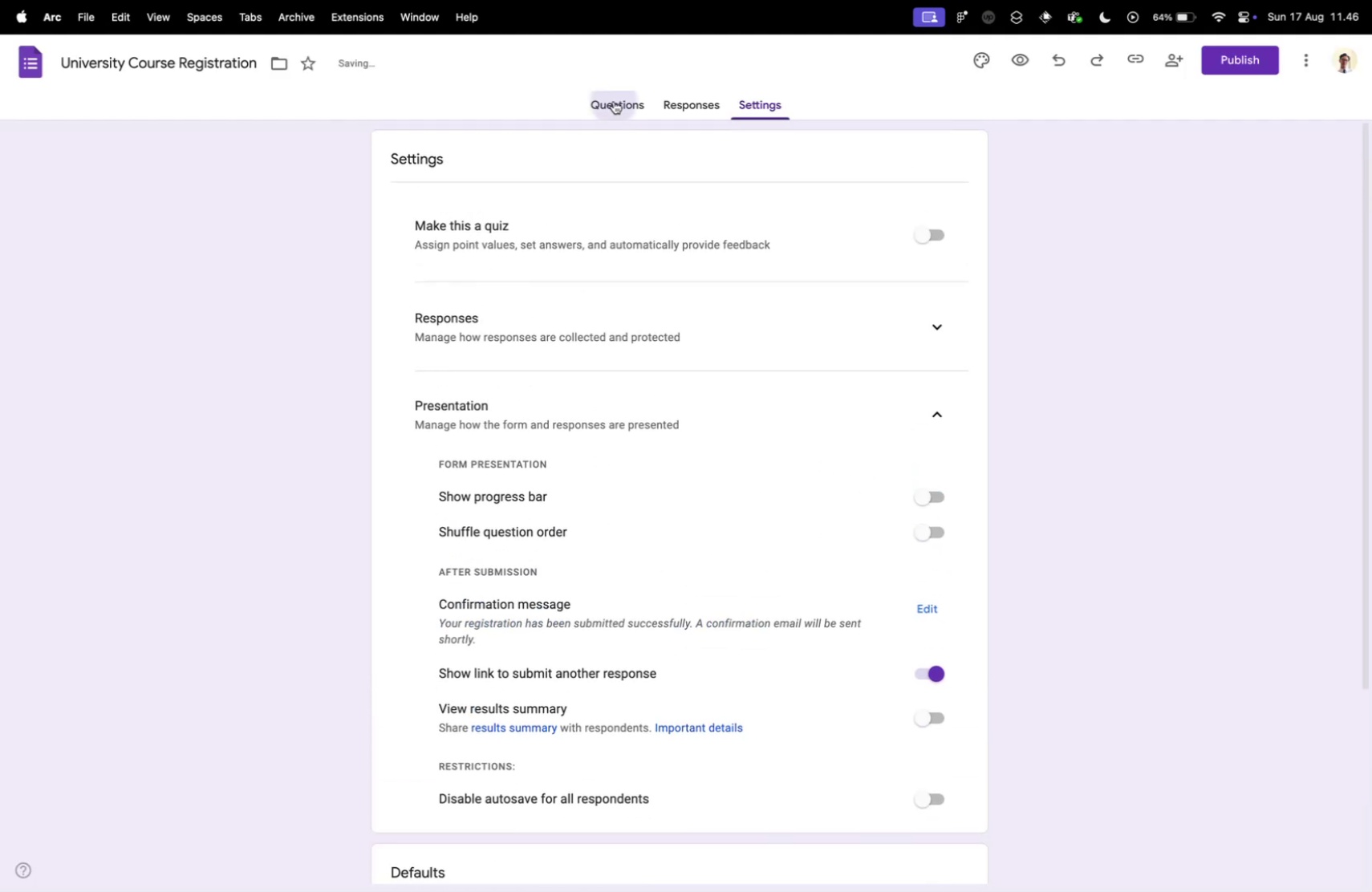 
left_click([614, 101])
 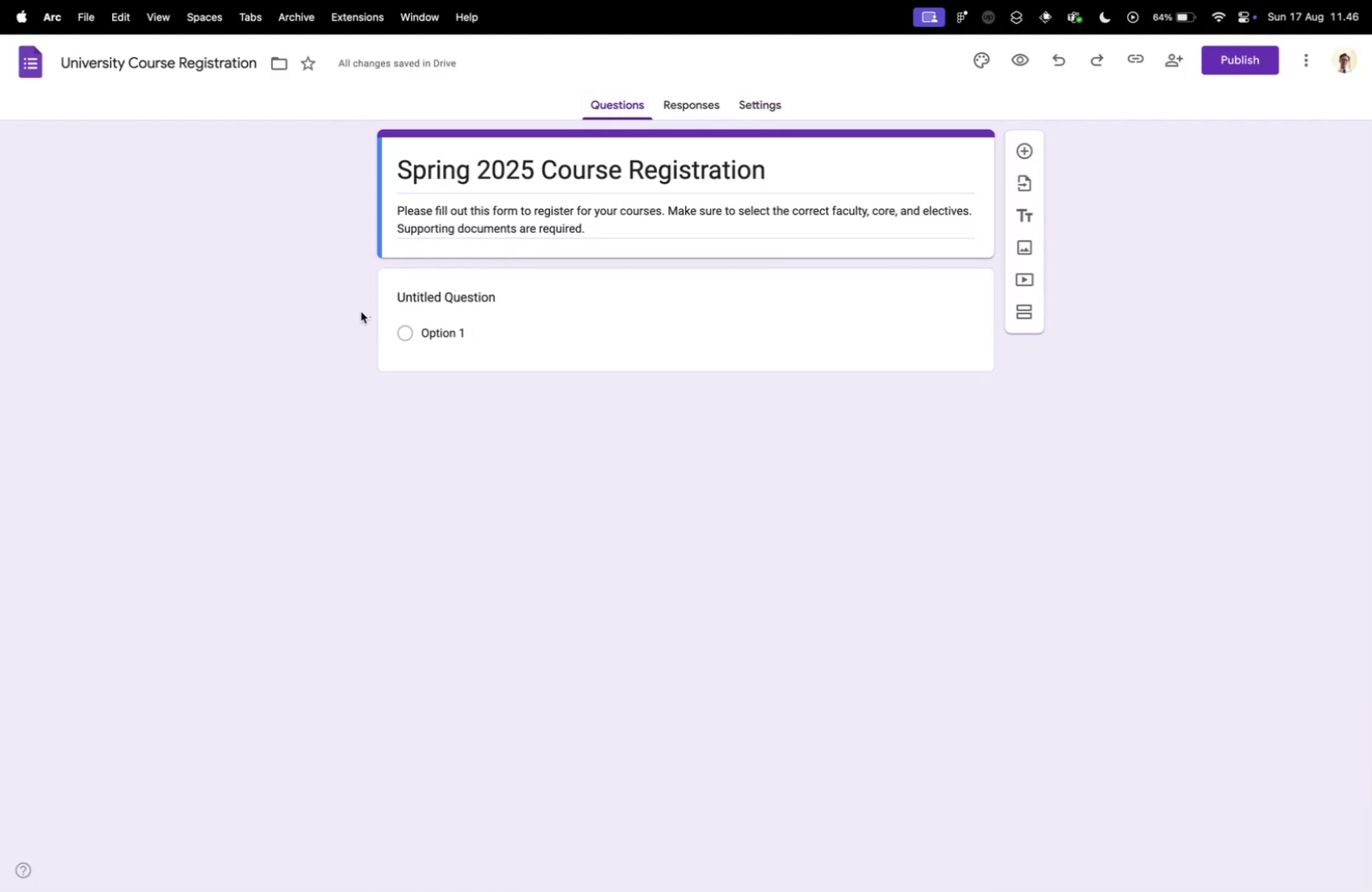 
key(Control+ControlLeft)
 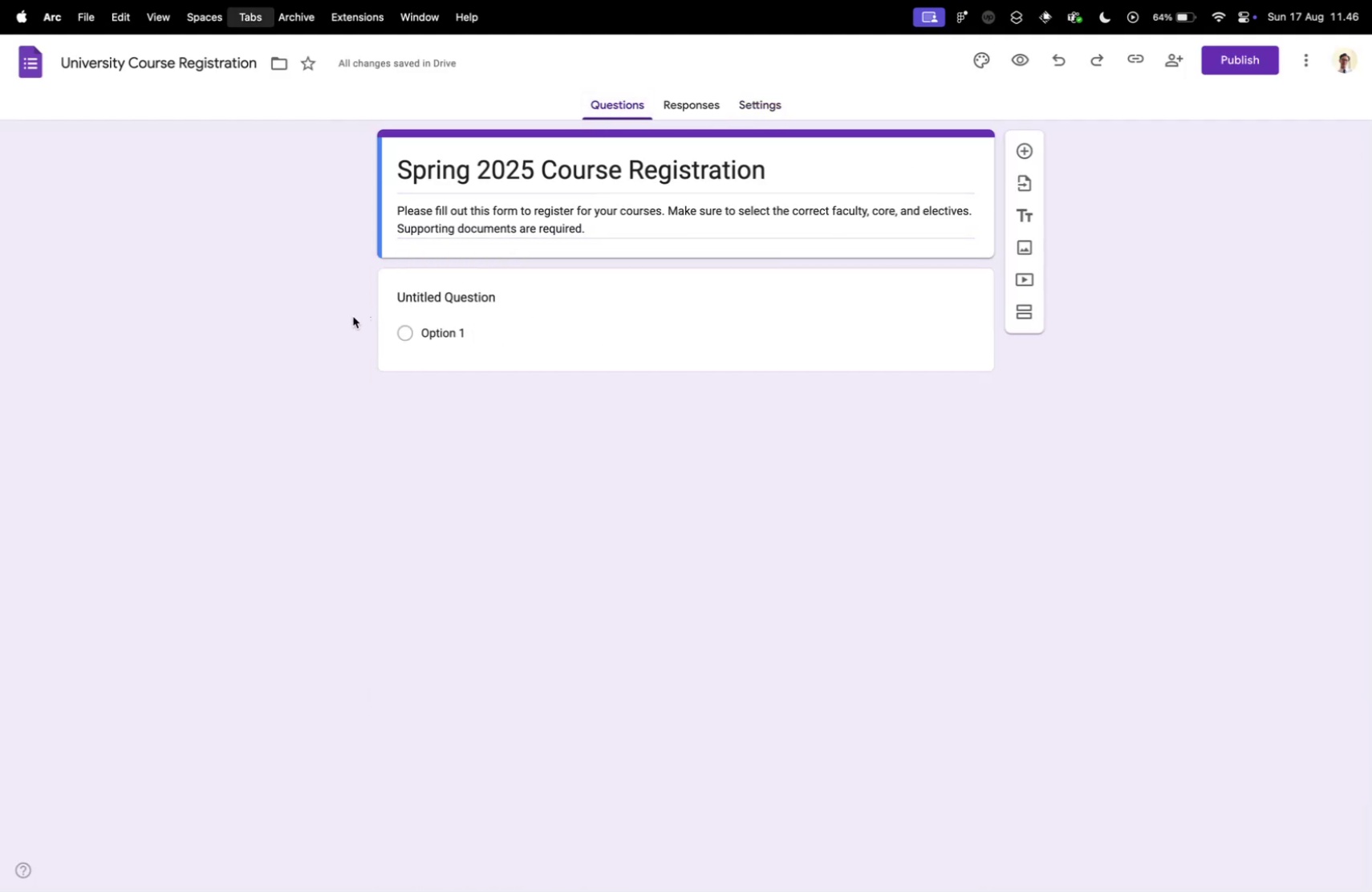 
key(Control+Tab)
 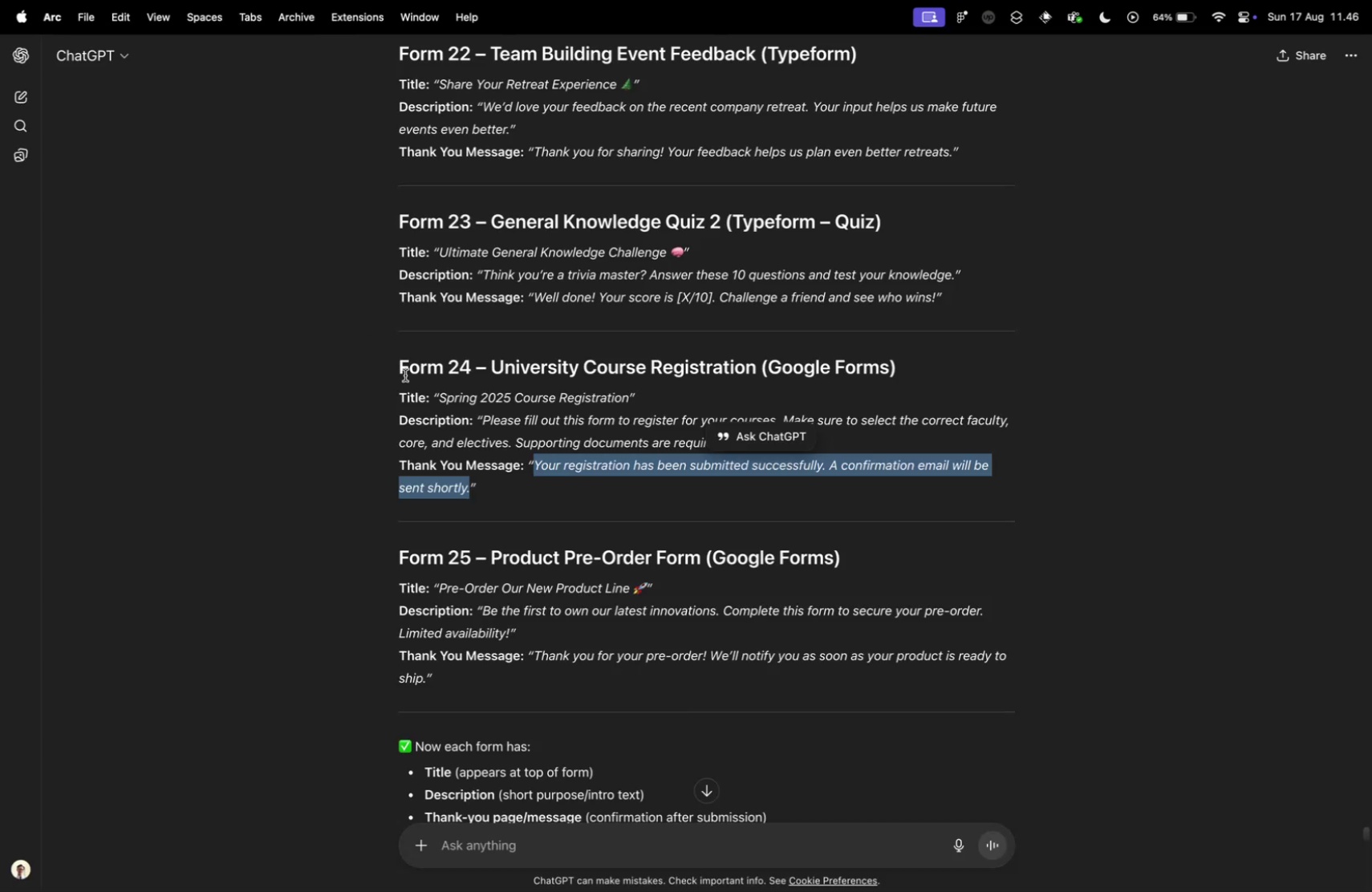 
scroll: coordinate [416, 390], scroll_direction: up, amount: 65.0
 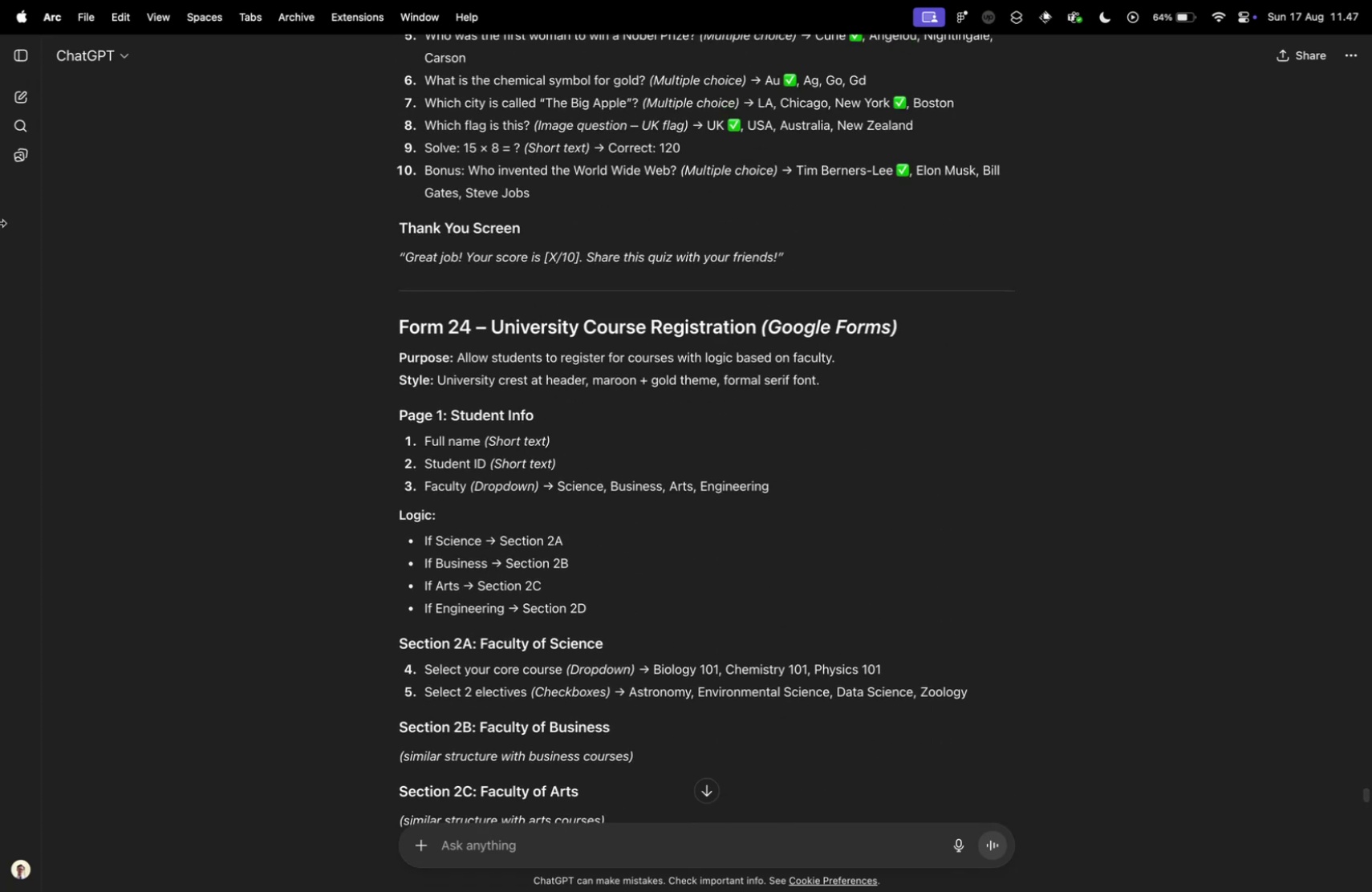 
left_click([99, 209])
 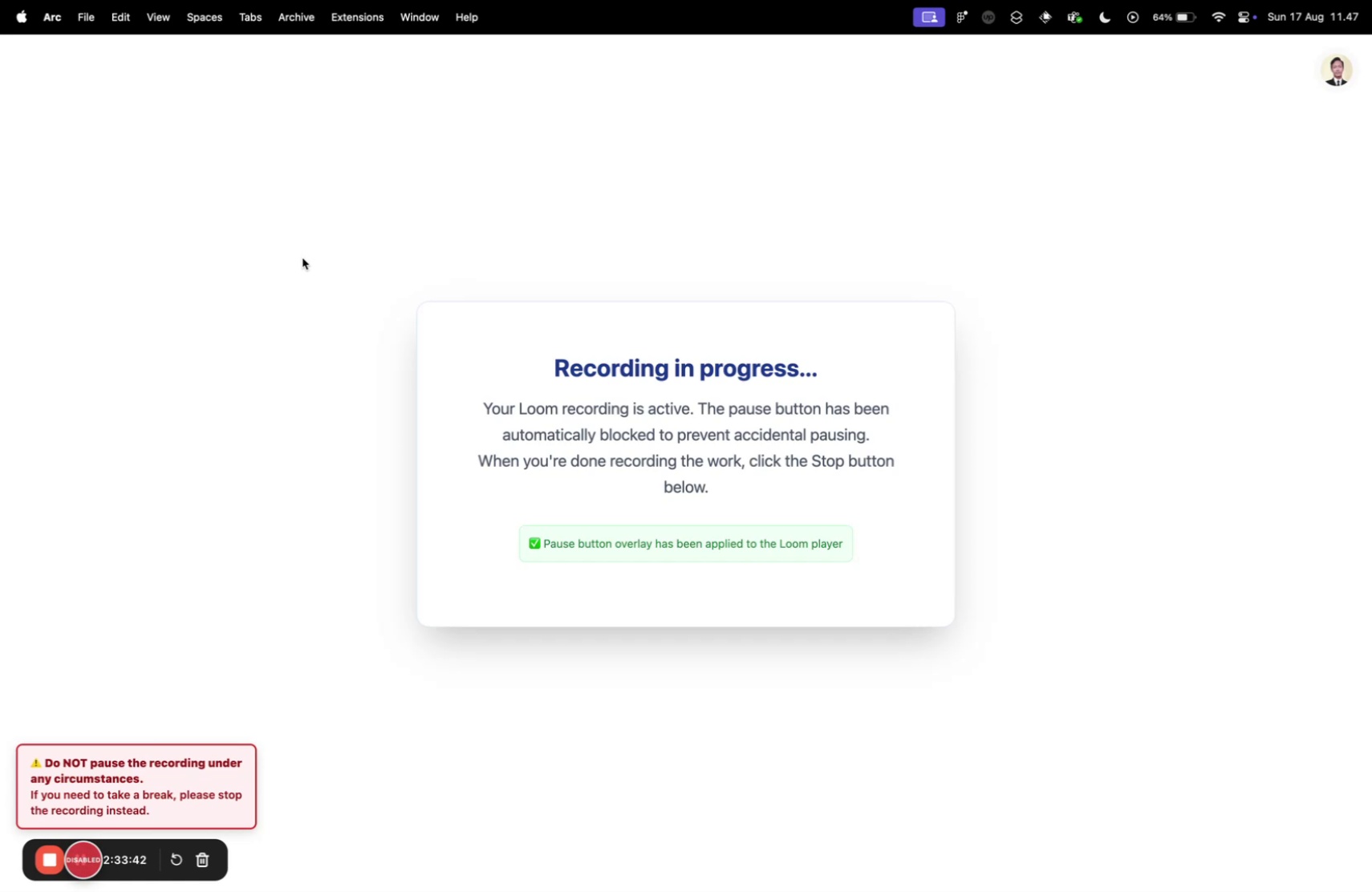 
wait(11.36)
 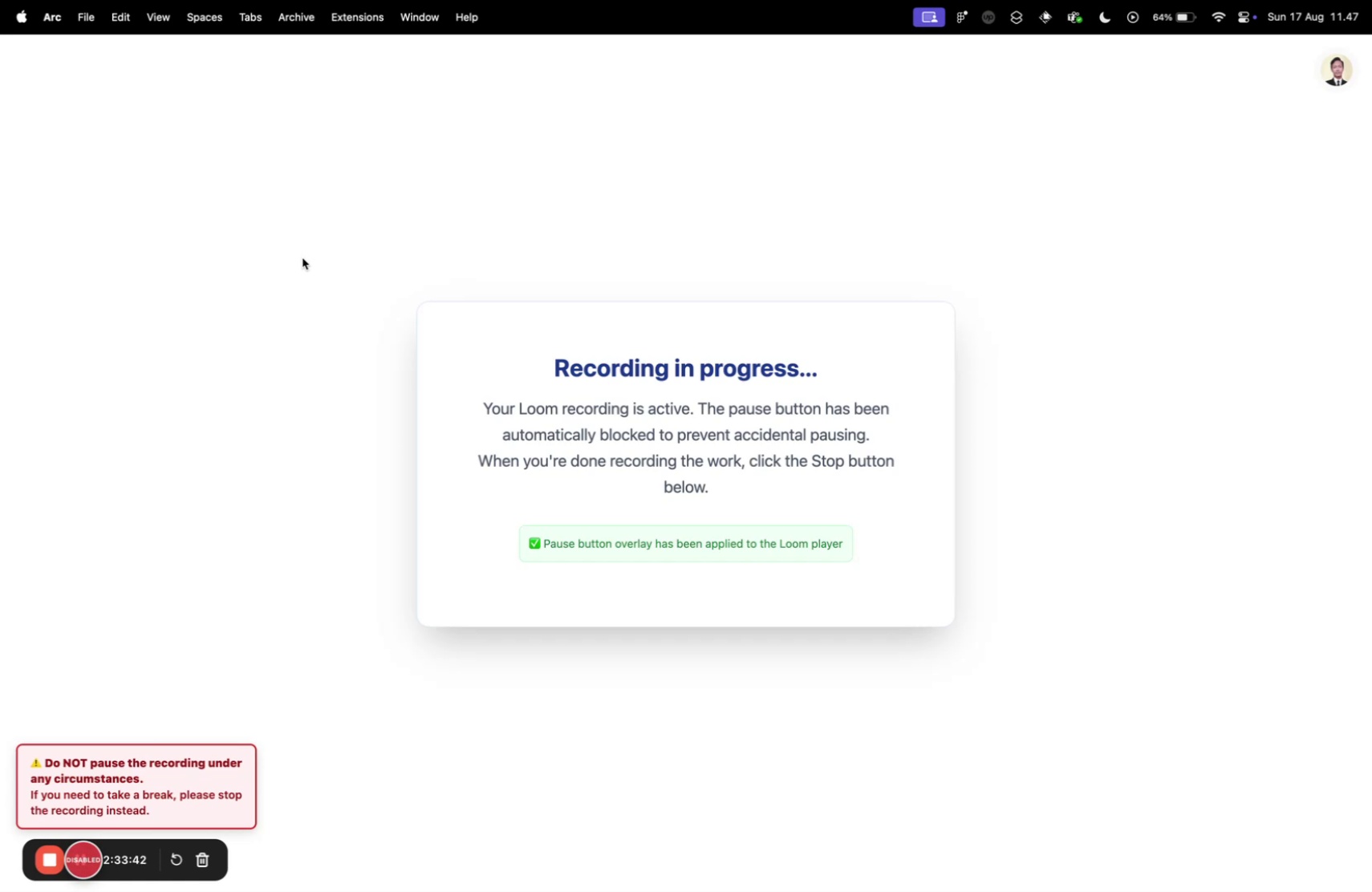 
key(Control+ControlLeft)
 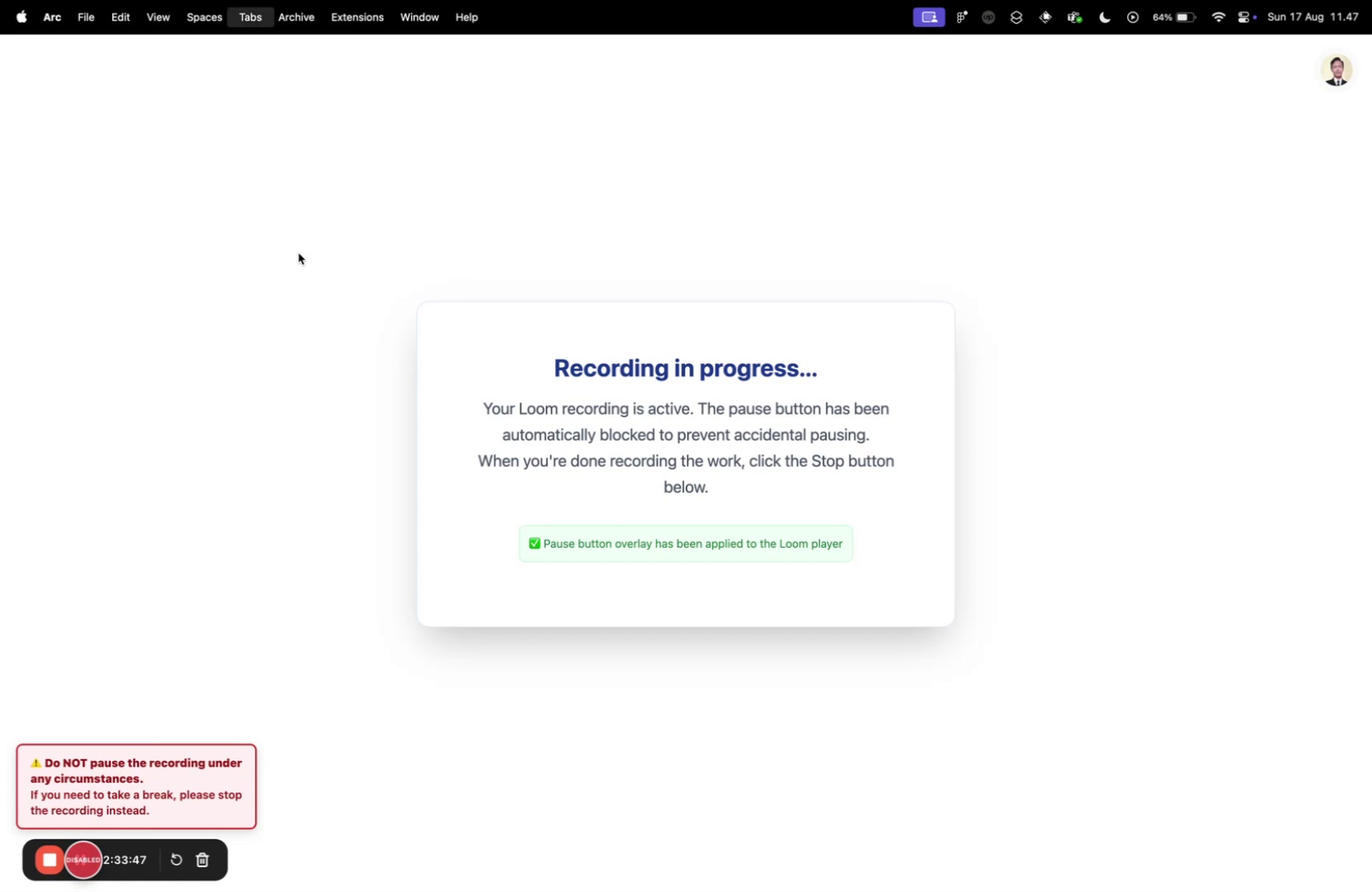 
key(Control+Tab)
 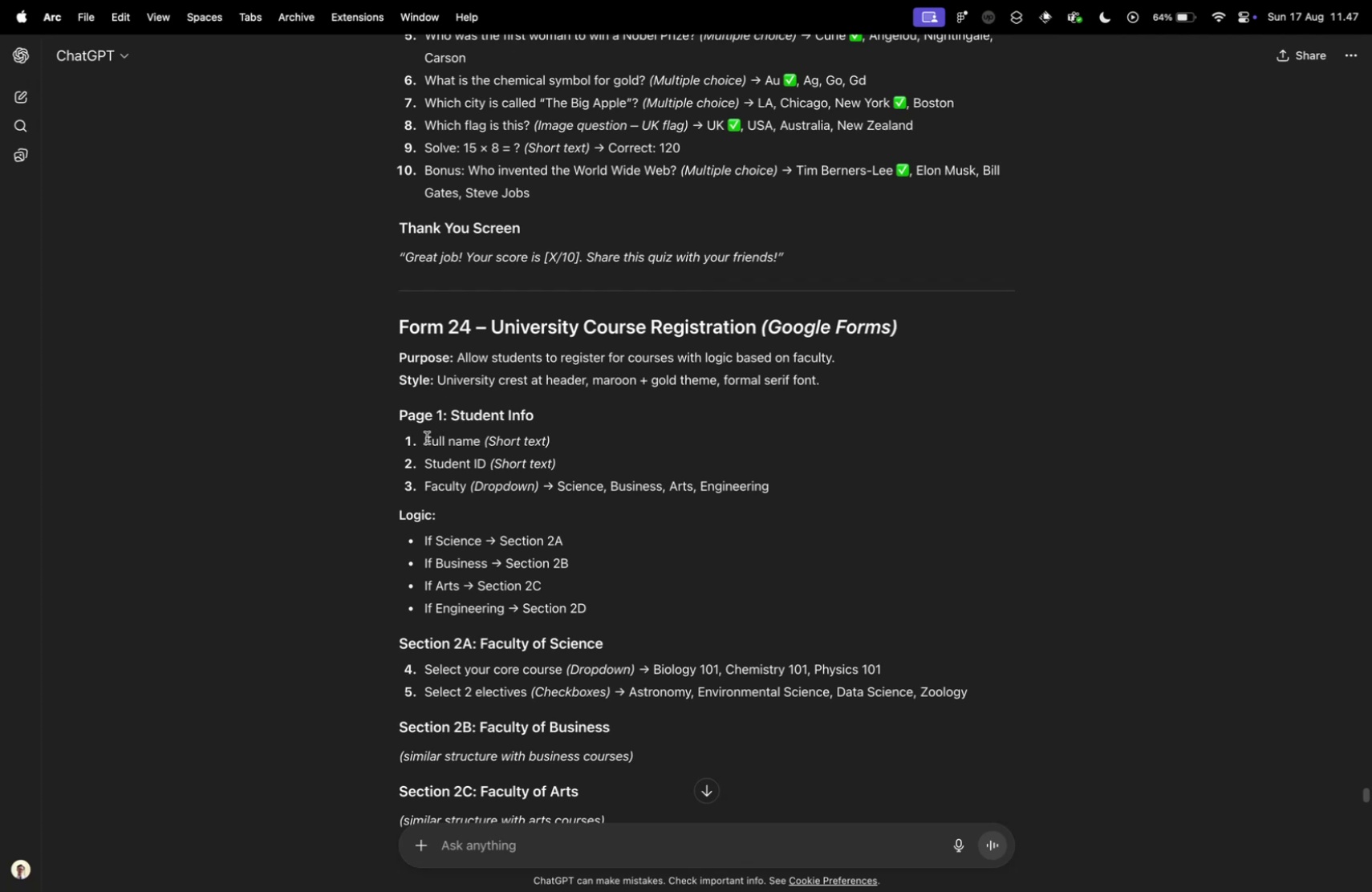 
left_click_drag(start_coordinate=[449, 412], to_coordinate=[591, 416])
 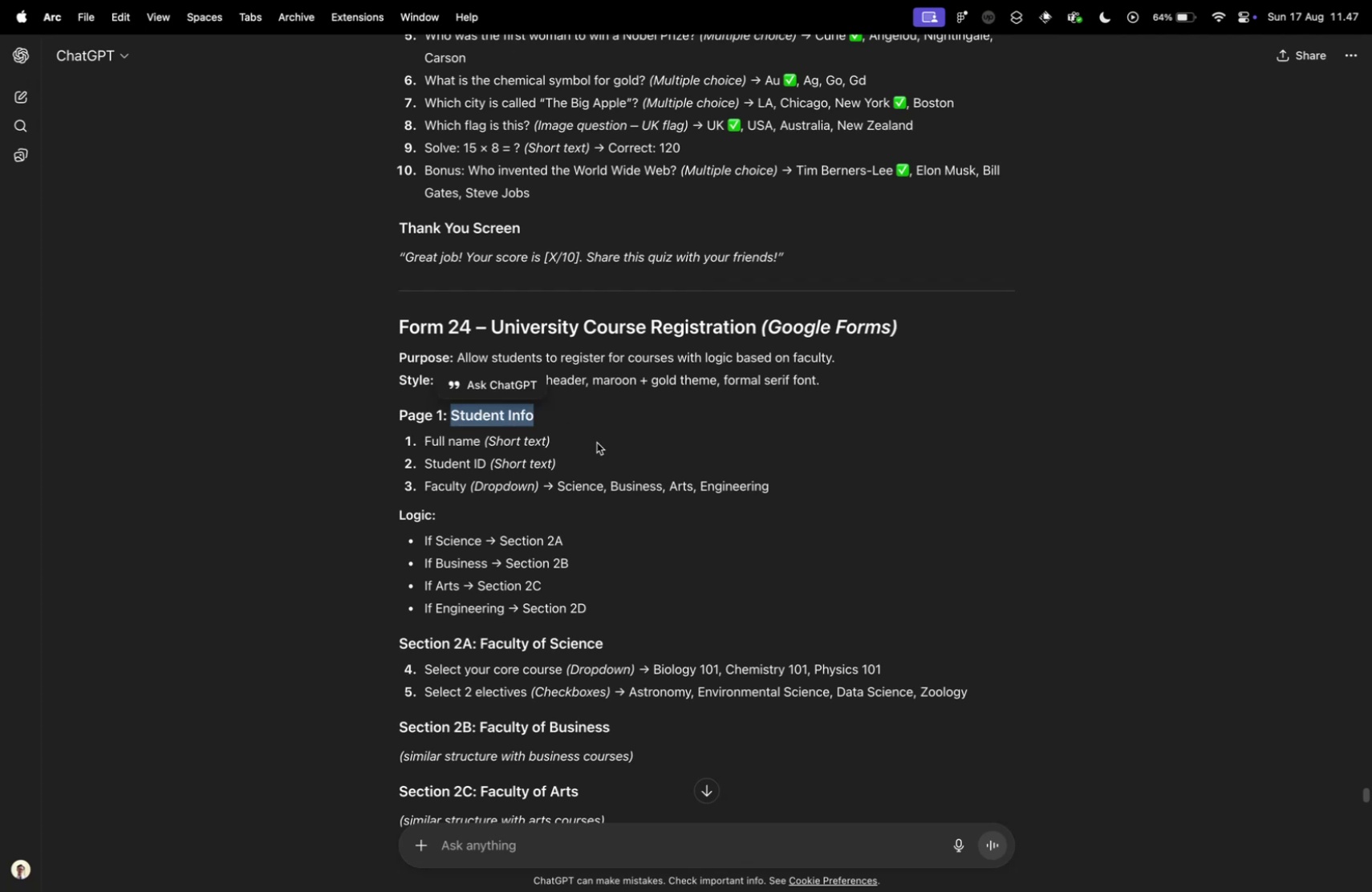 
key(Meta+CommandLeft)
 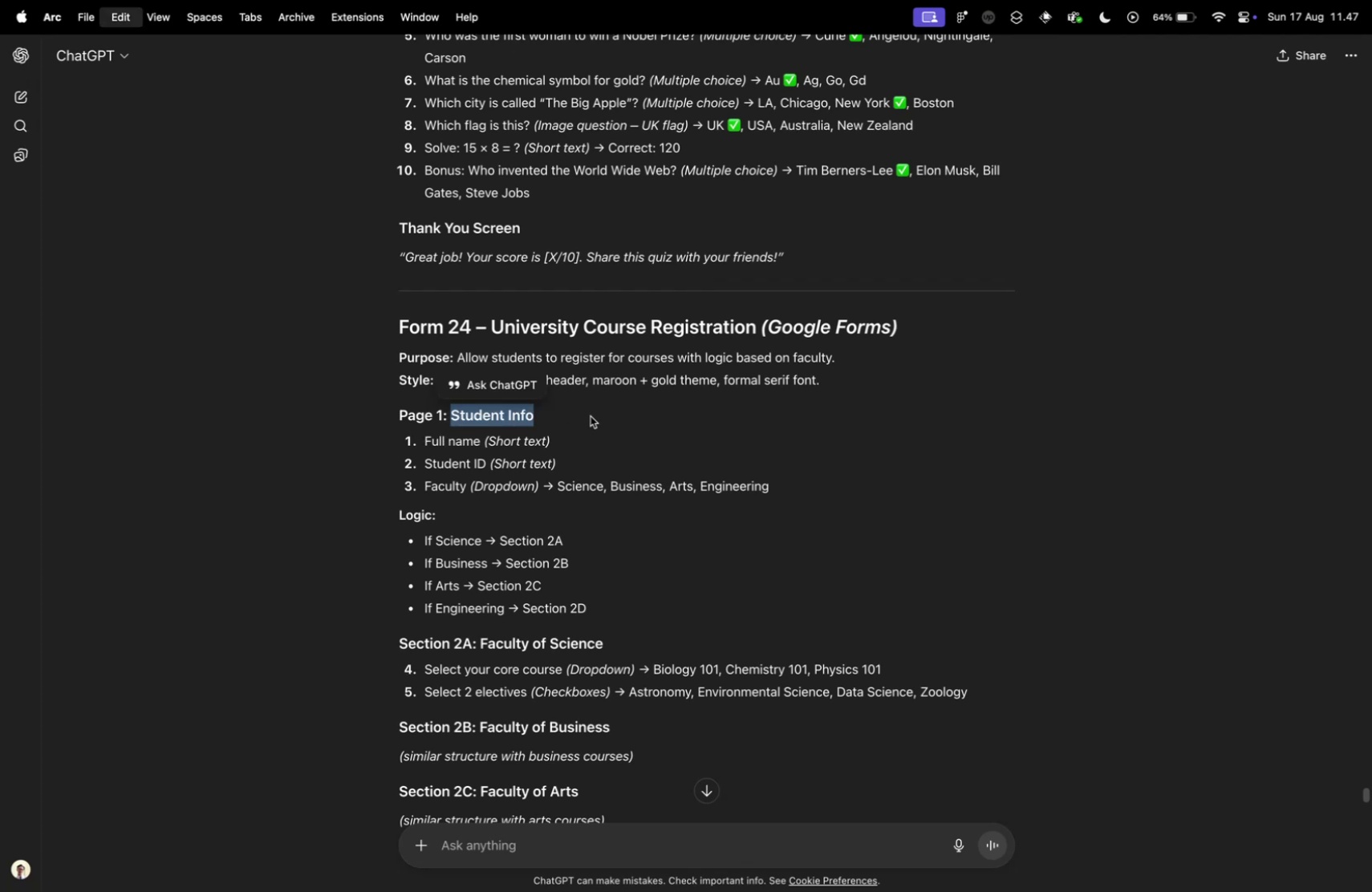 
key(Meta+C)
 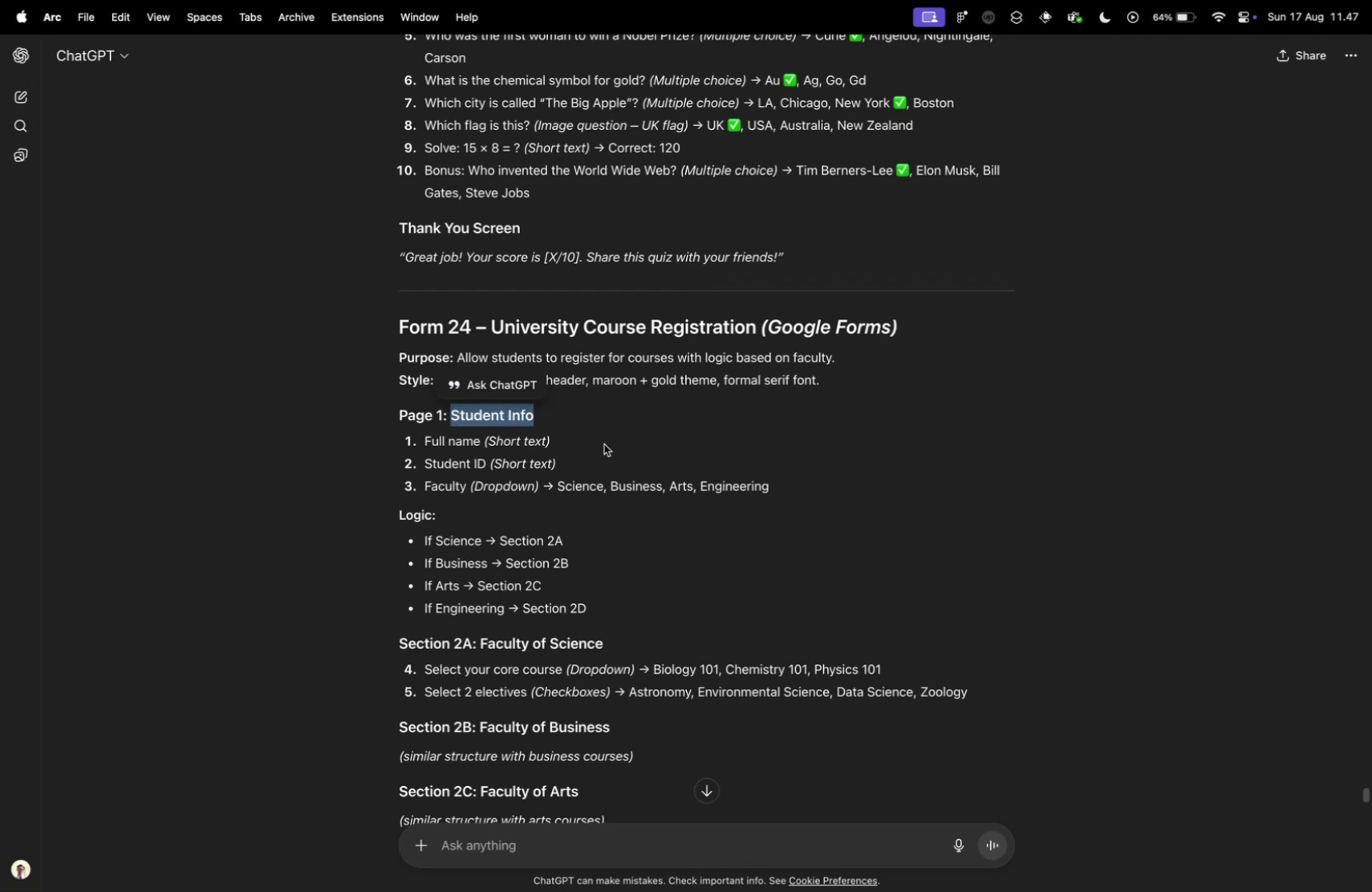 
left_click([604, 444])
 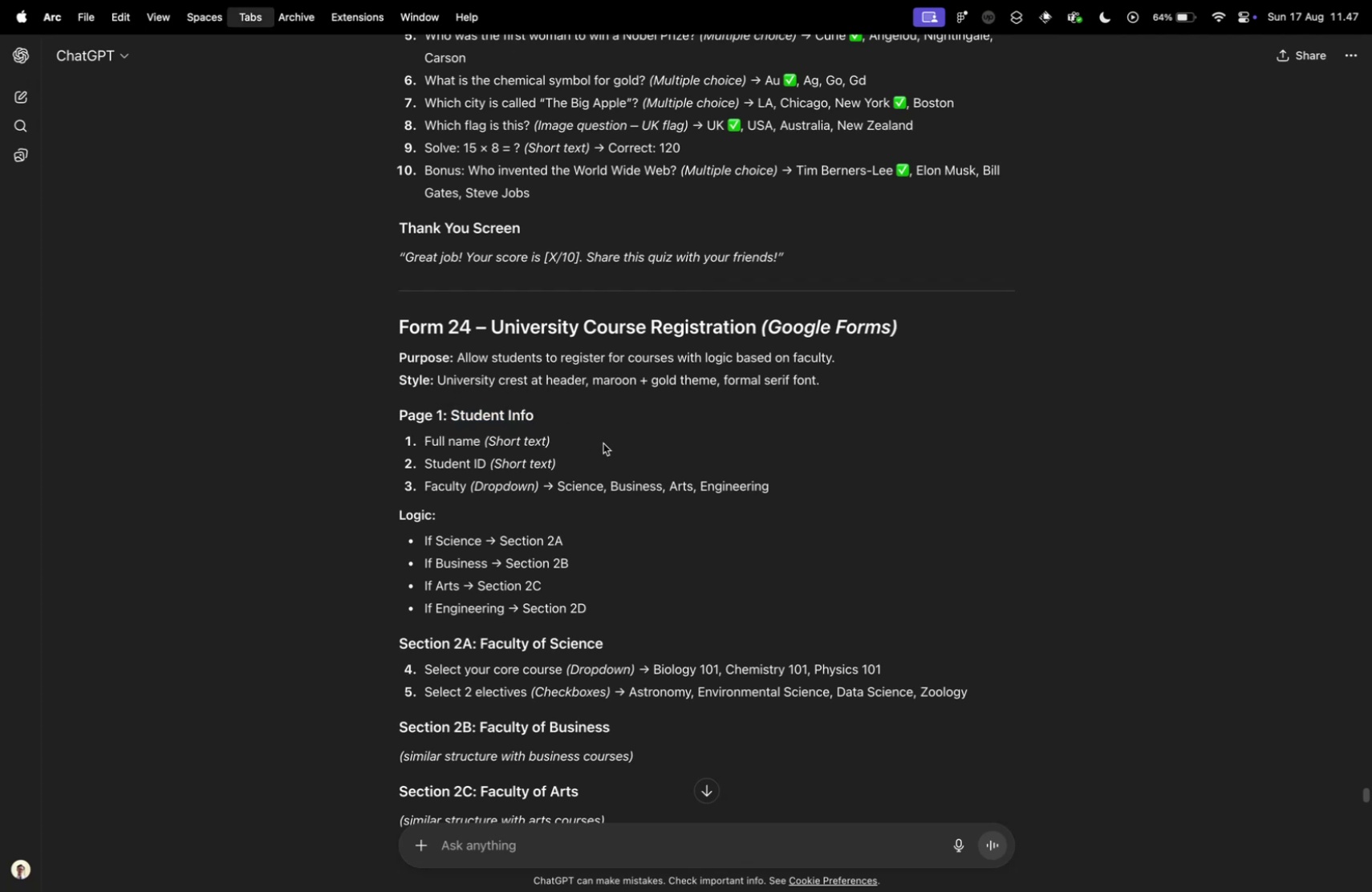 
key(Control+ControlLeft)
 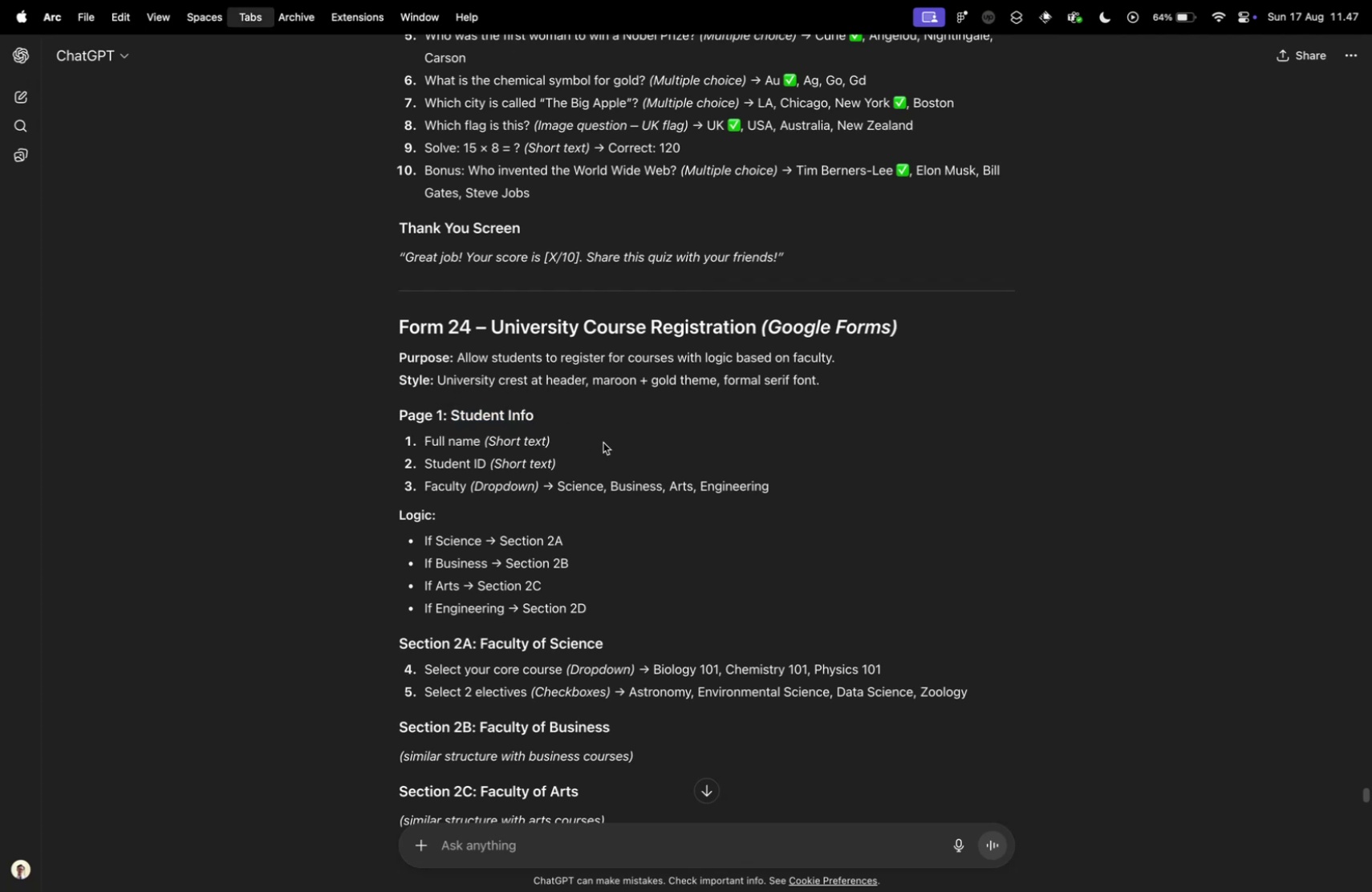 
key(Control+Tab)
 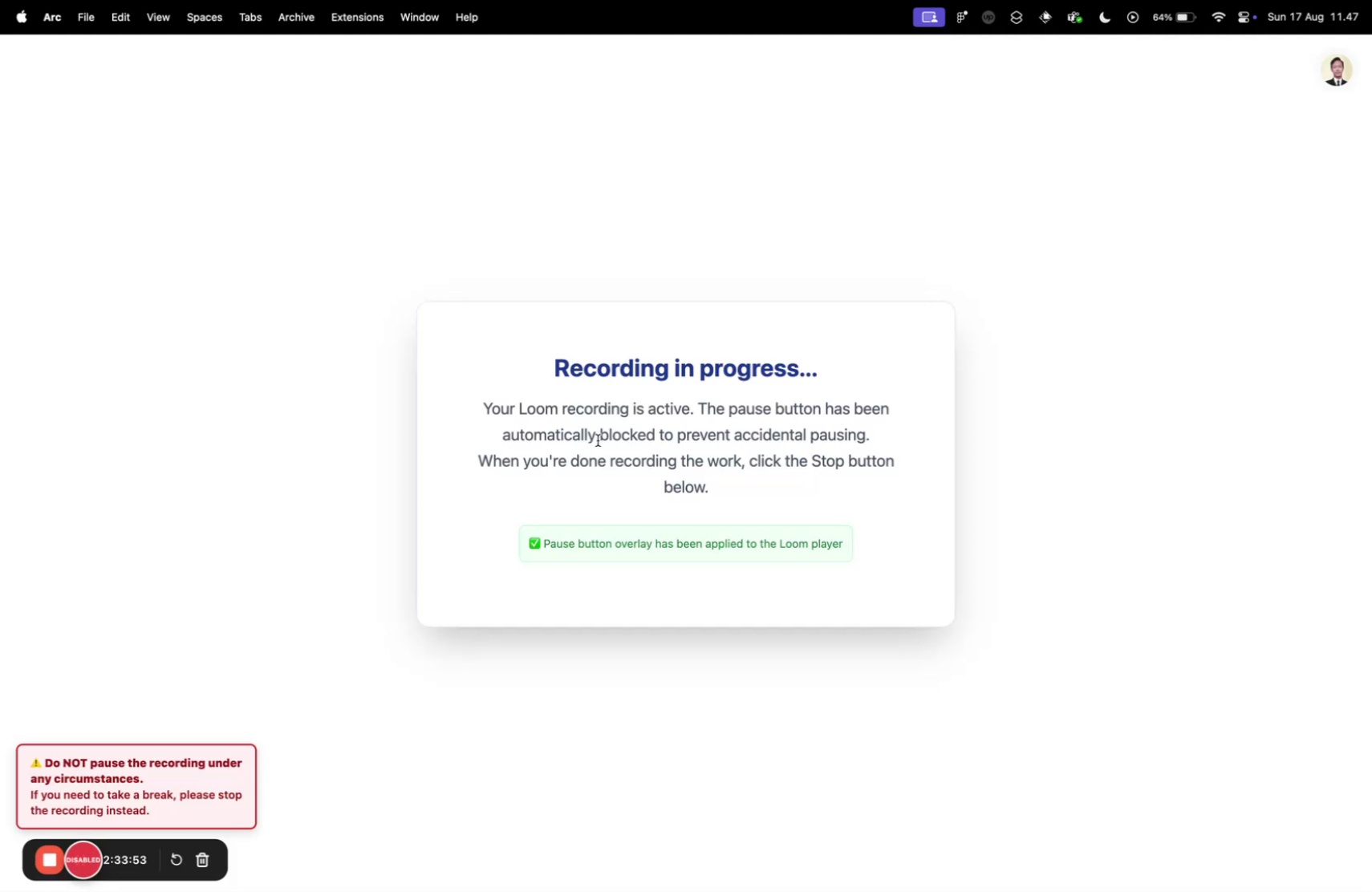 
key(Control+ControlLeft)
 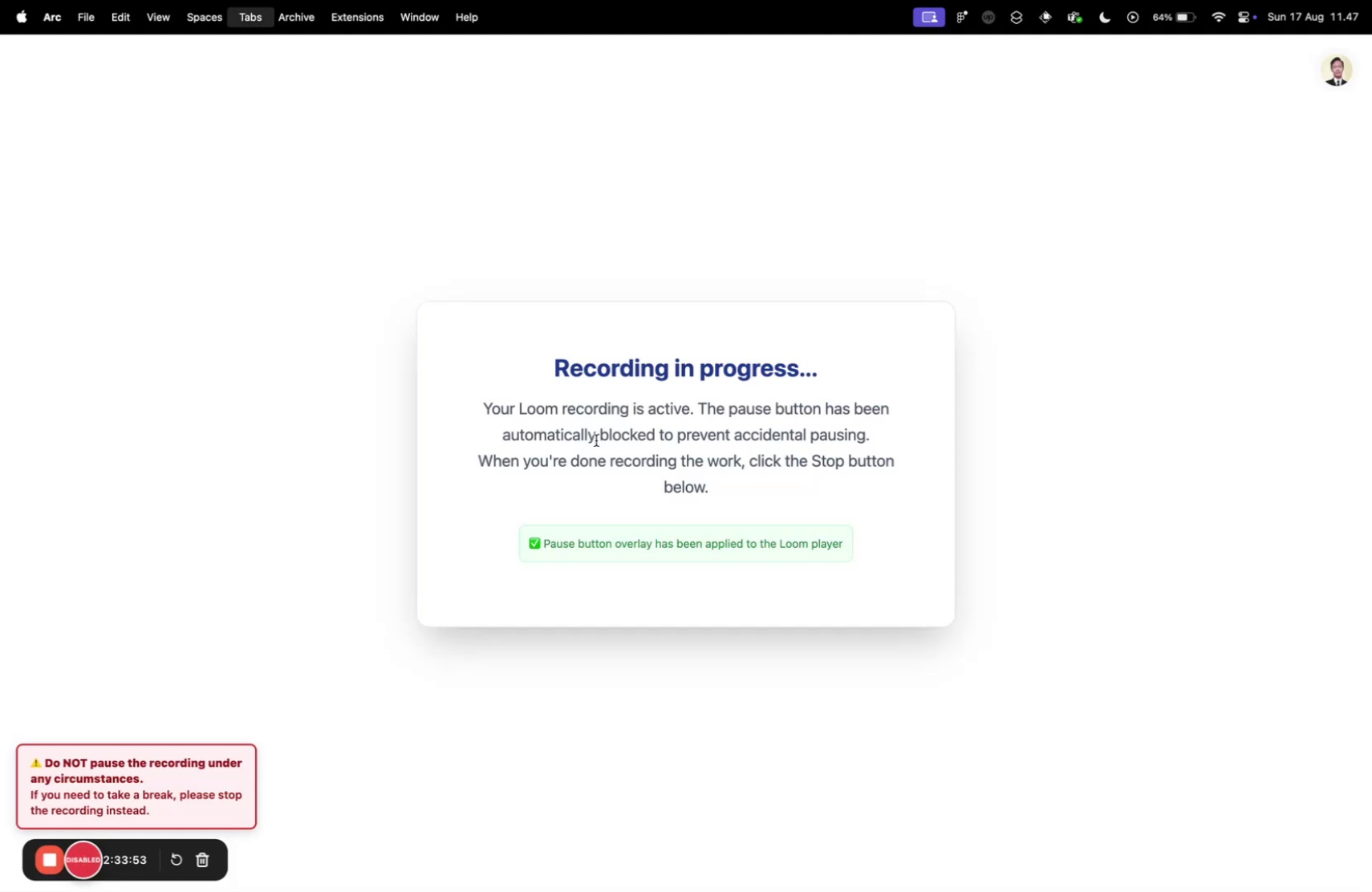 
key(Control+Tab)
 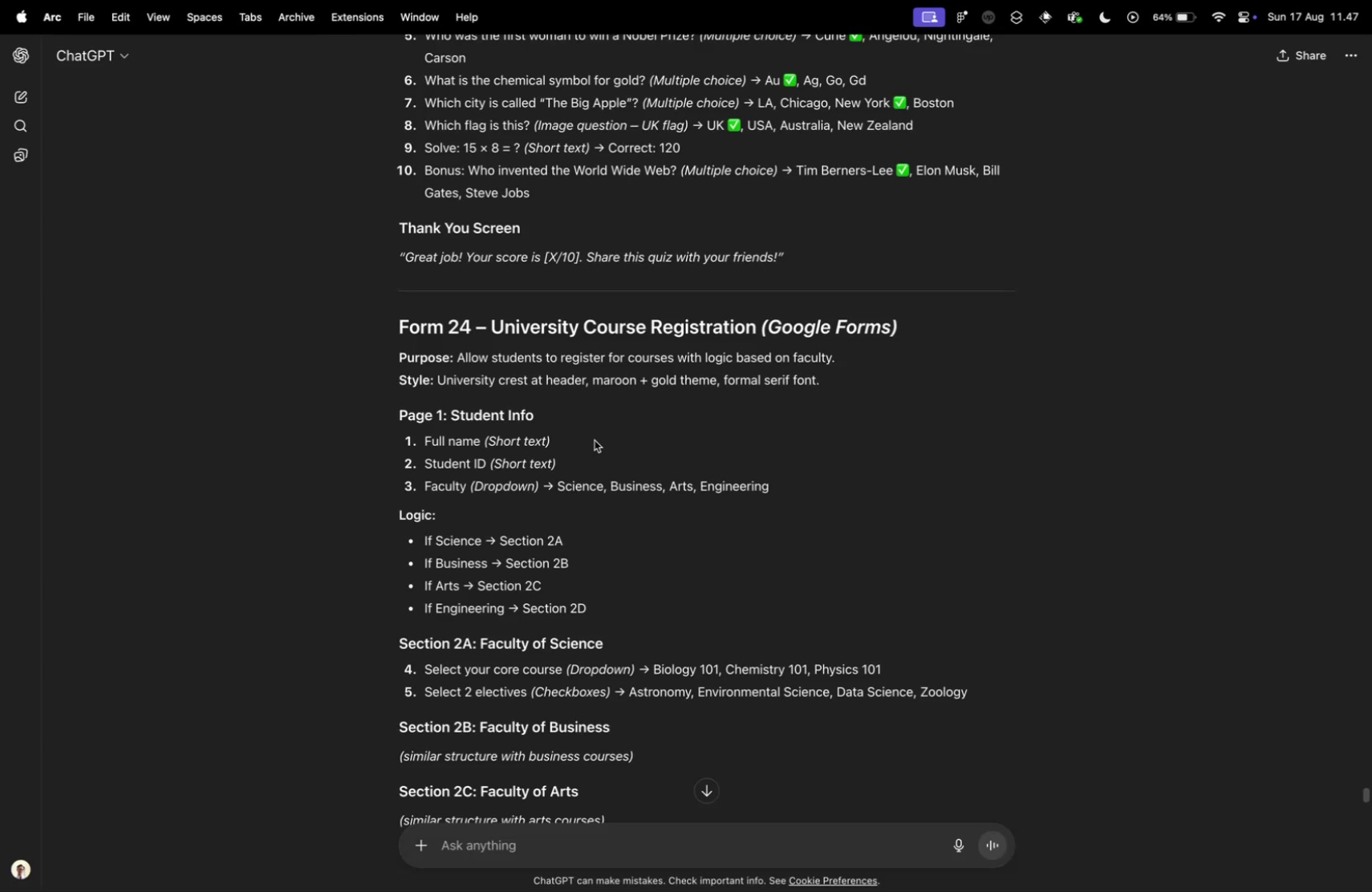 
key(Control+ControlLeft)
 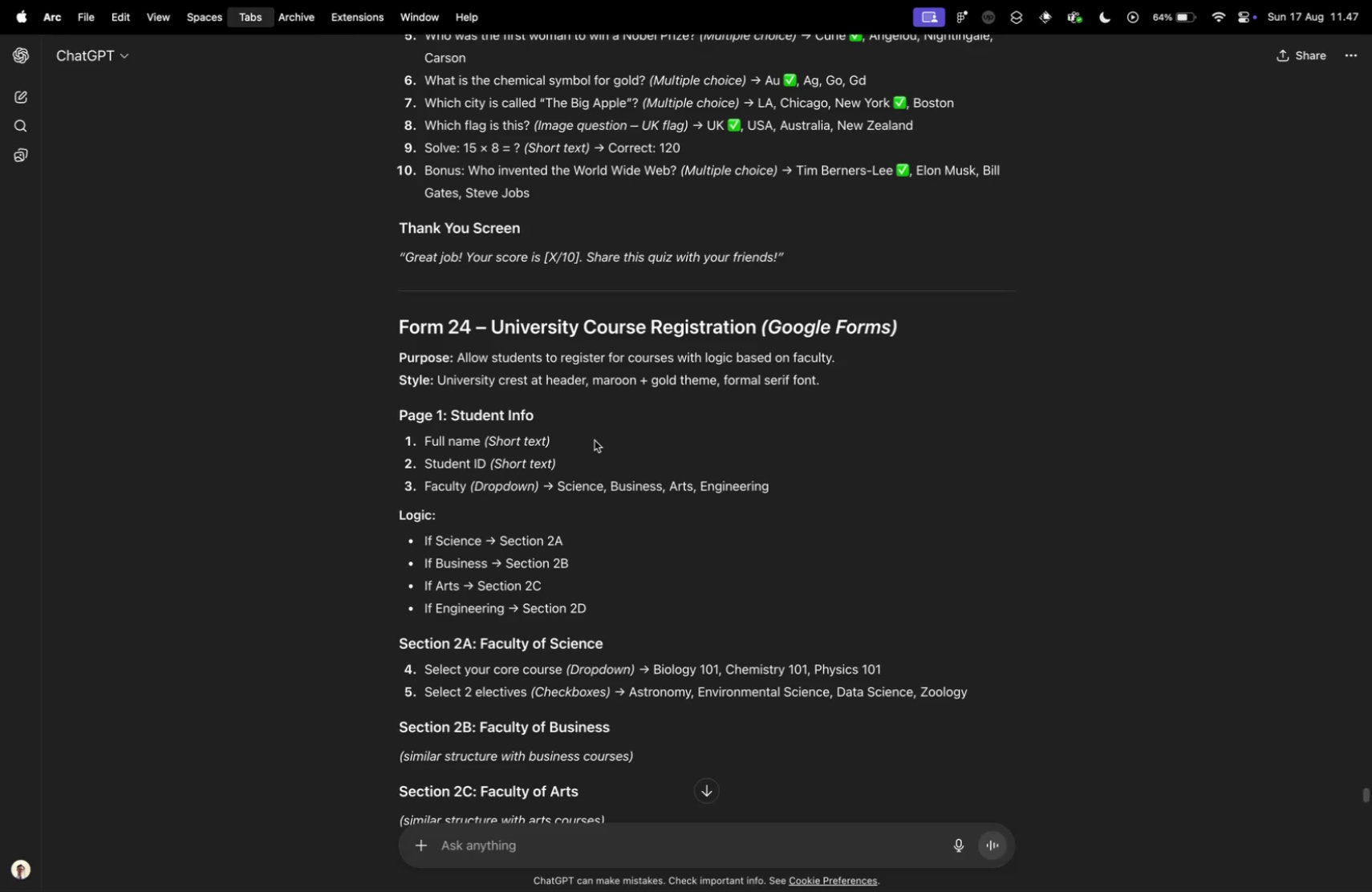 
key(Control+Tab)
 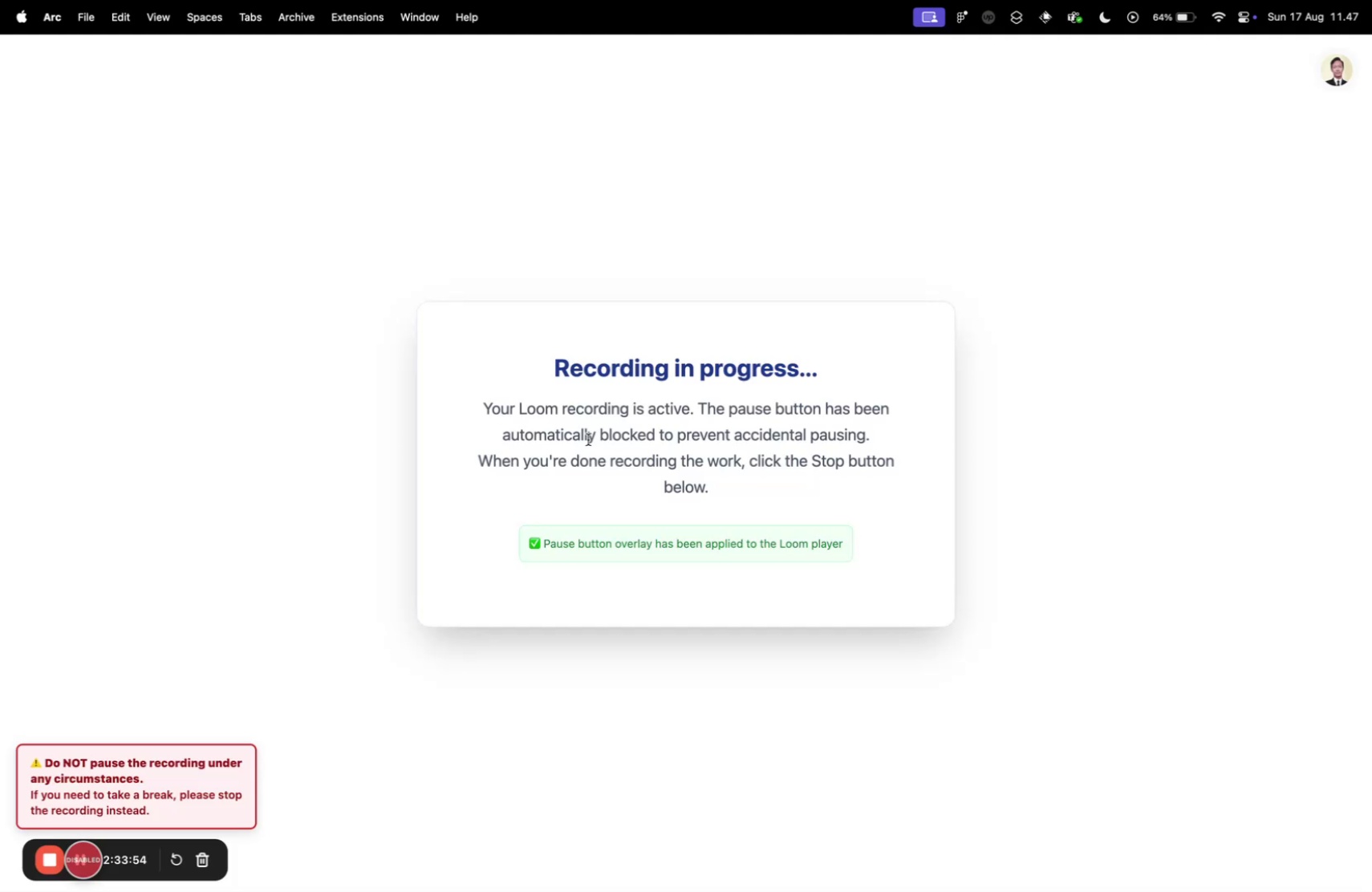 
key(Control+ControlLeft)
 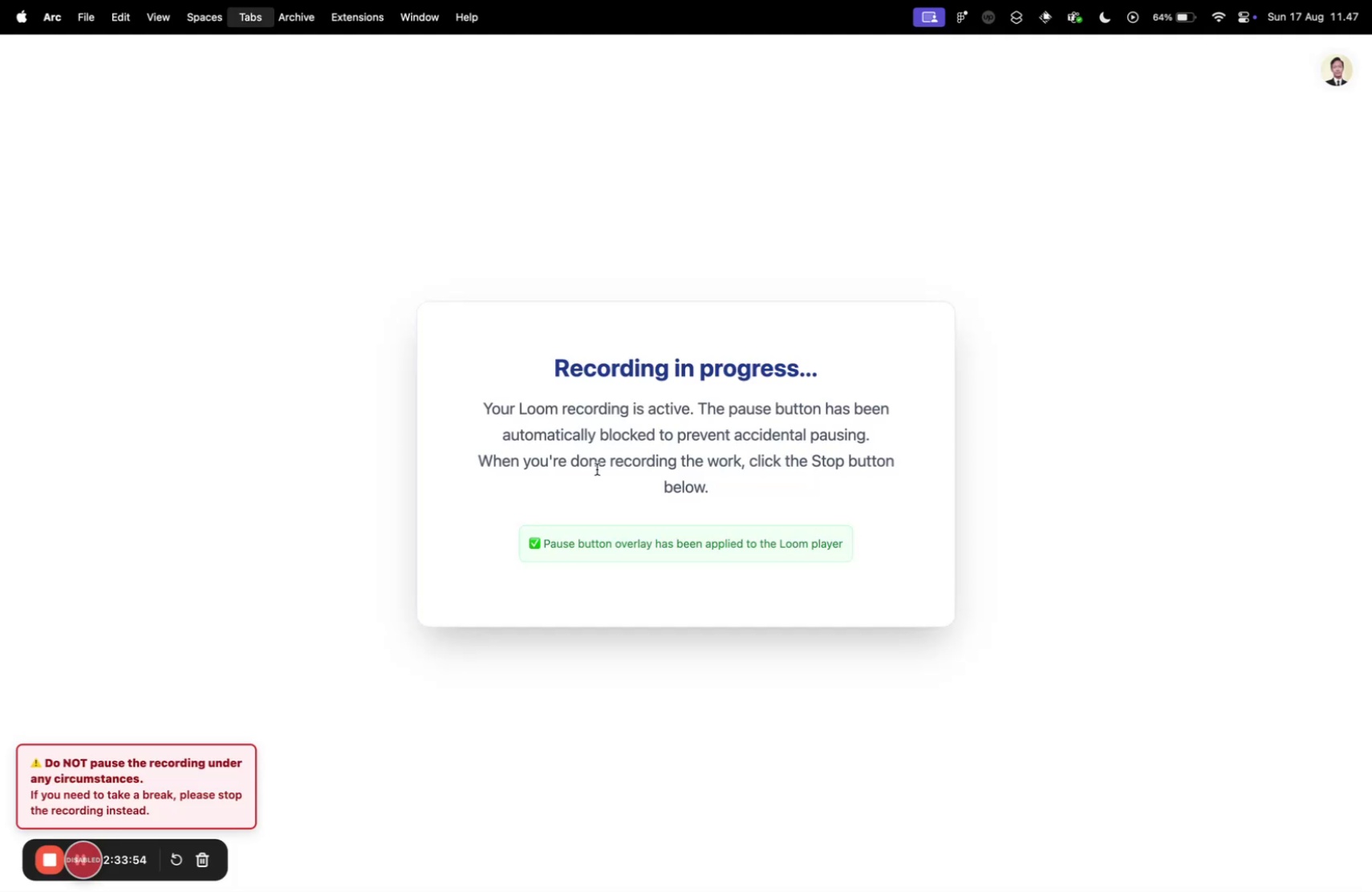 
key(Control+Tab)
 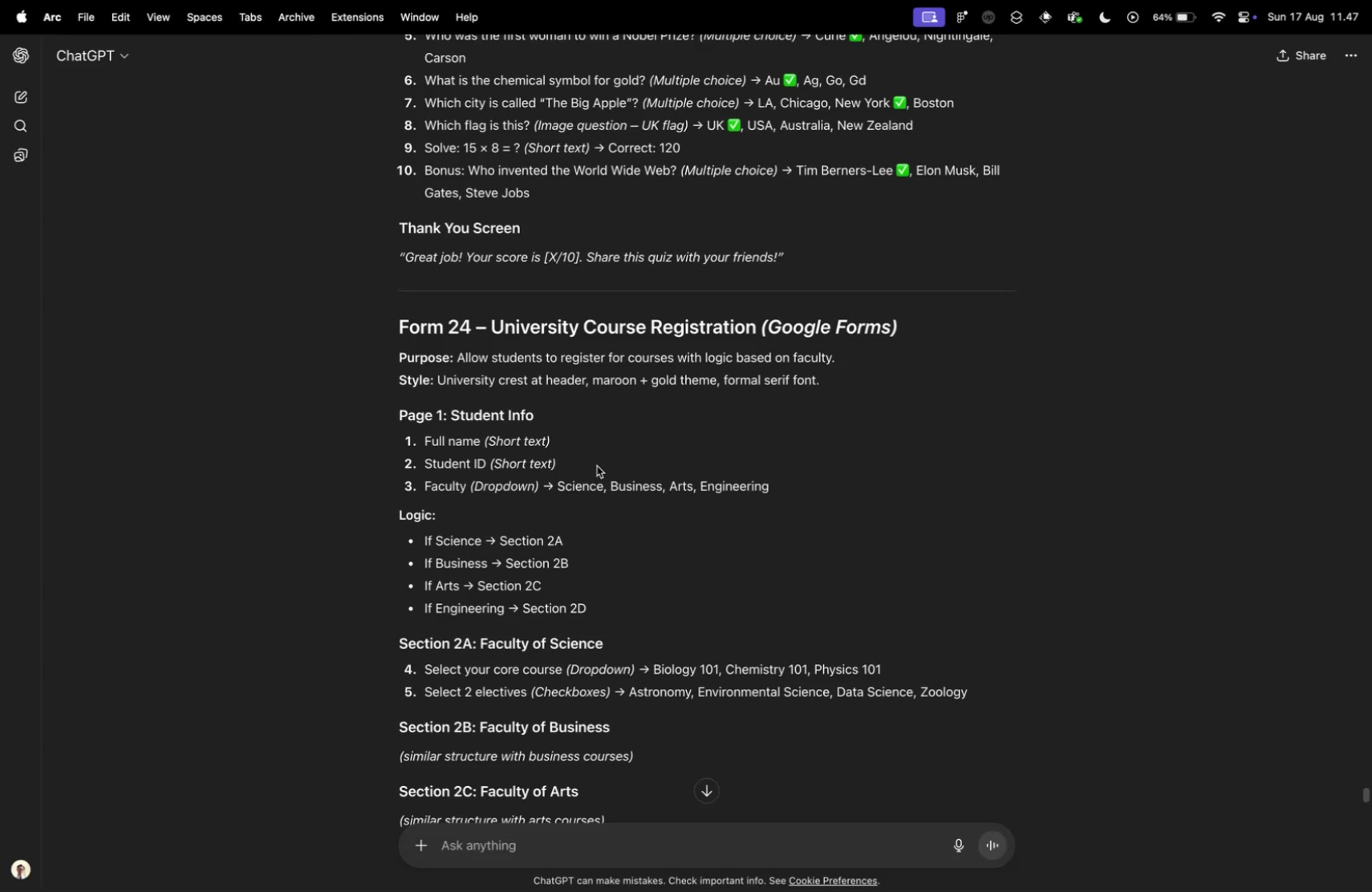 
key(Control+Tab)
 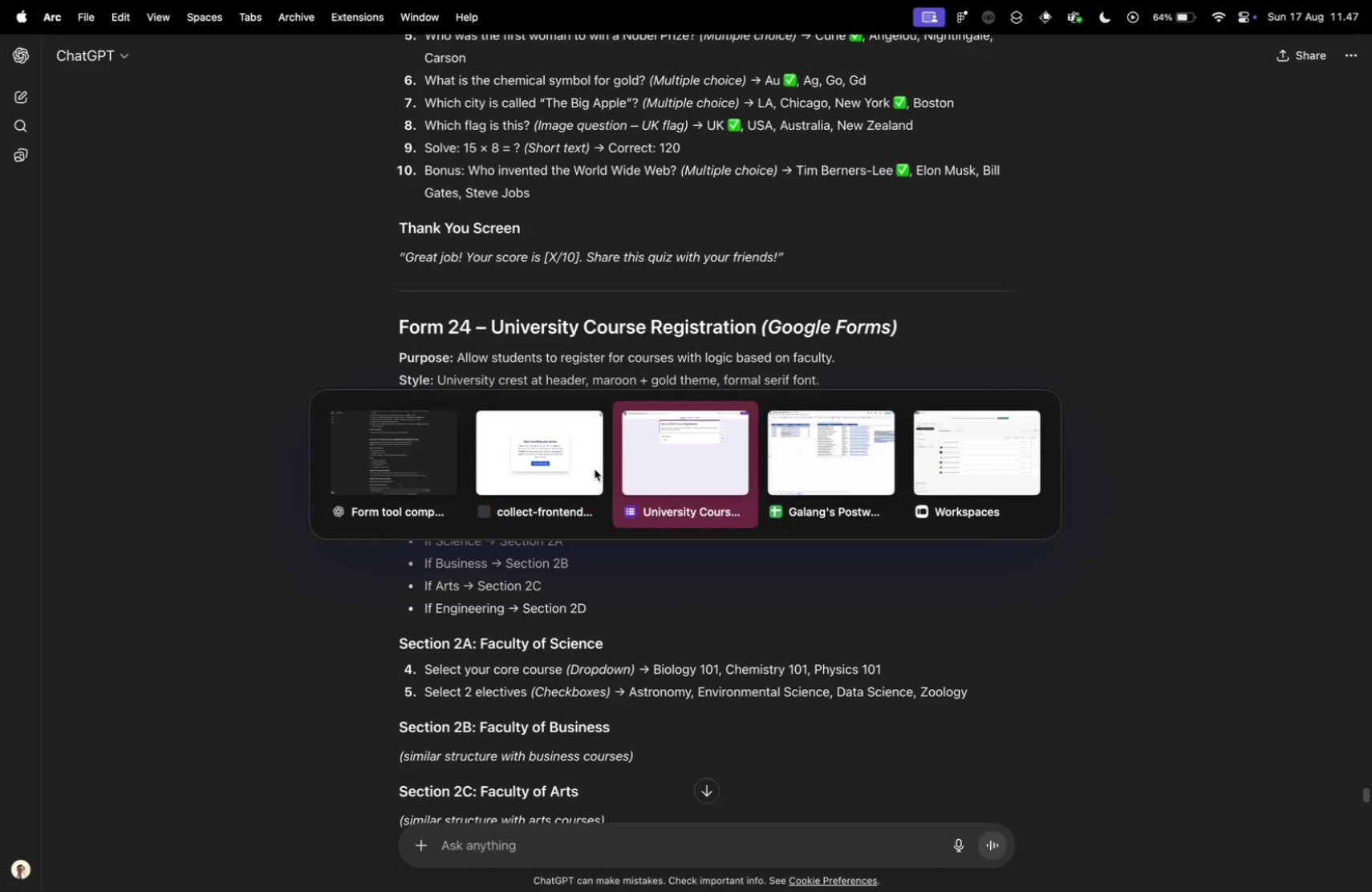 
key(Control+Tab)
 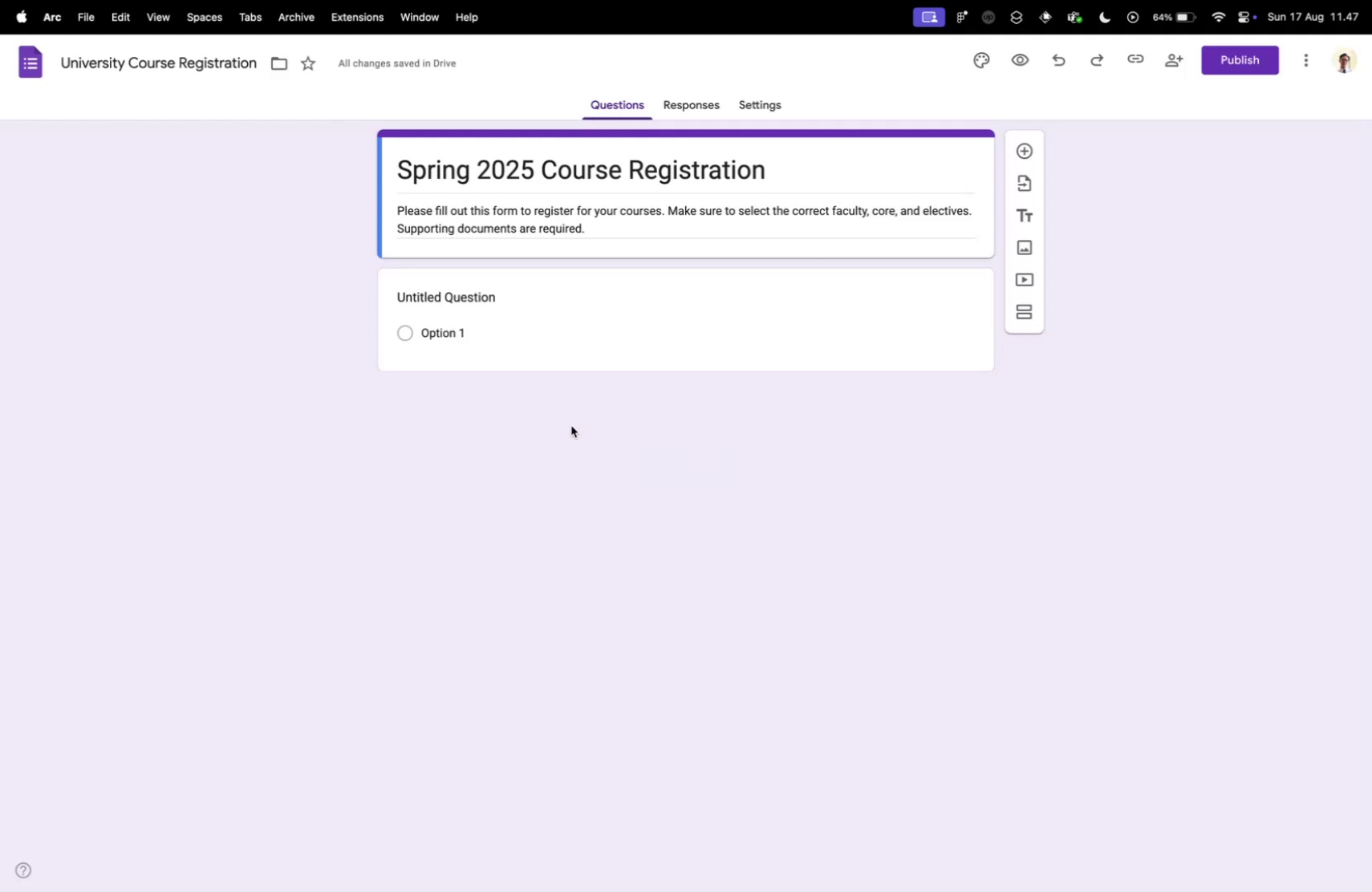 
wait(5.82)
 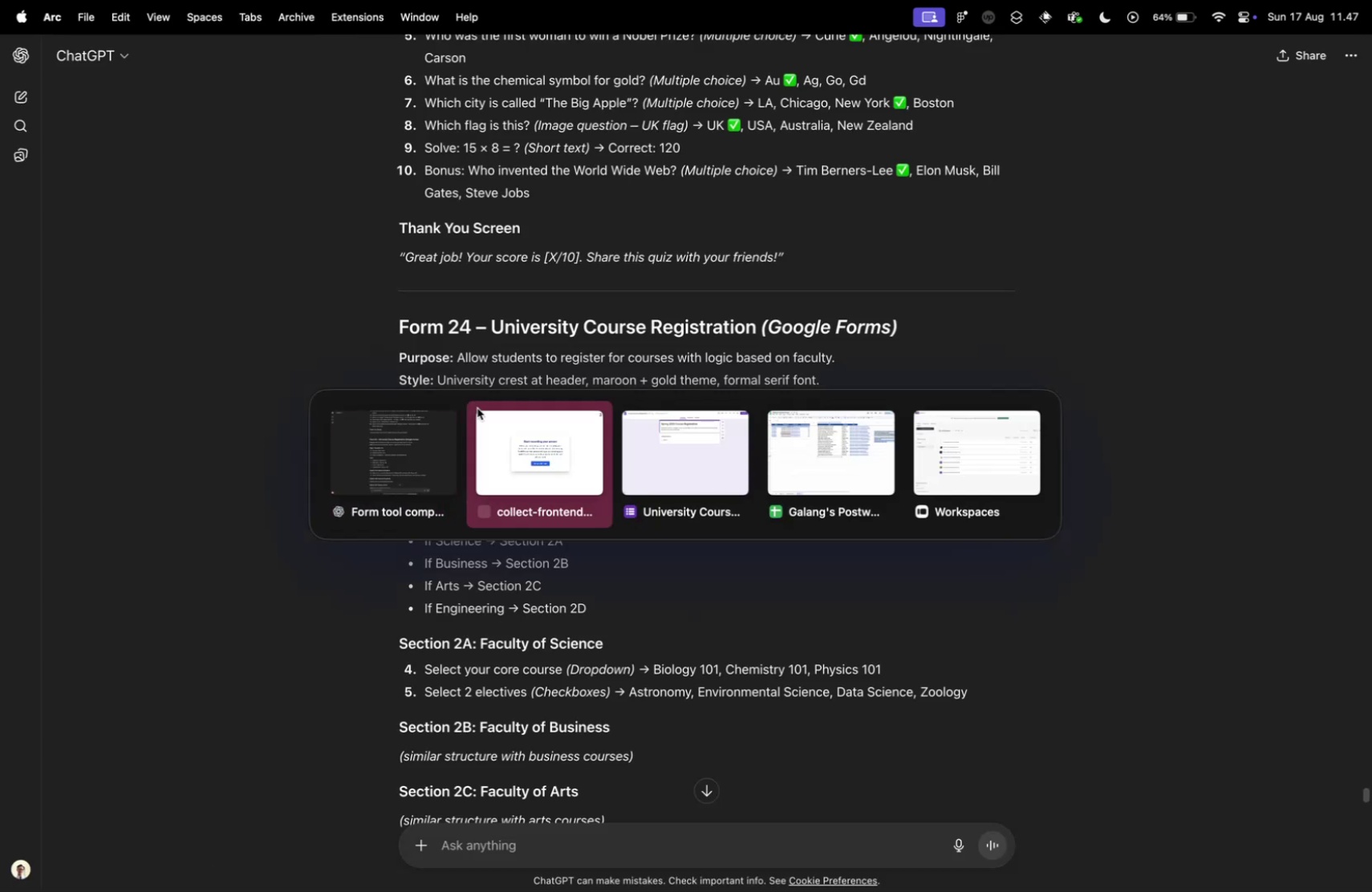 
left_click([454, 289])
 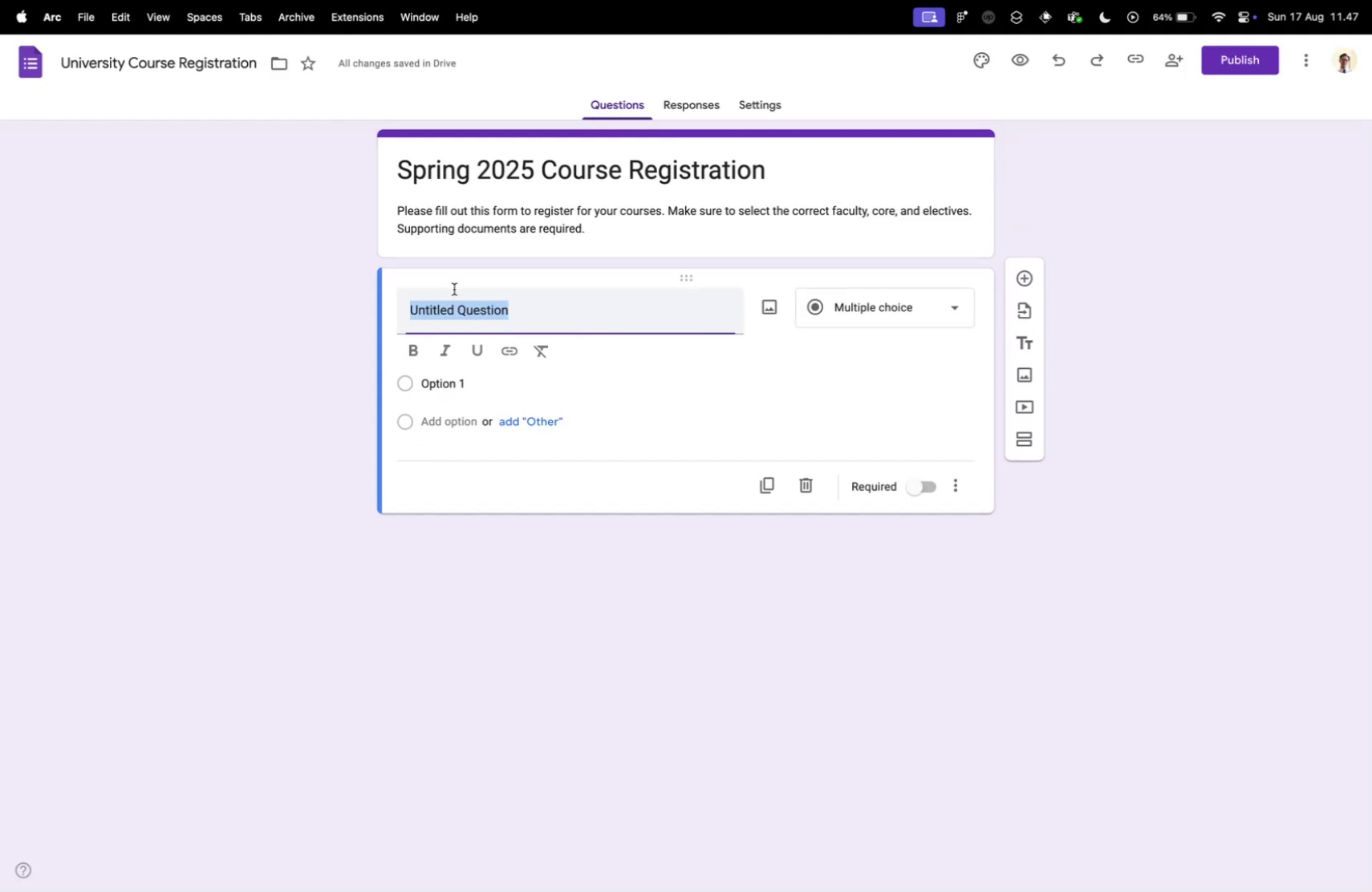 
key(Meta+V)
 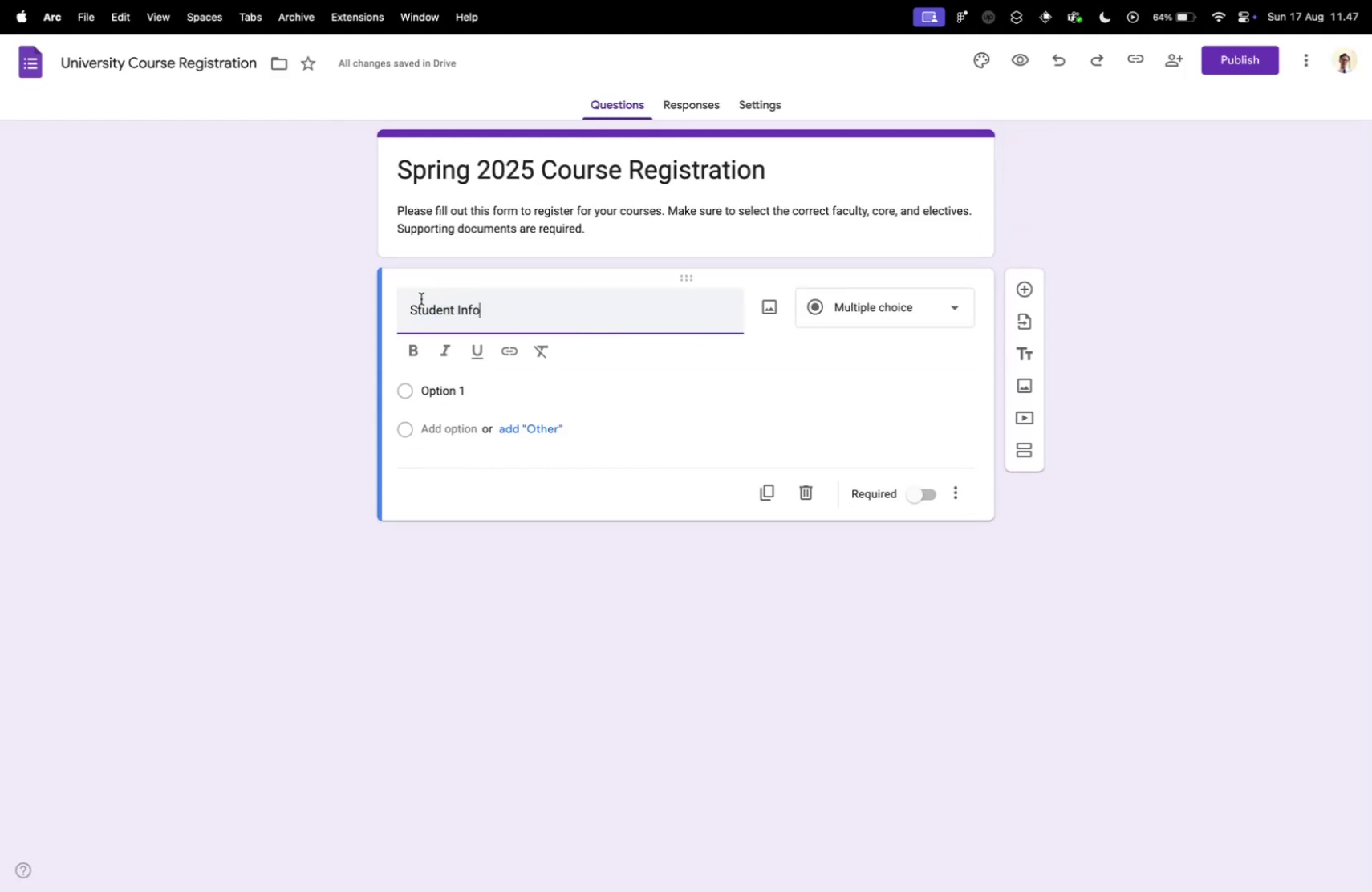 
key(Control+ControlLeft)
 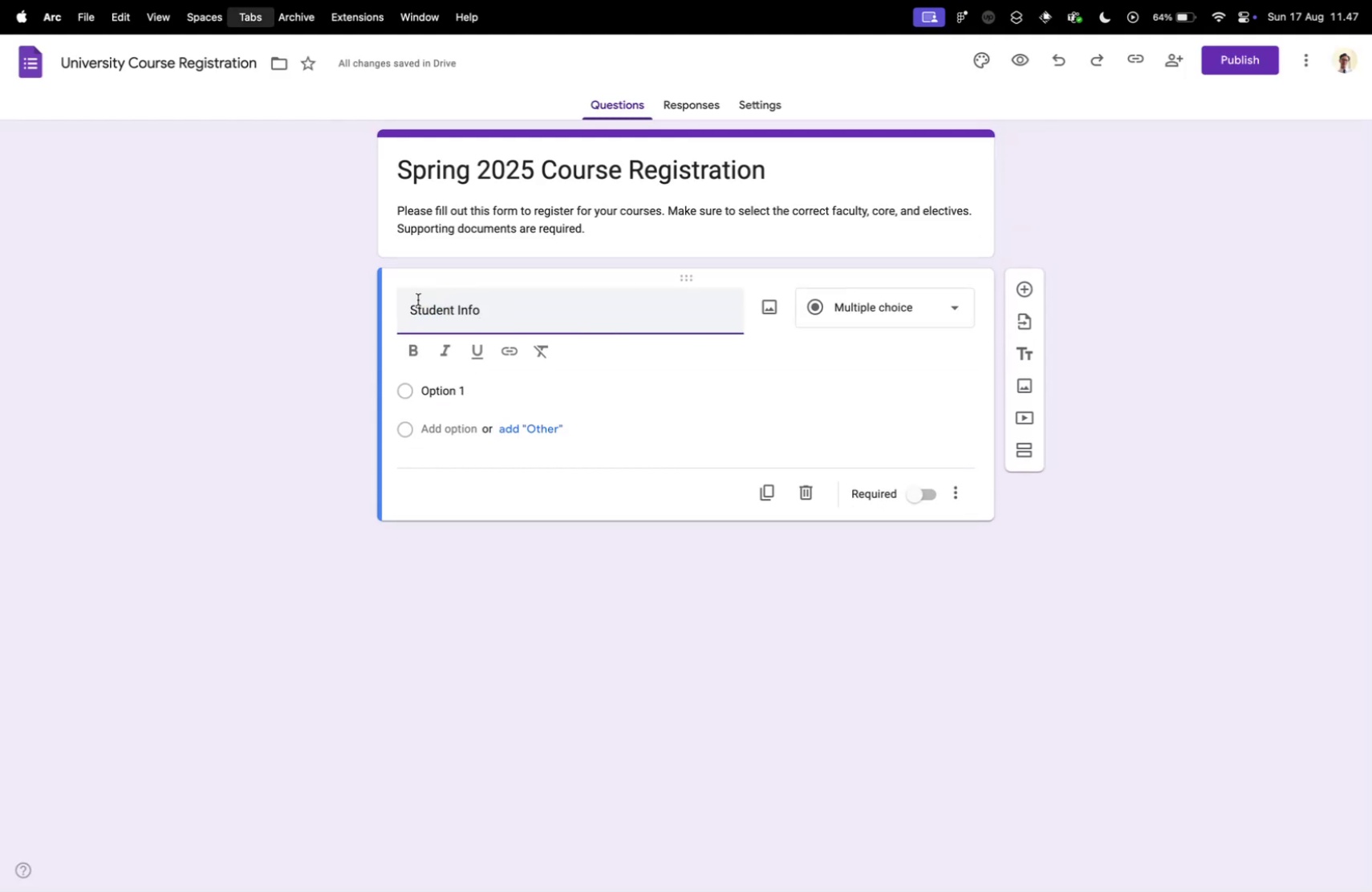 
key(Control+Tab)
 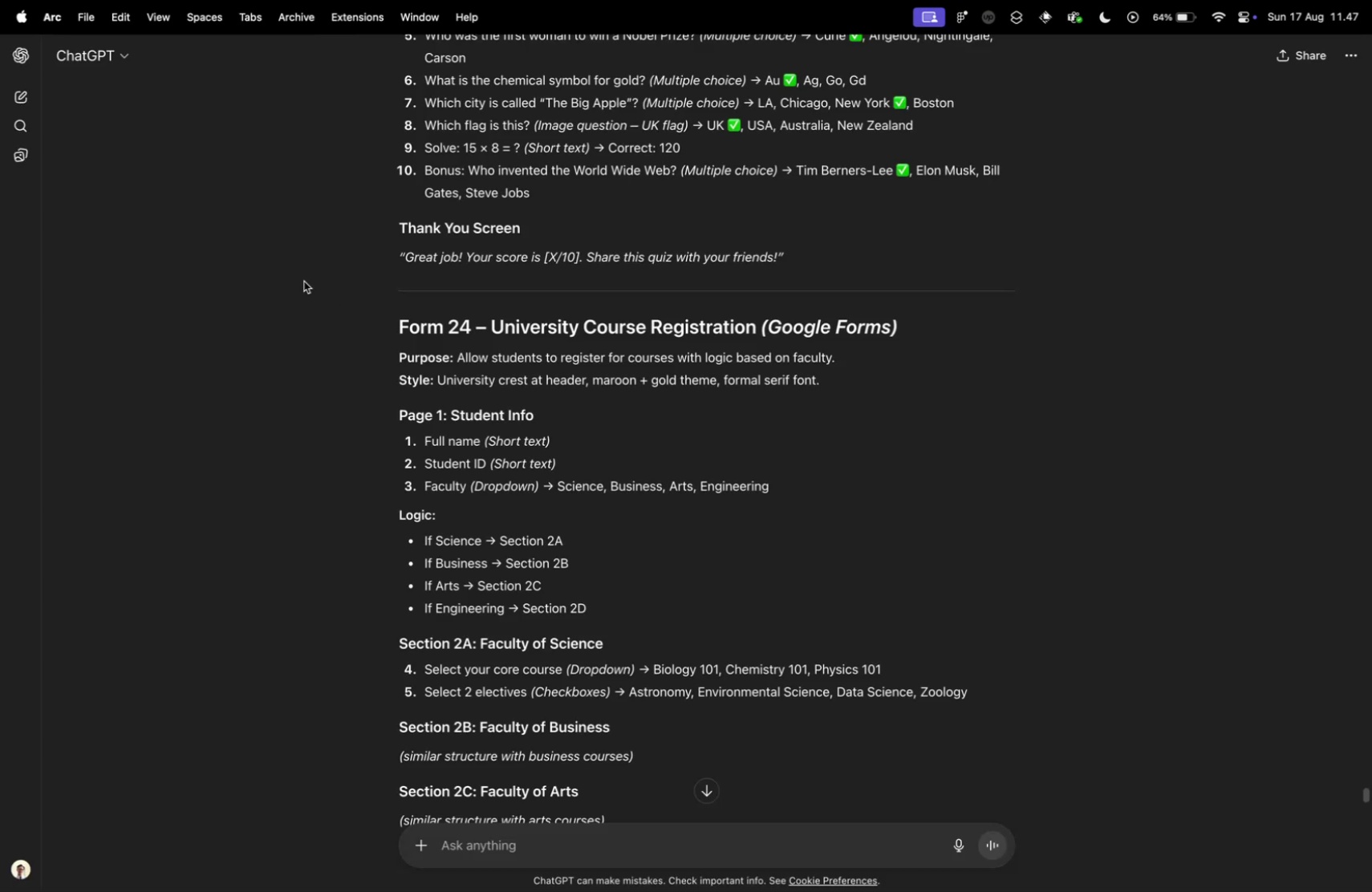 
key(Control+ControlLeft)
 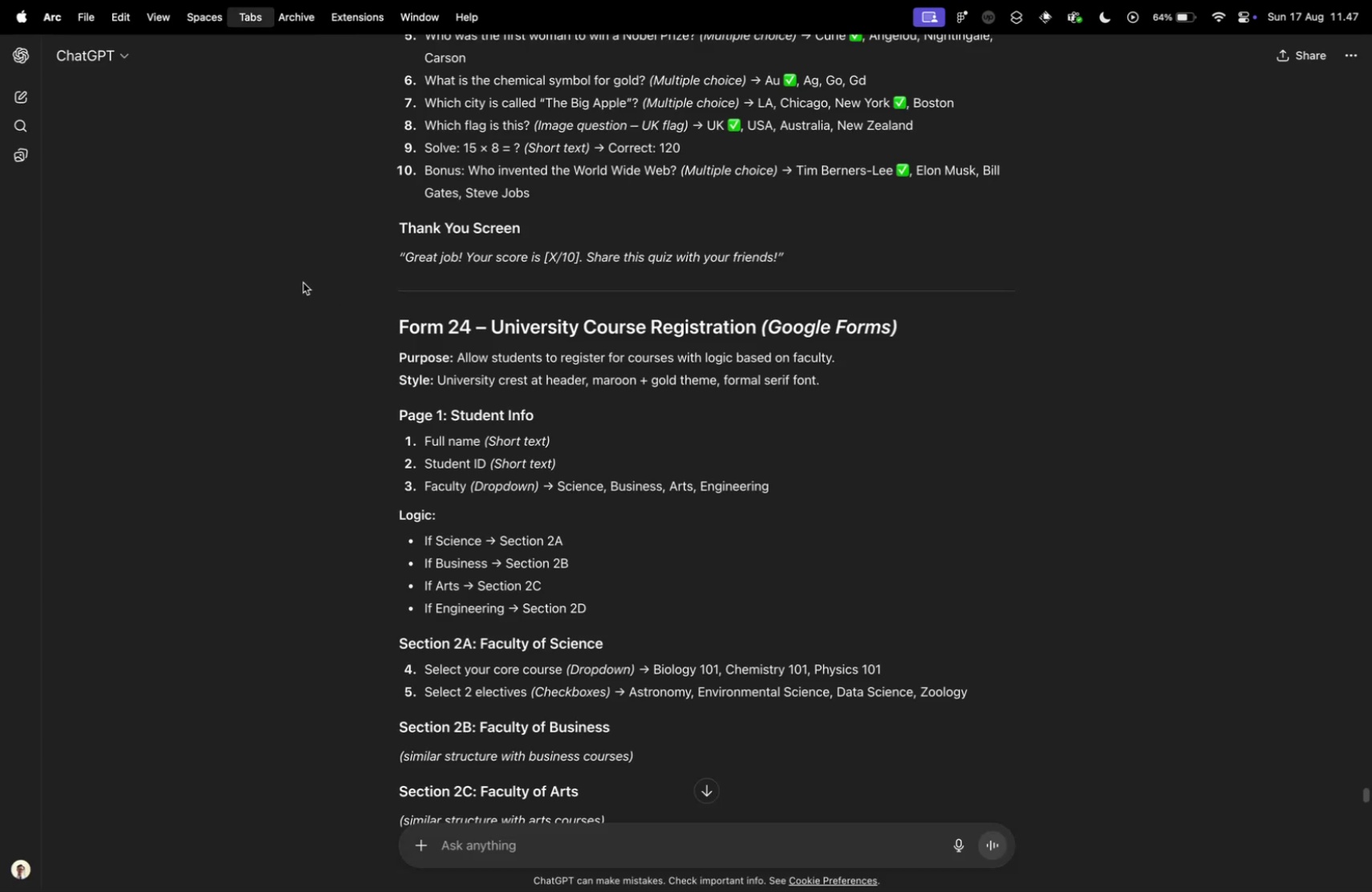 
key(Control+Tab)
 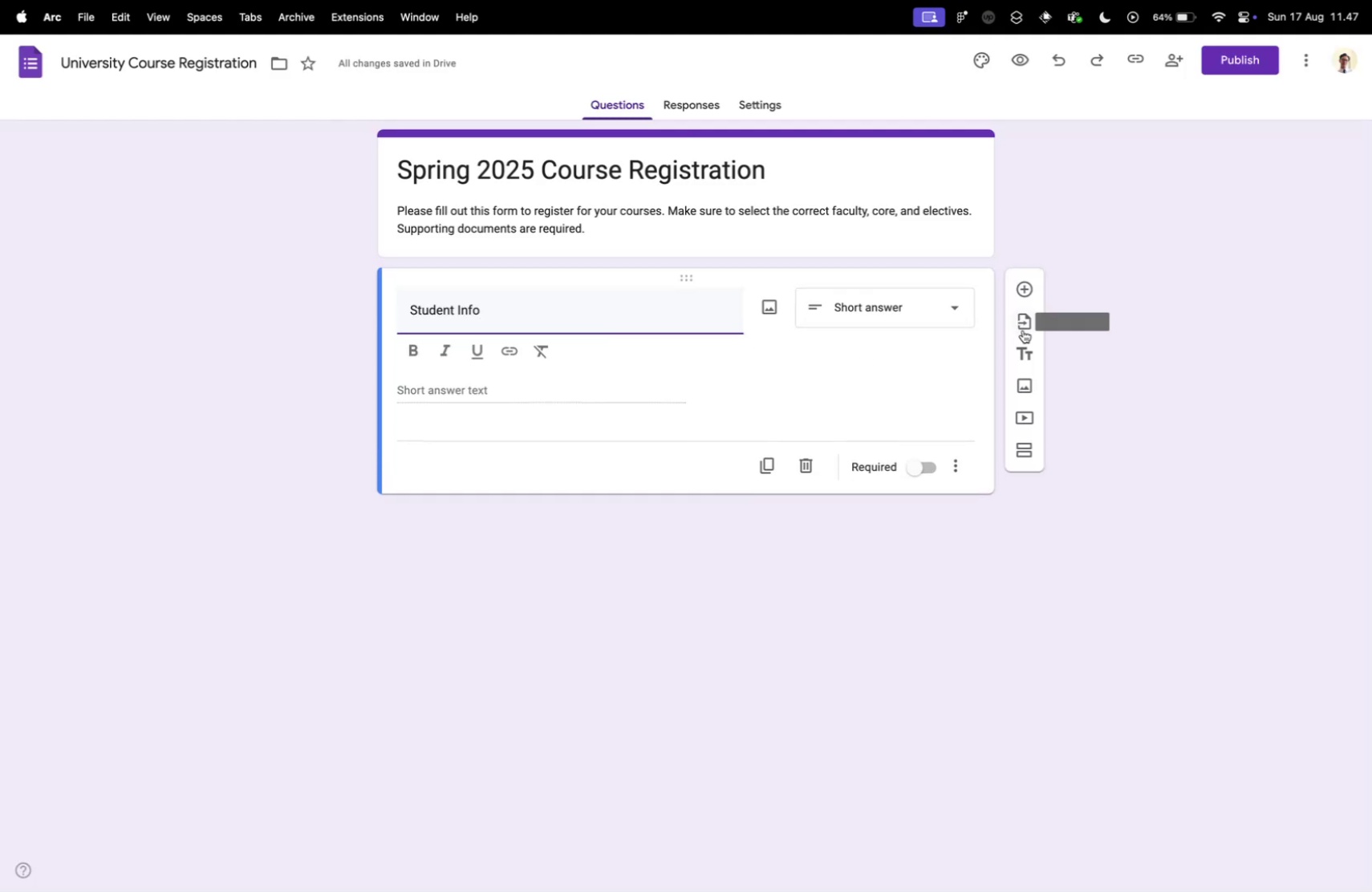 
left_click([1023, 351])
 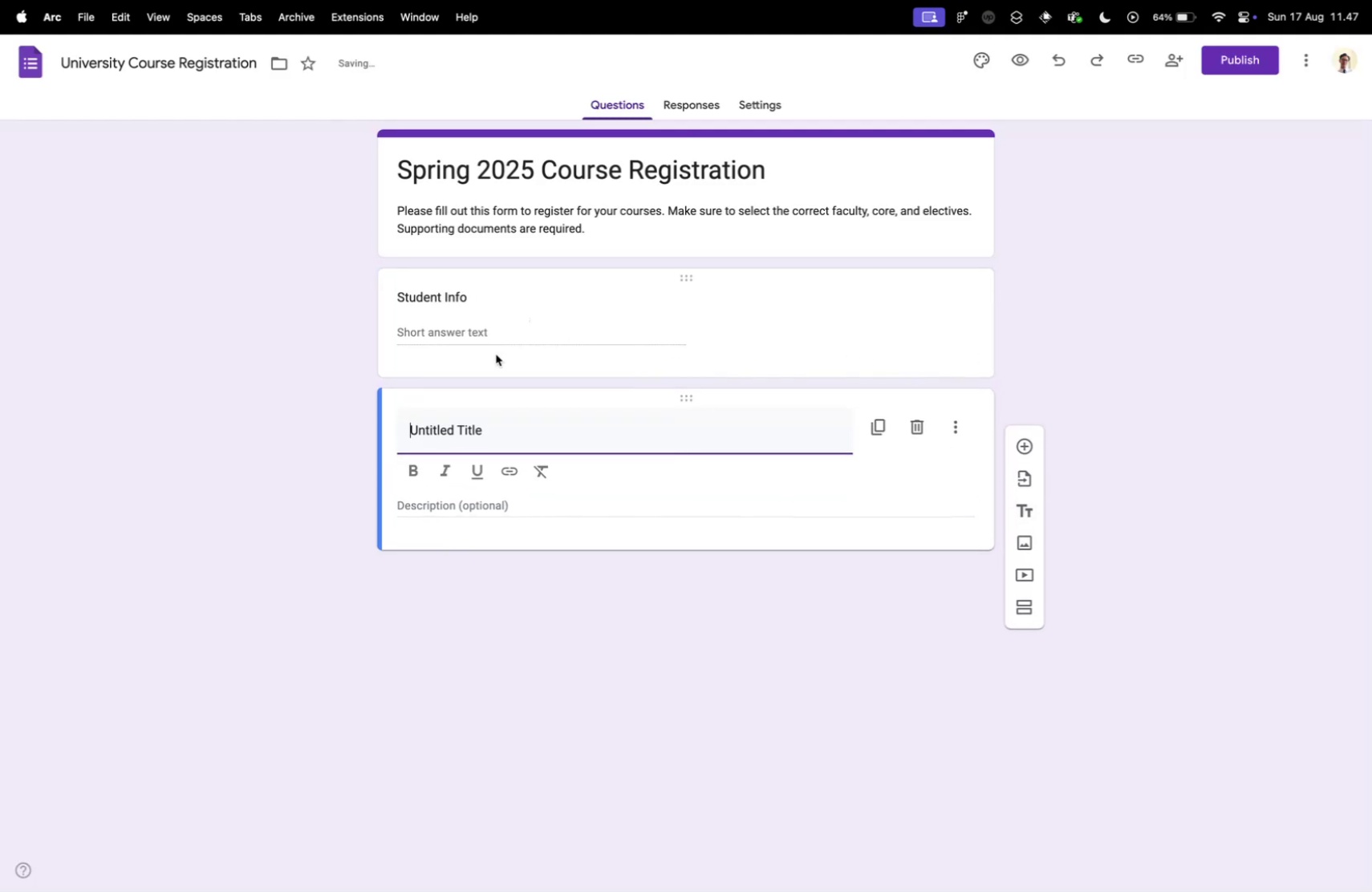 
key(Control+ControlLeft)
 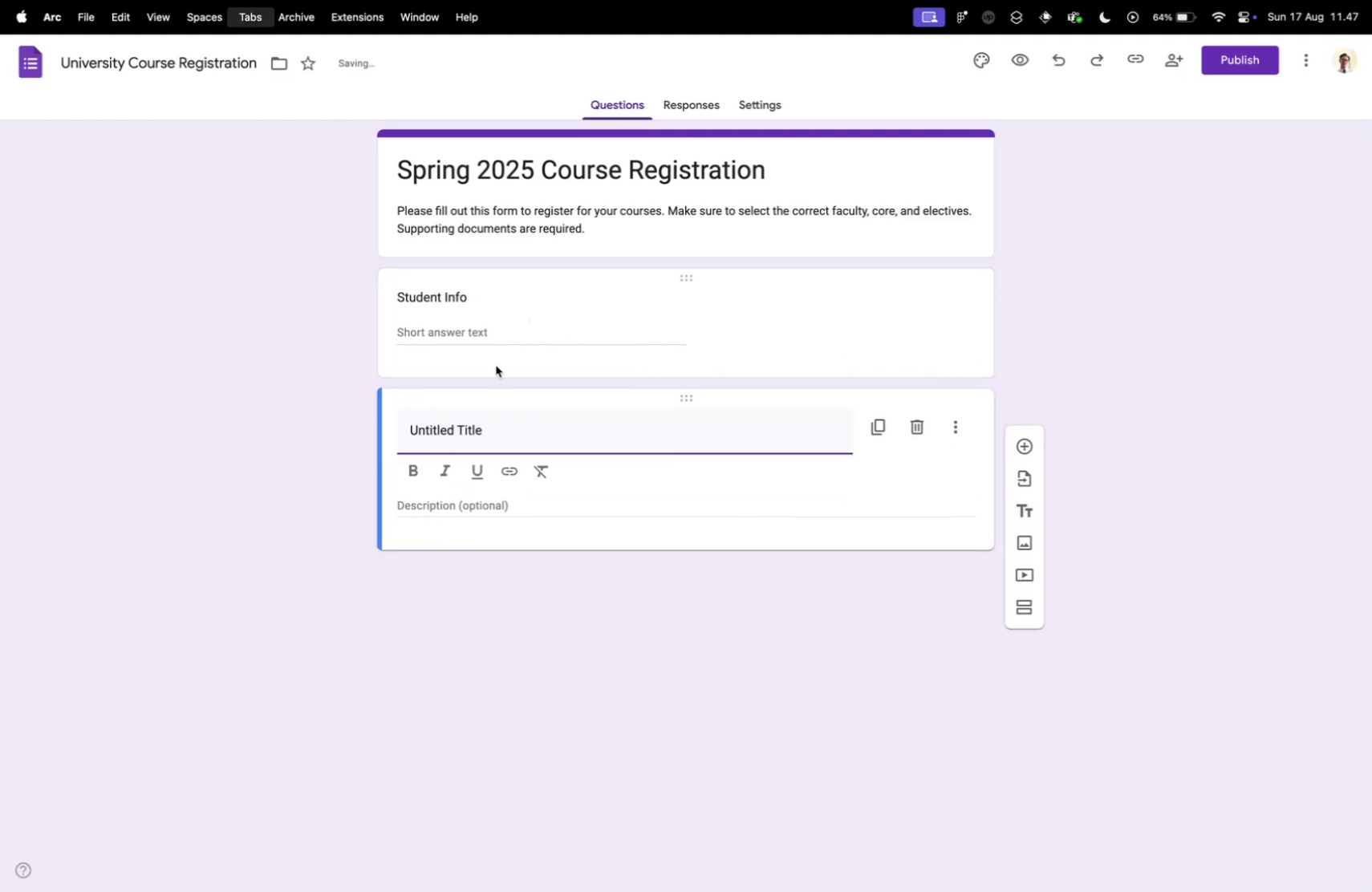 
key(Control+Tab)
 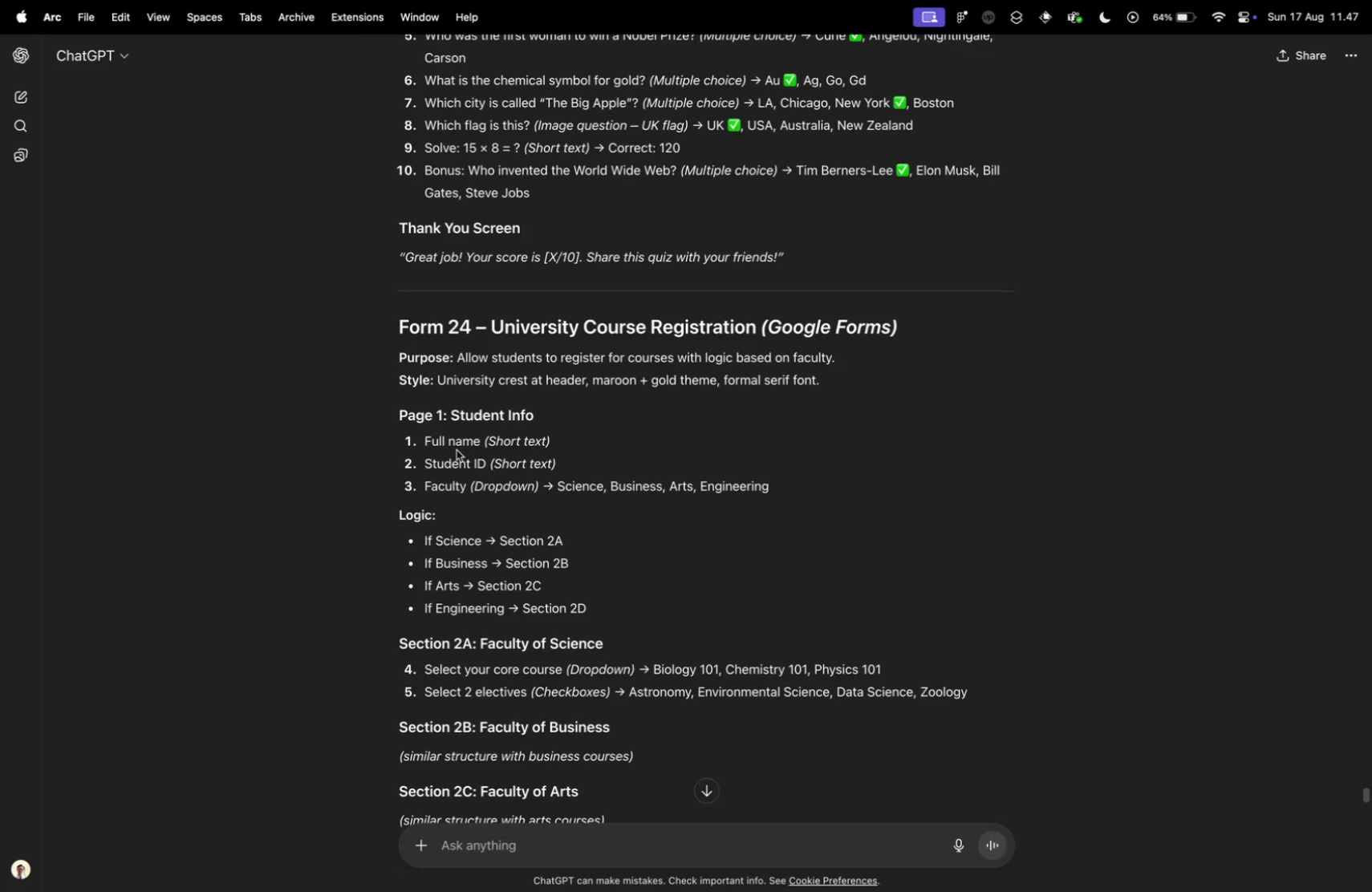 
left_click_drag(start_coordinate=[424, 441], to_coordinate=[479, 442])
 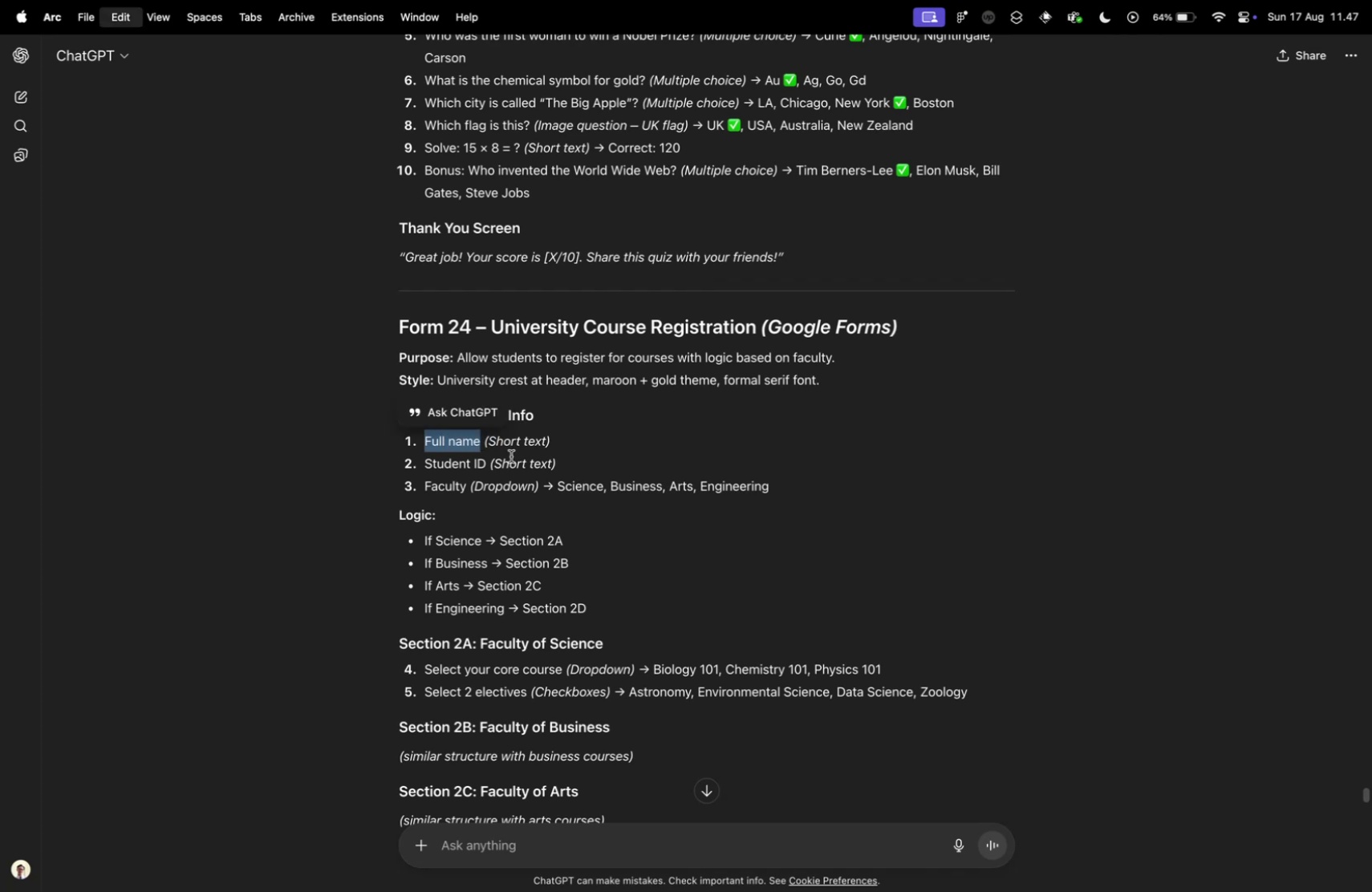 
key(Meta+CommandLeft)
 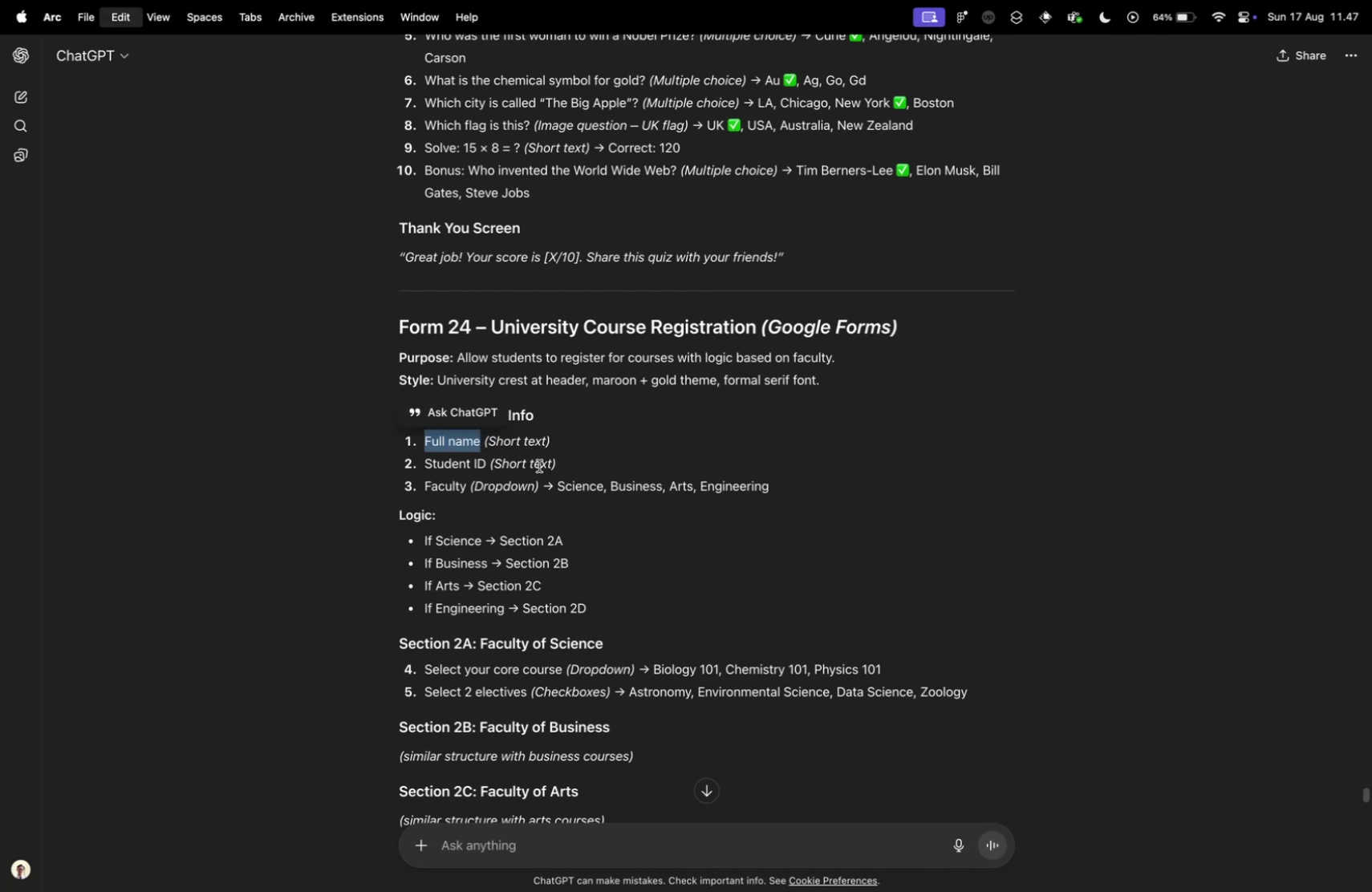 
key(Meta+C)
 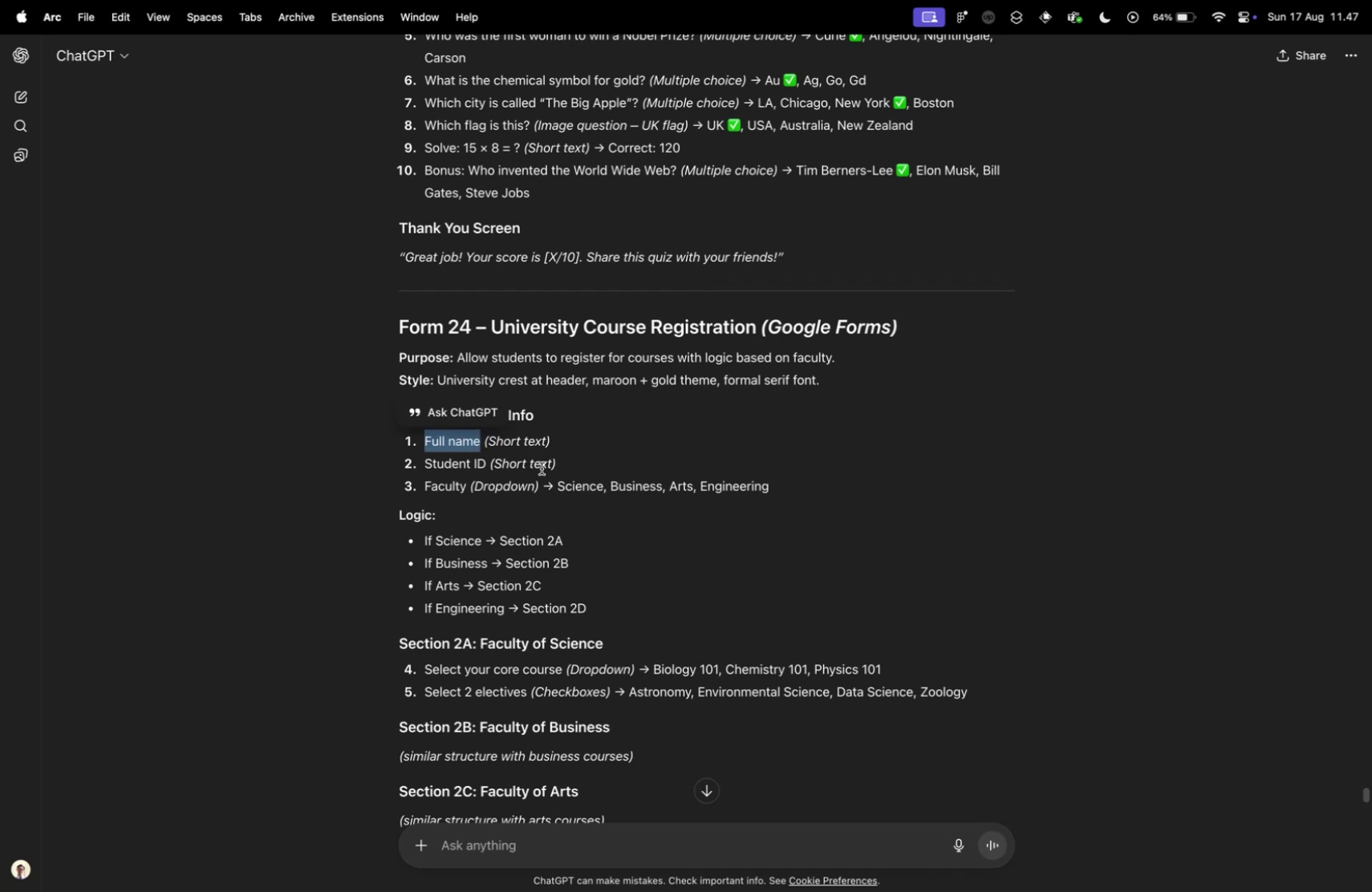 
key(Control+ControlLeft)
 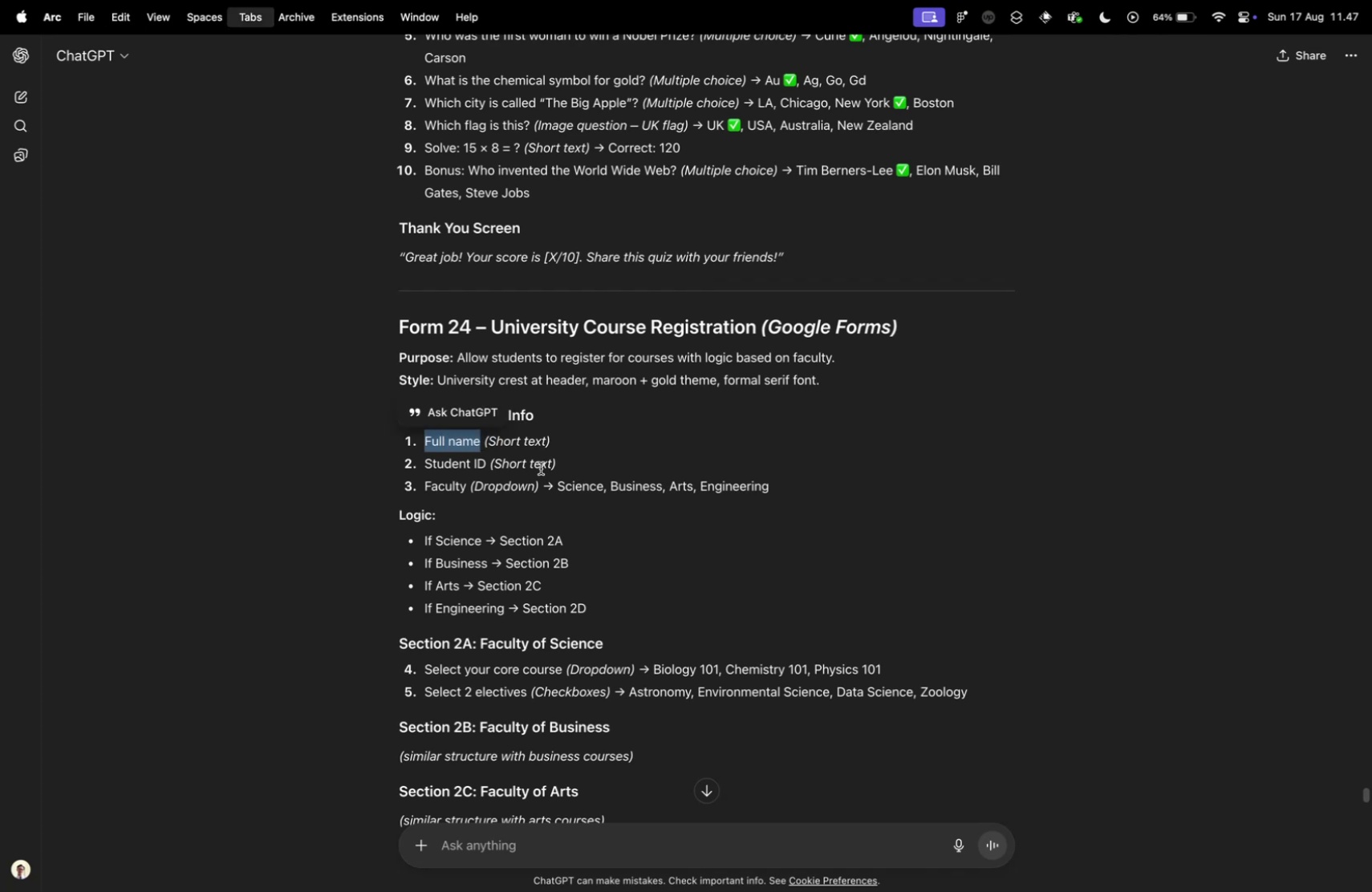 
key(Control+Tab)
 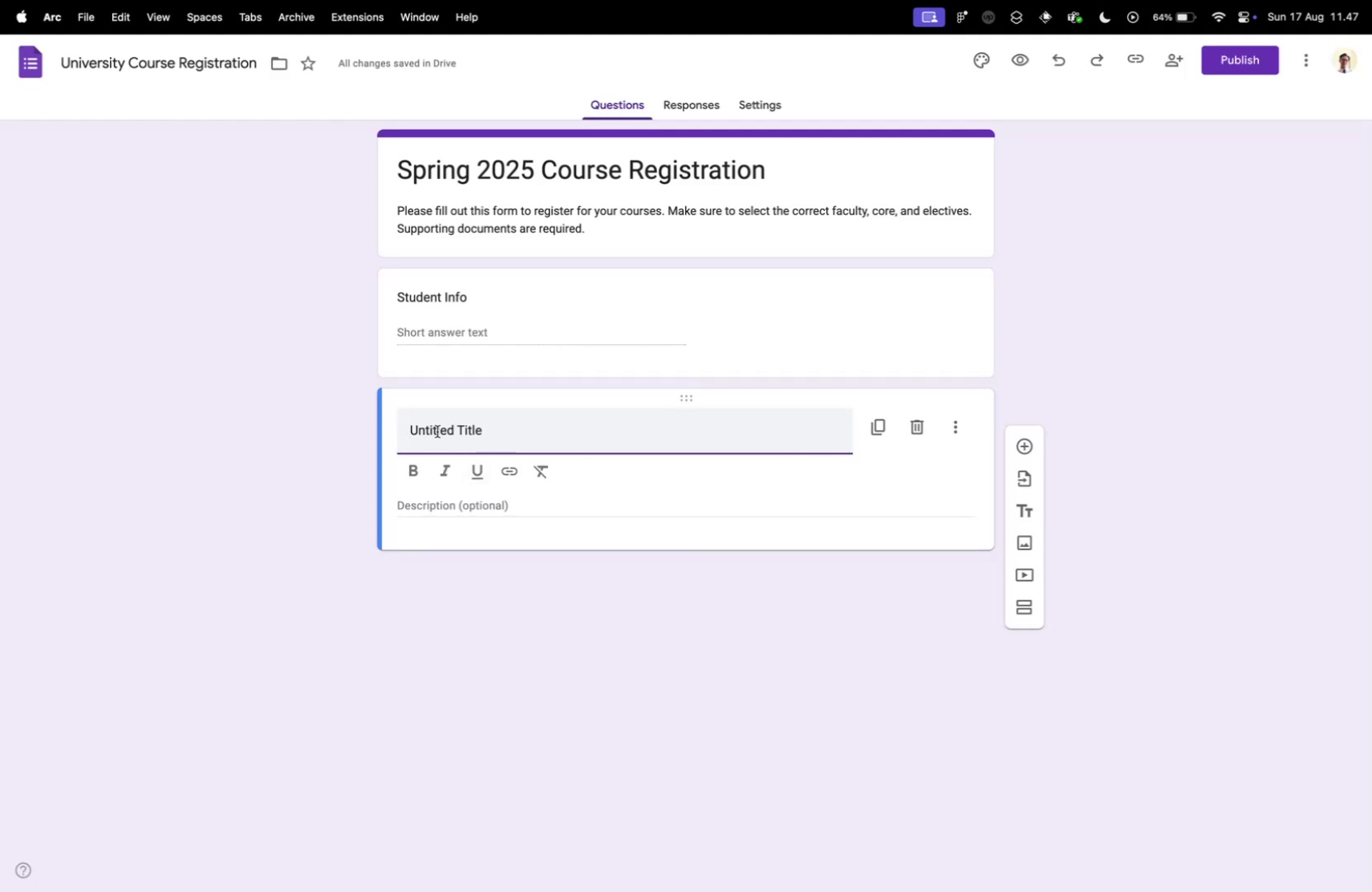 
left_click([437, 431])
 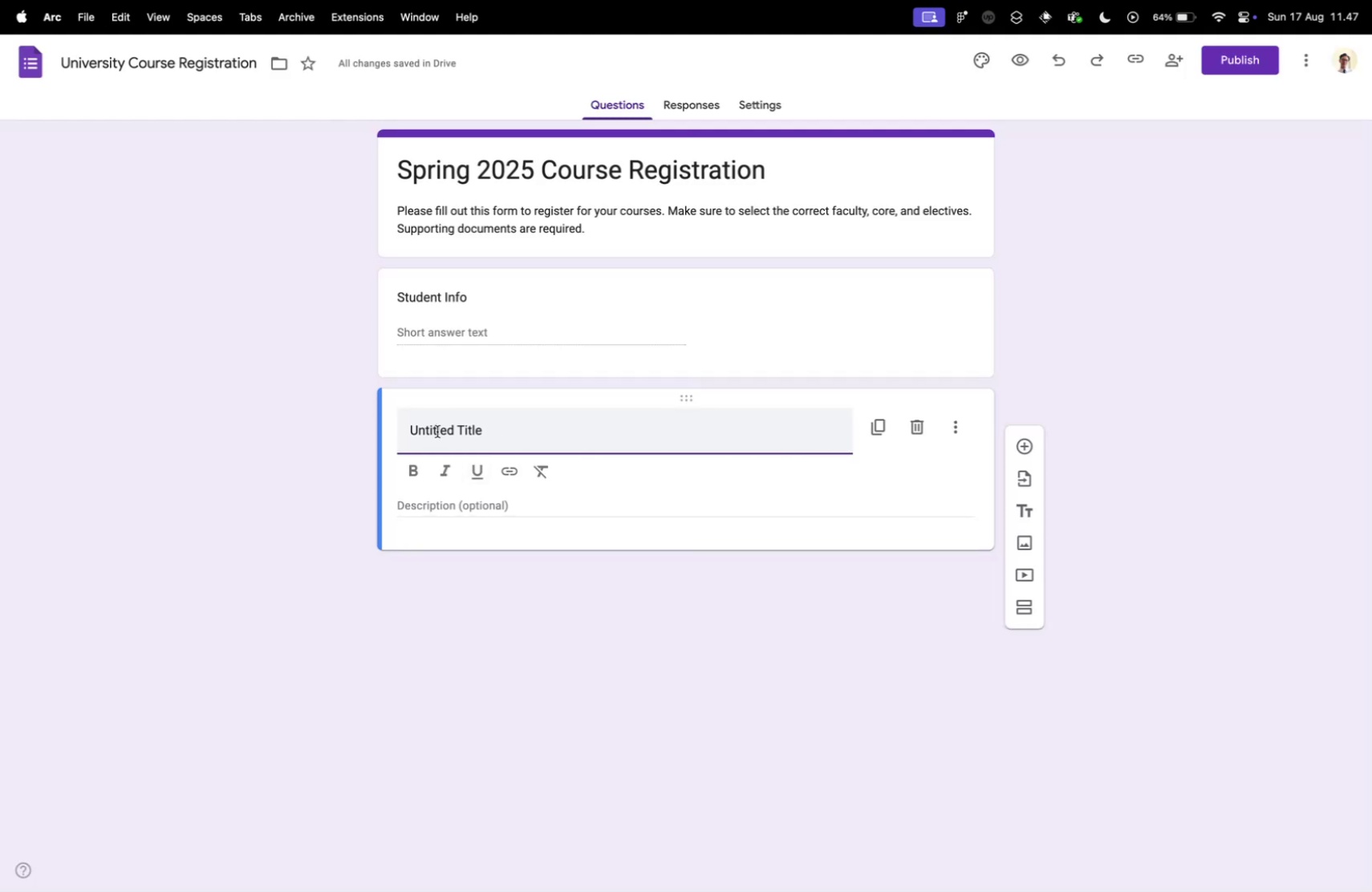 
key(Meta+V)
 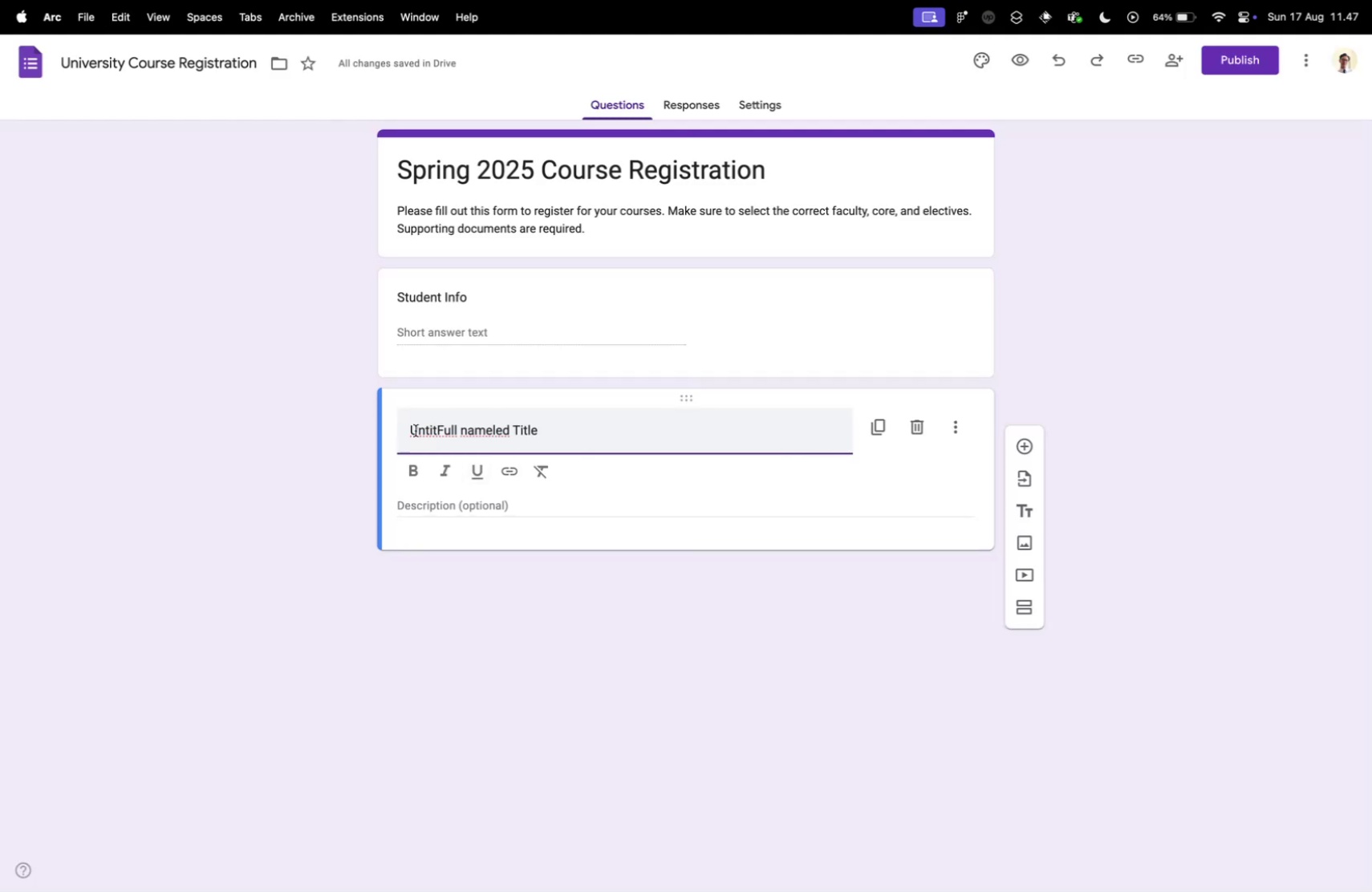 
key(Meta+A)
 